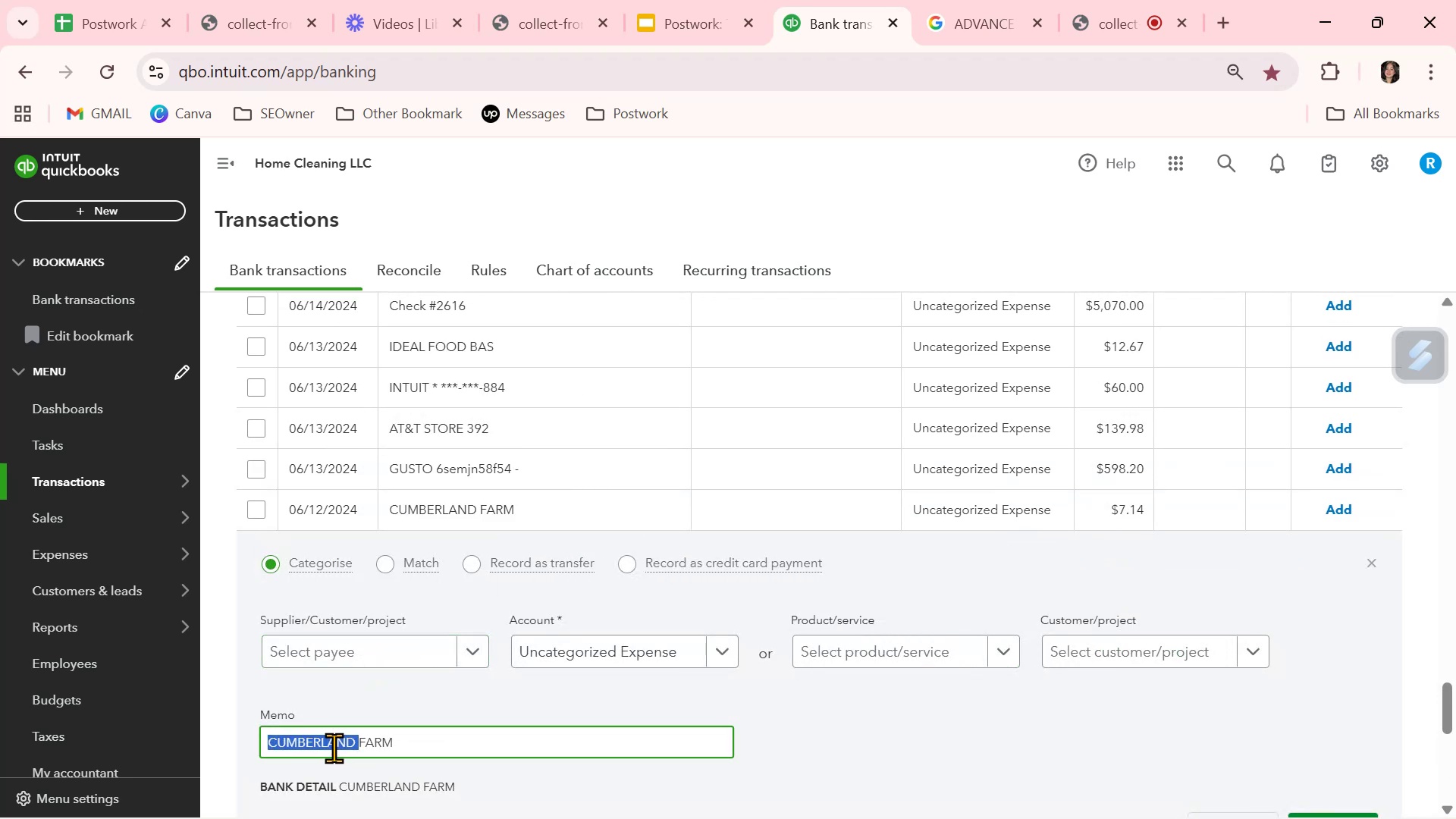 
triple_click([334, 748])
 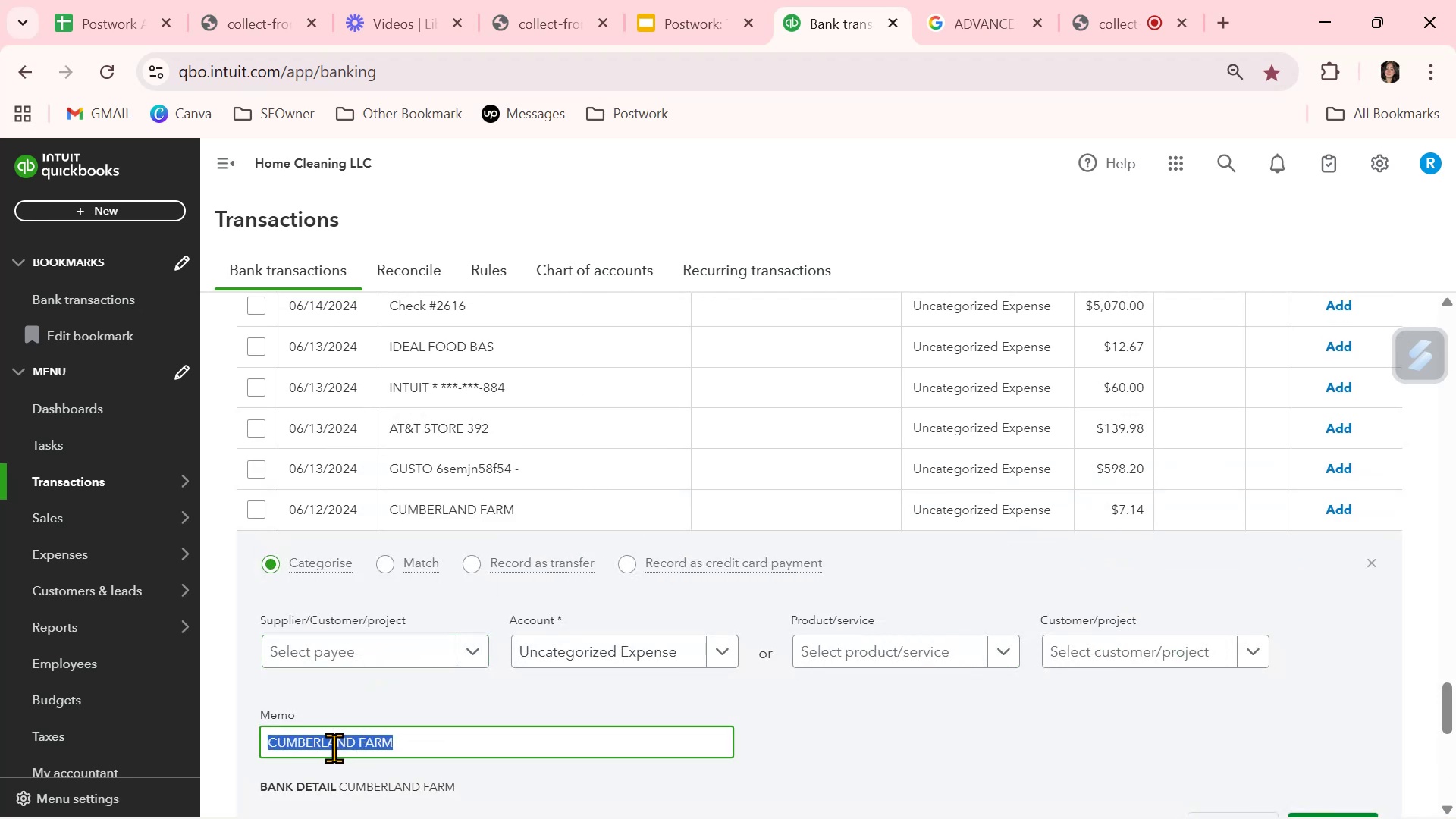 
key(Control+ControlLeft)
 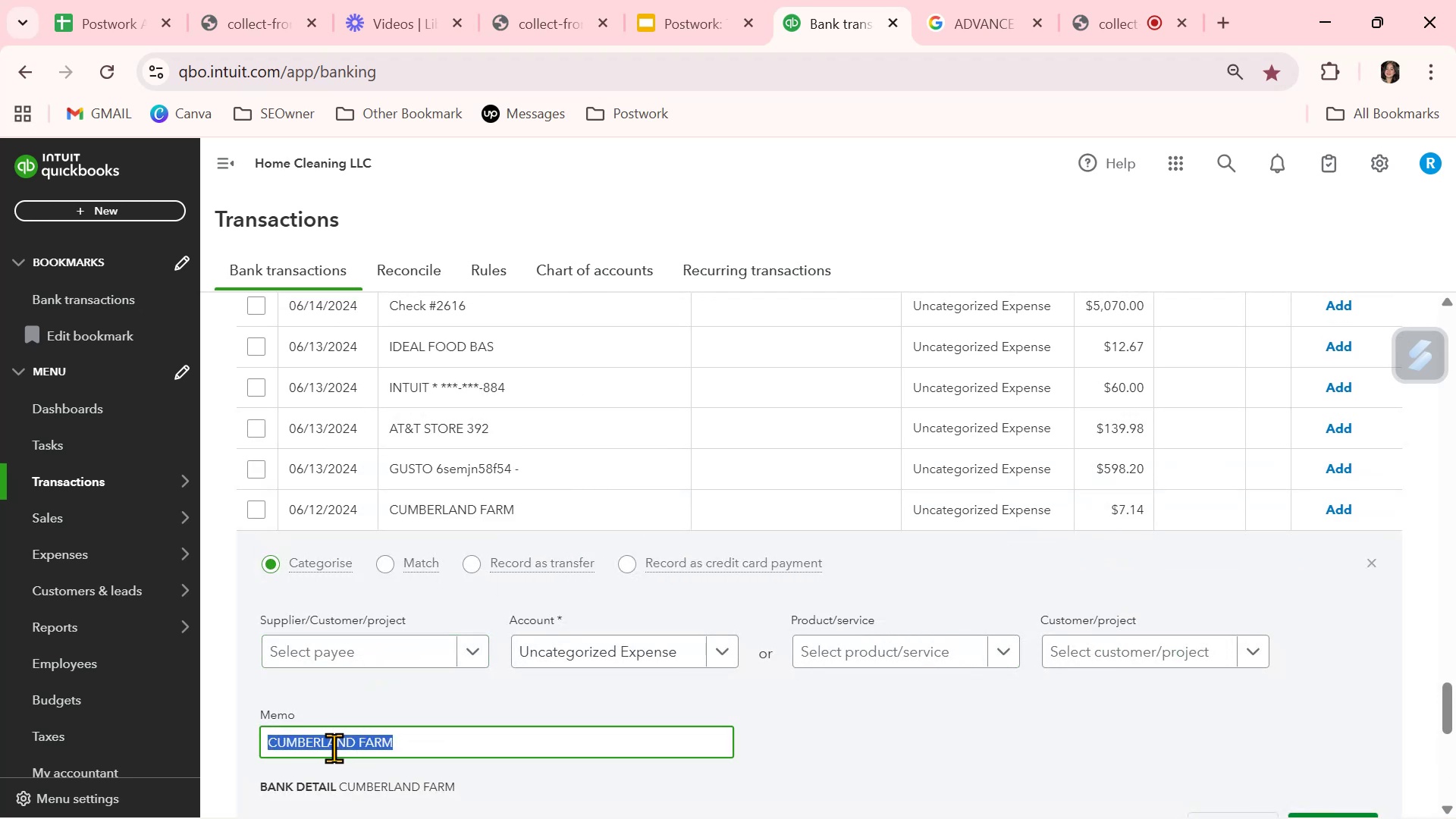 
key(Control+C)
 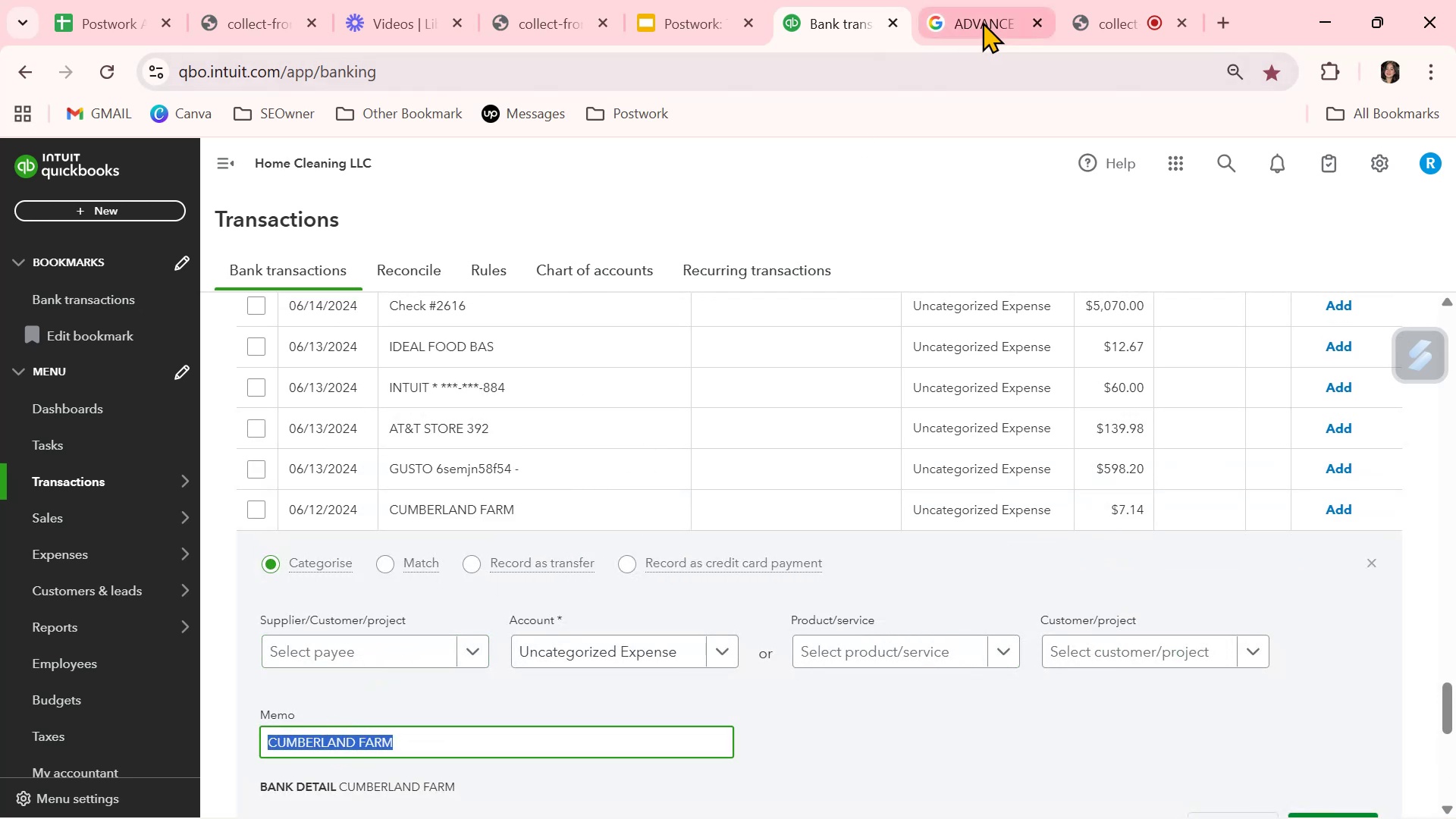 
left_click([986, 20])
 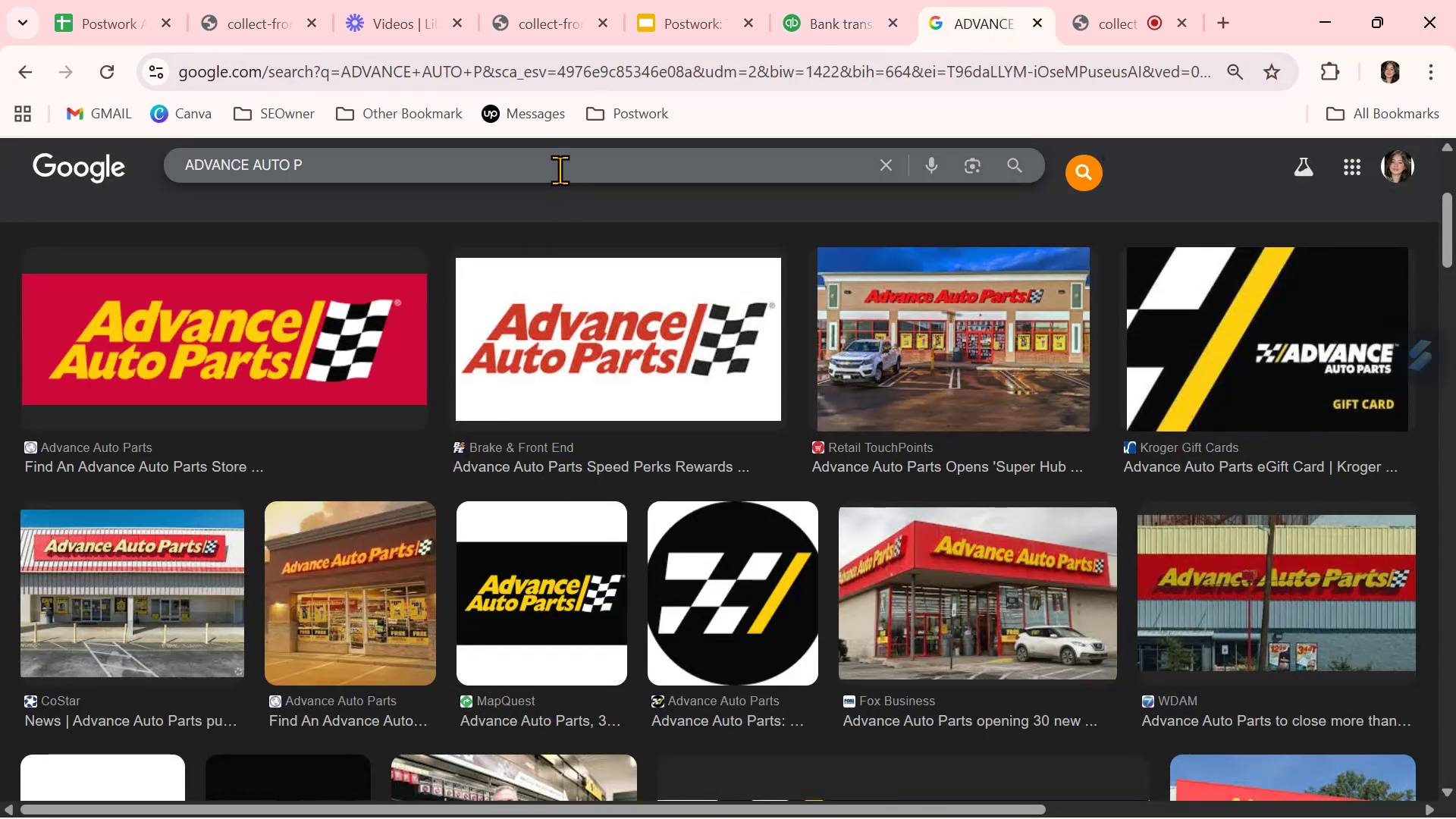 
double_click([560, 168])
 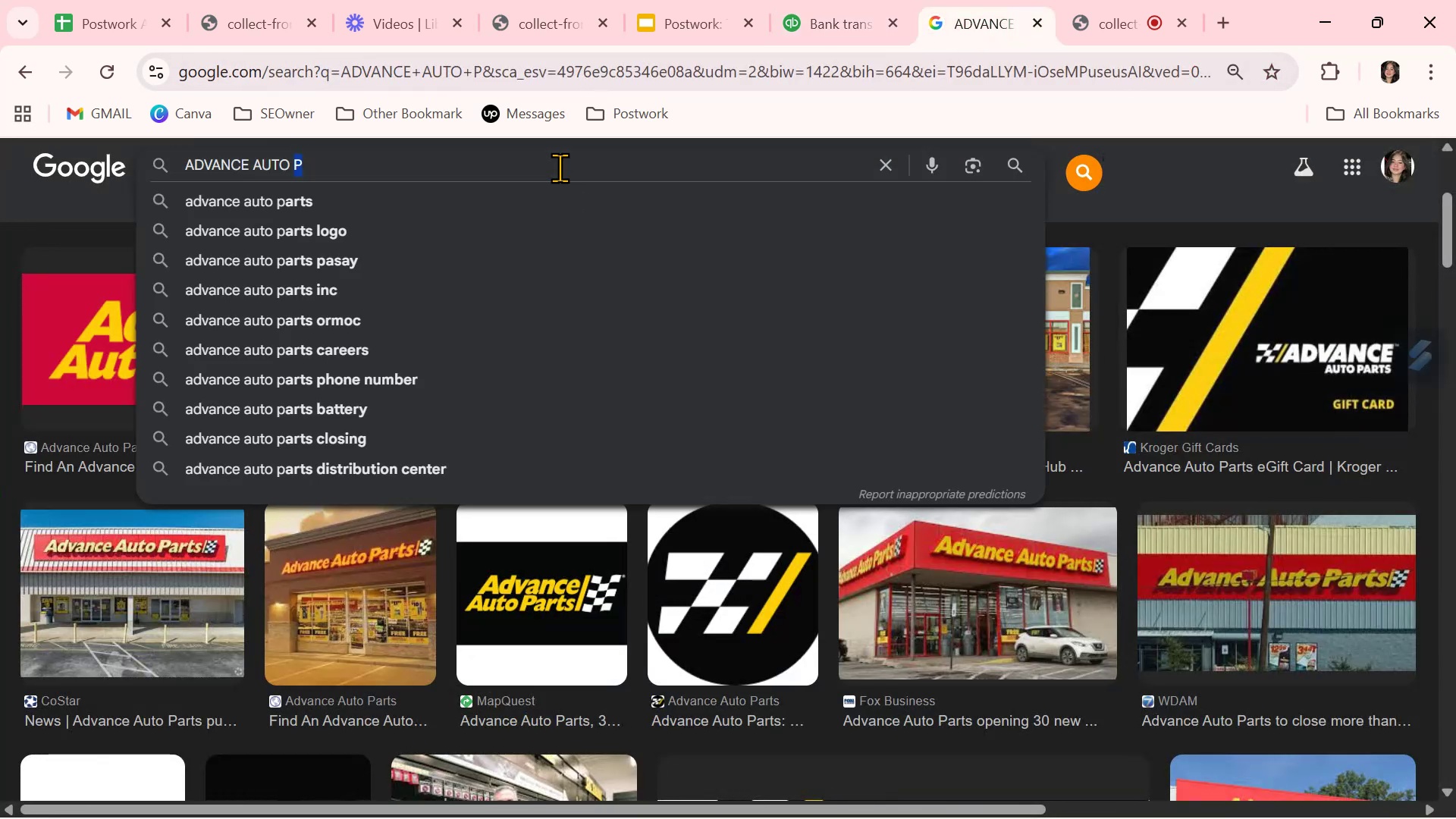 
triple_click([560, 168])
 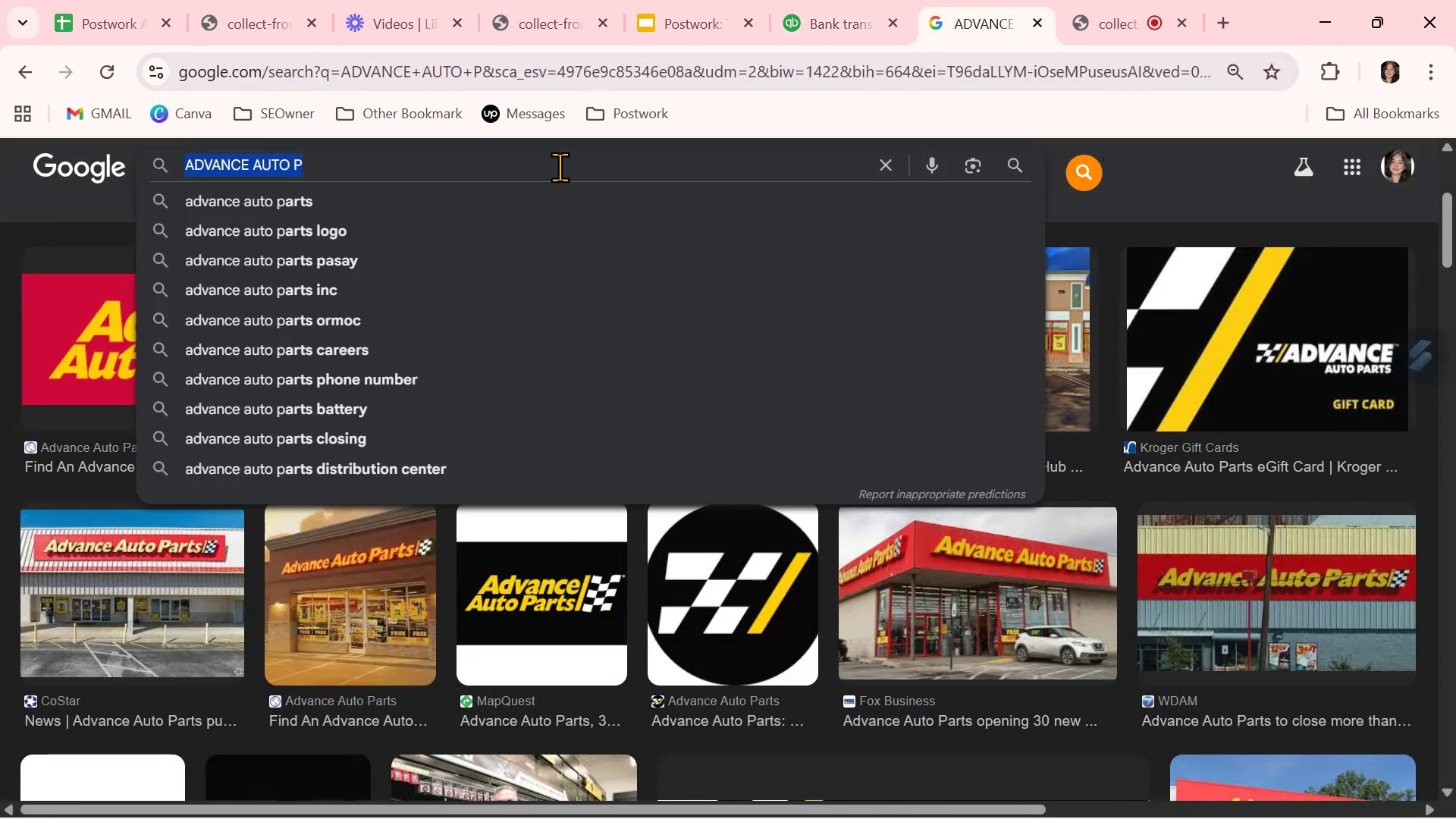 
key(Control+ControlLeft)
 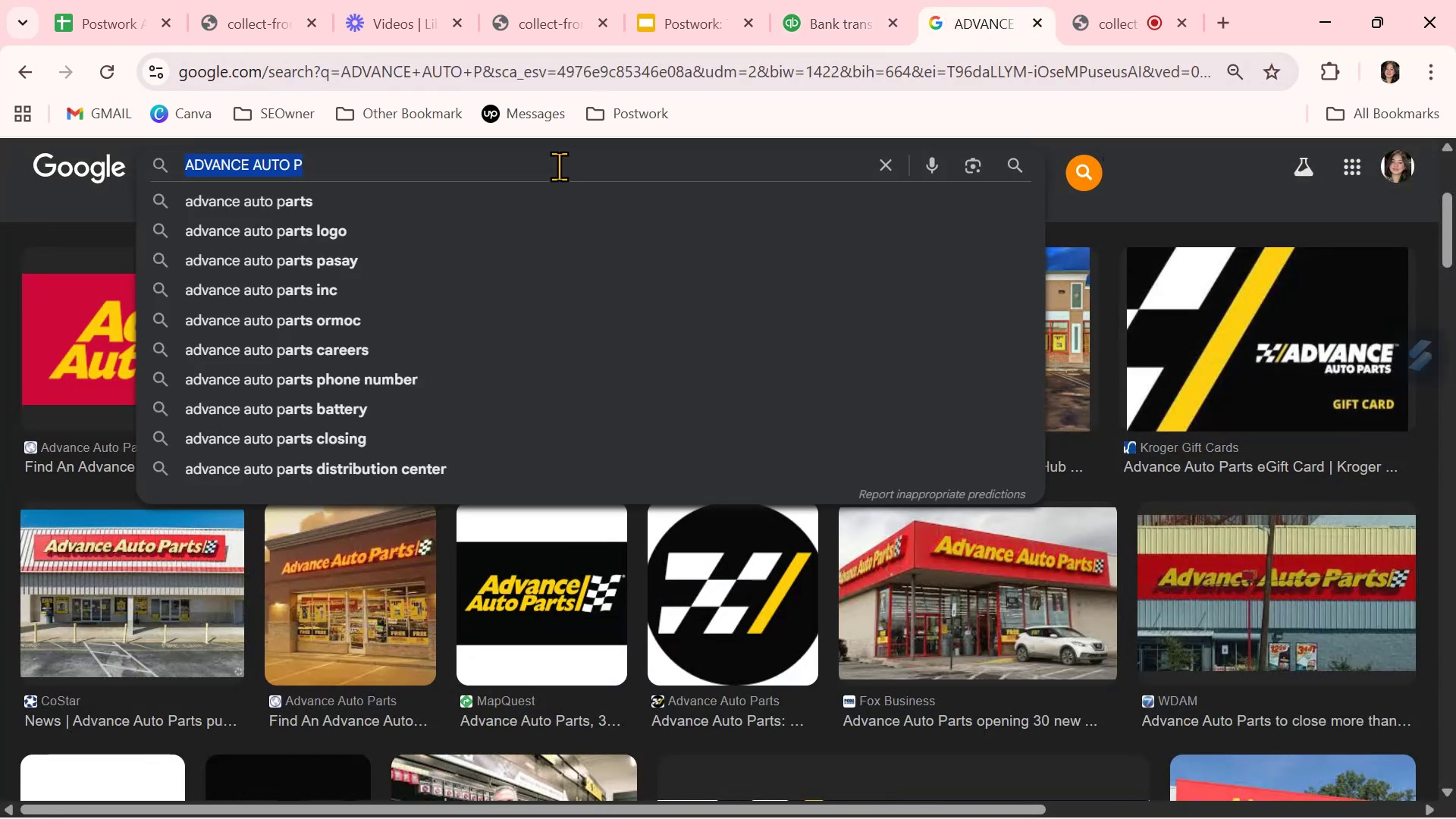 
key(Control+V)
 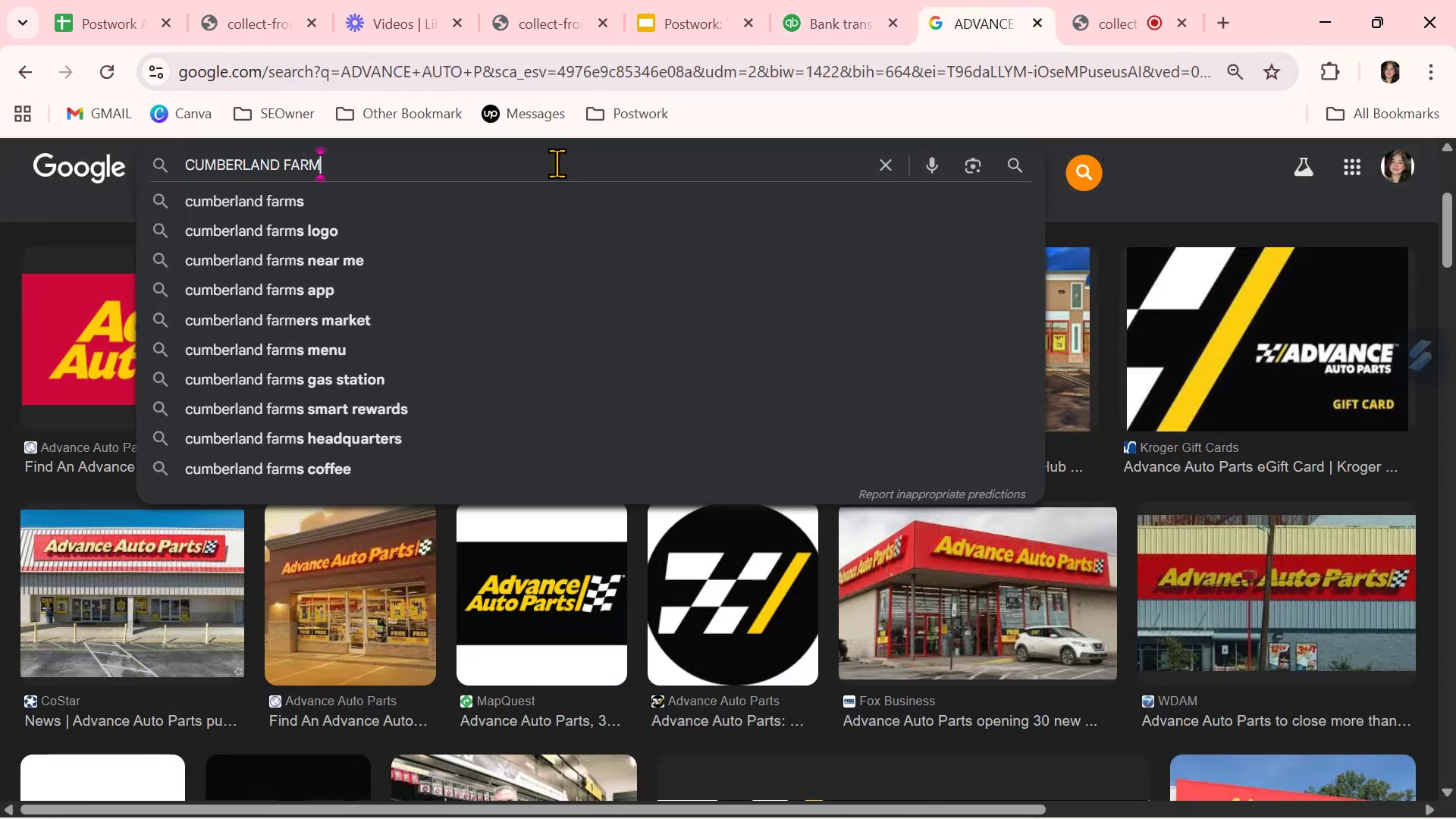 
key(NumpadEnter)
 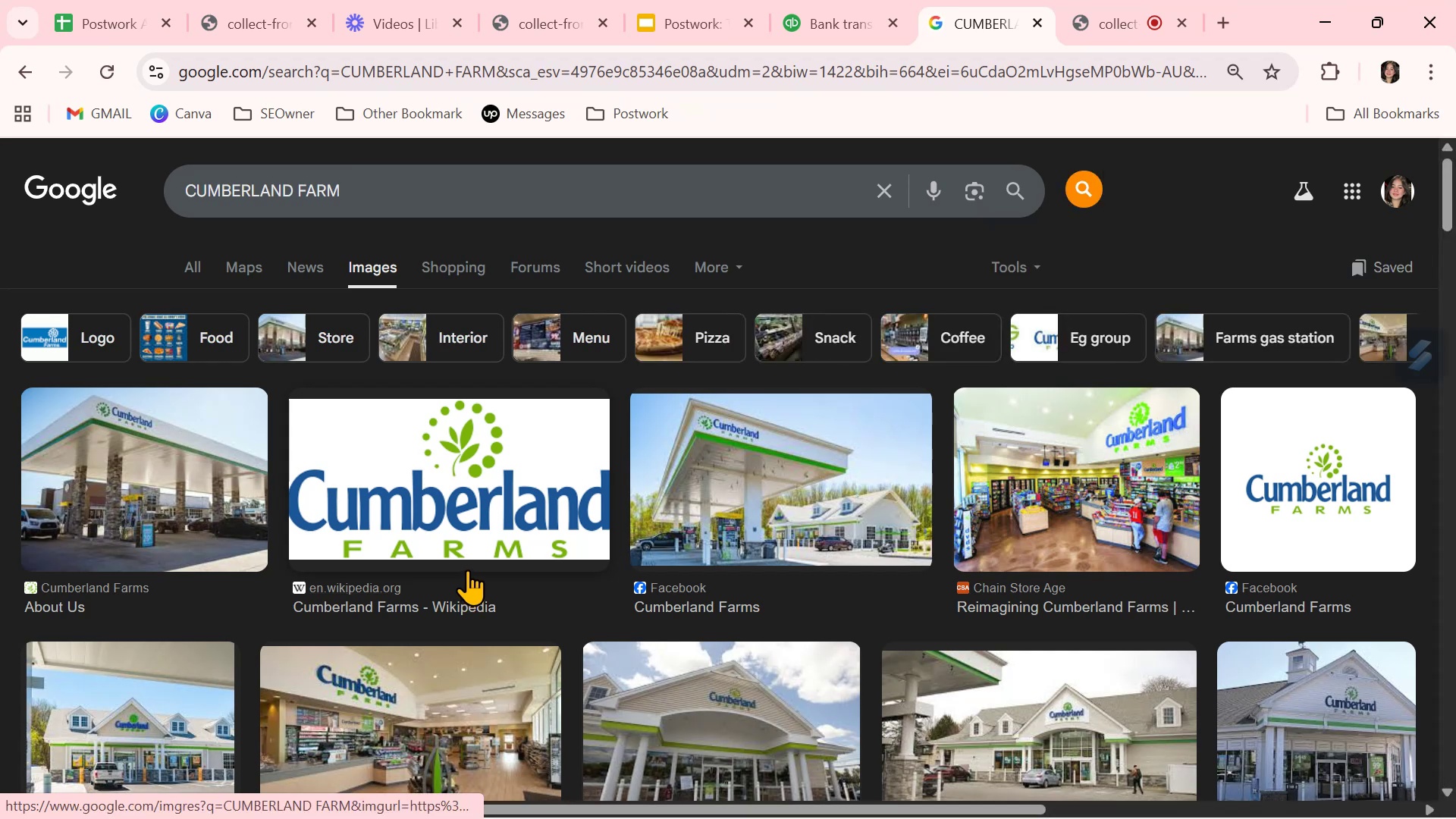 
wait(7.37)
 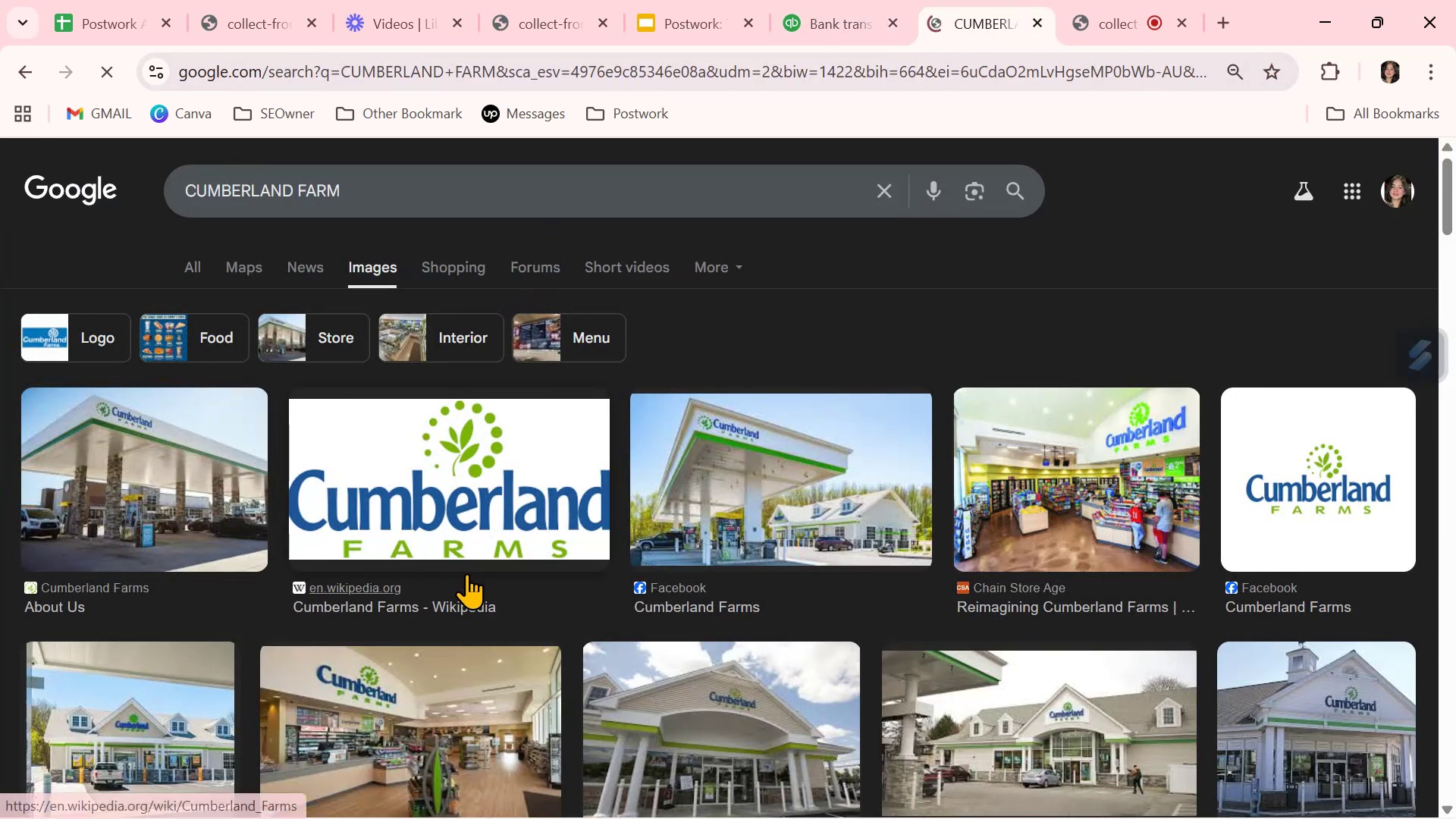 
scroll: coordinate [469, 535], scroll_direction: down, amount: 7.0
 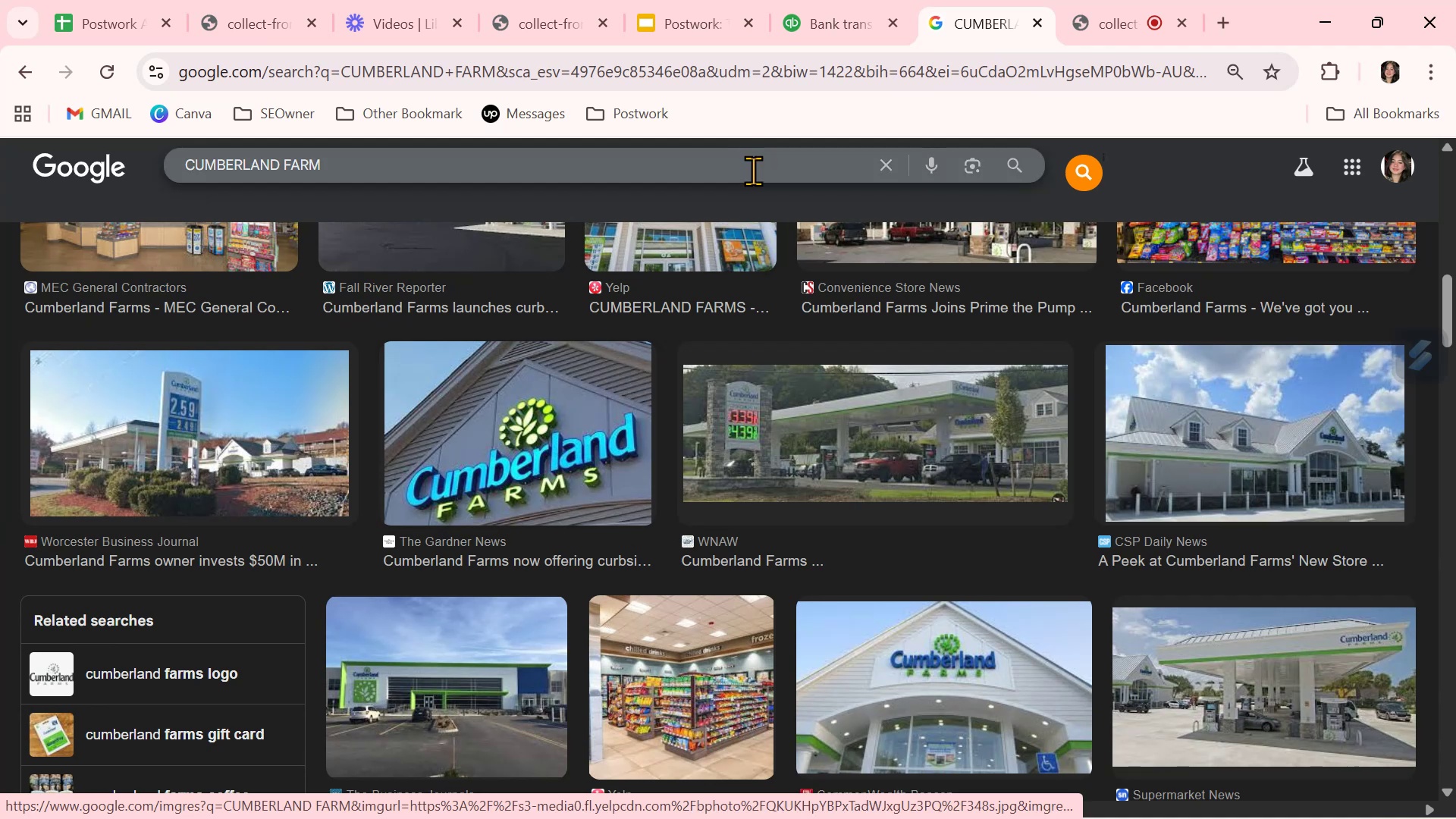 
left_click([816, 25])
 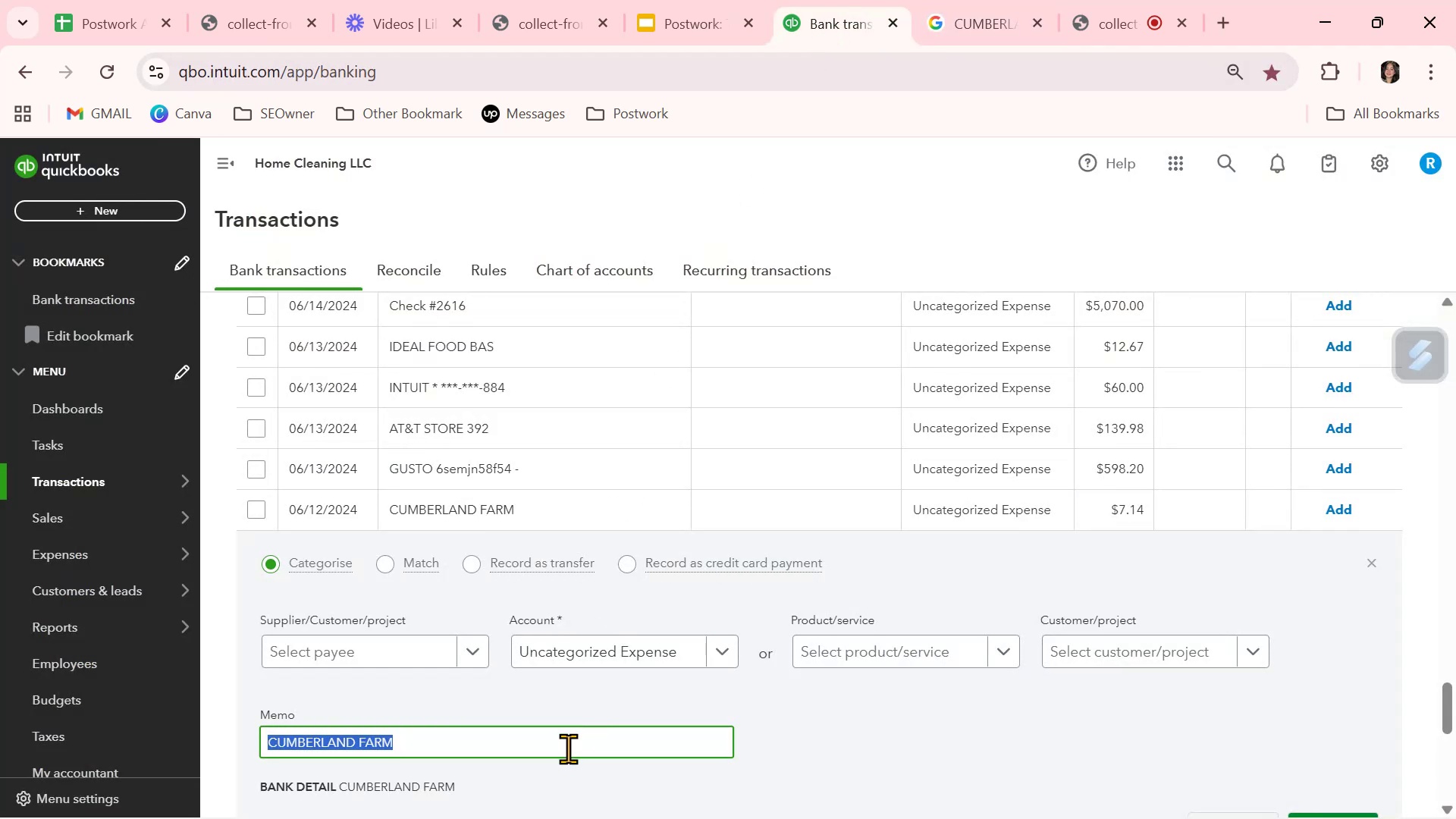 
scroll: coordinate [934, 725], scroll_direction: down, amount: 2.0
 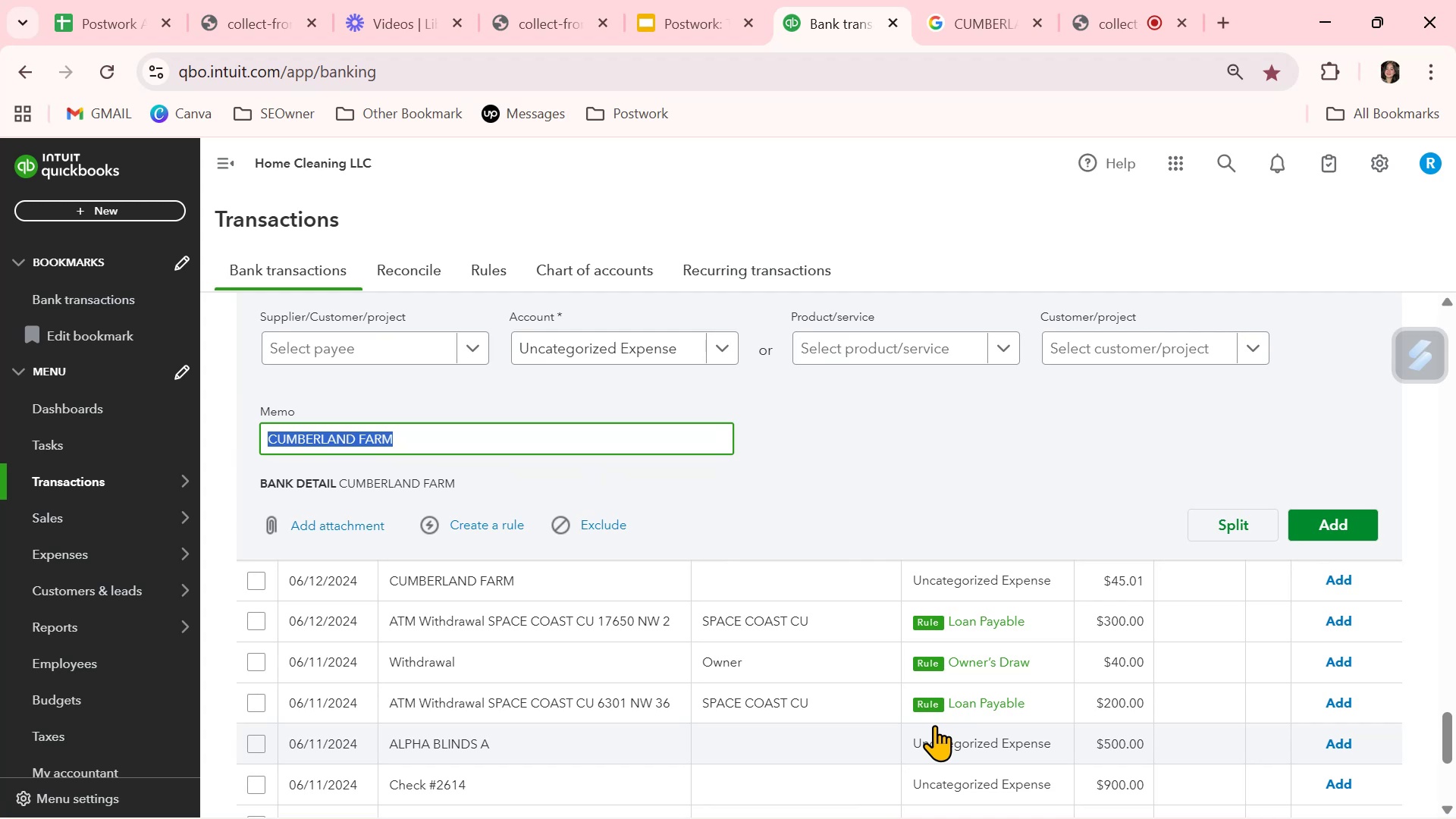 
wait(6.63)
 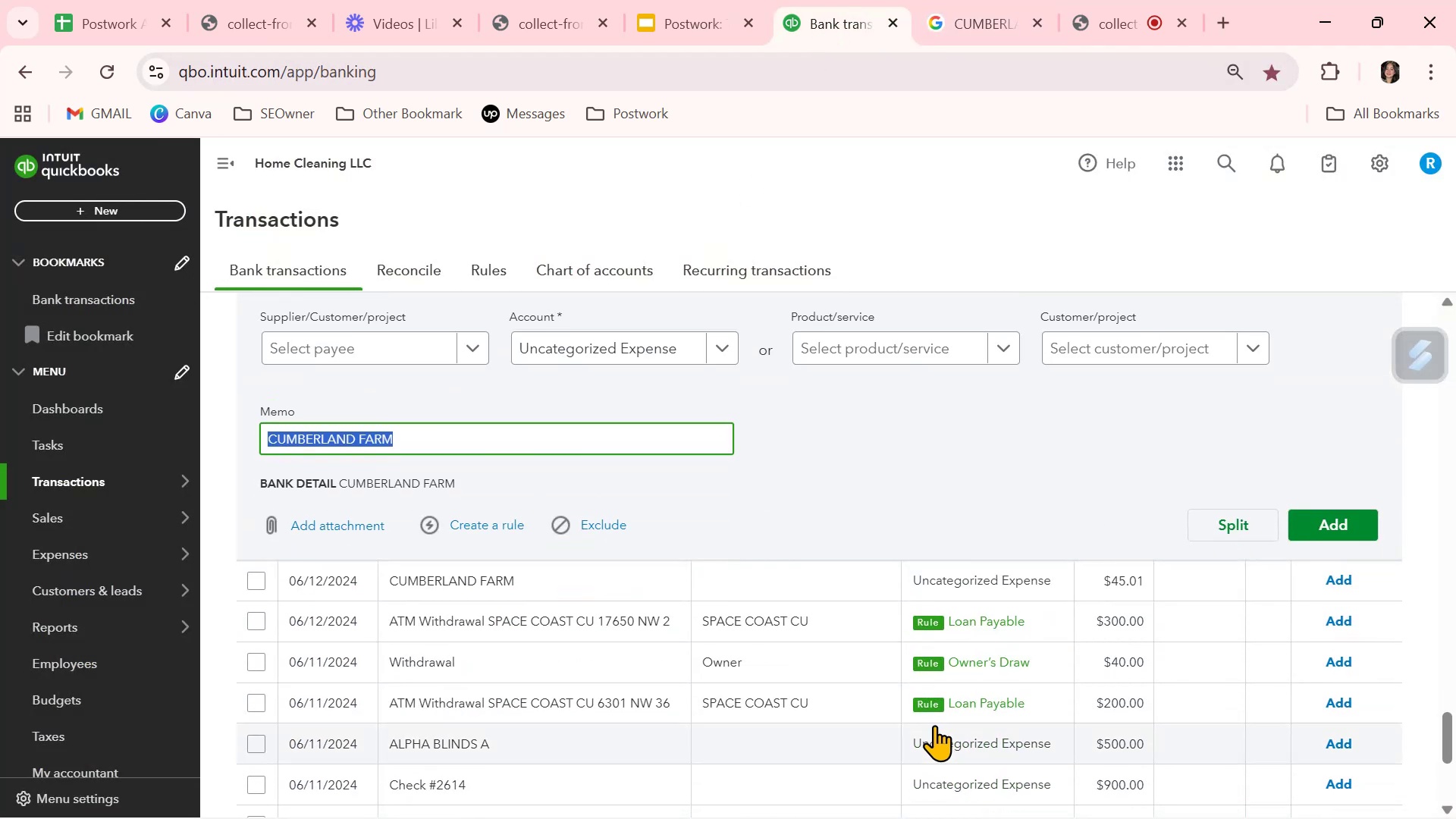 
left_click([432, 351])
 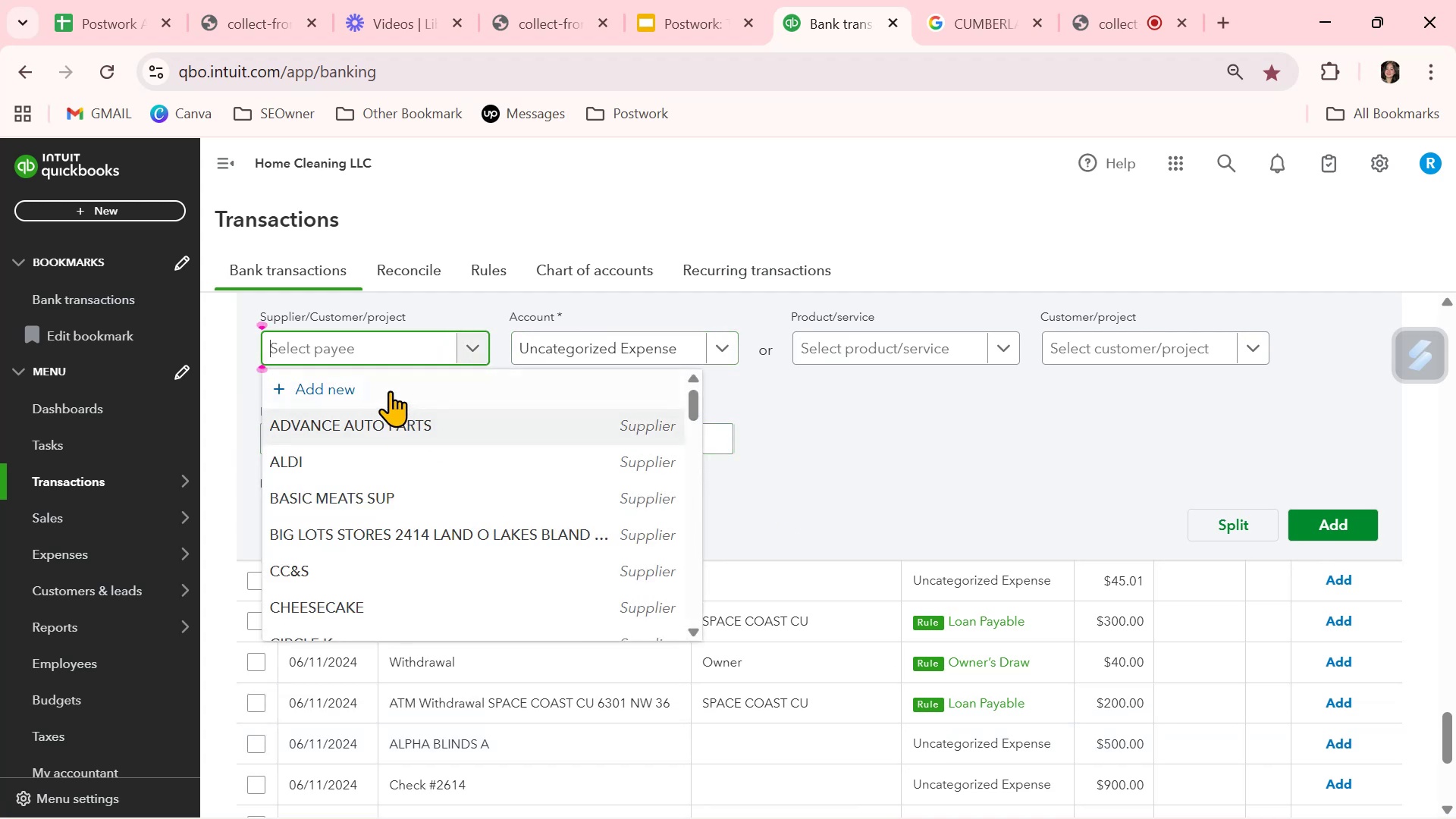 
left_click([389, 389])
 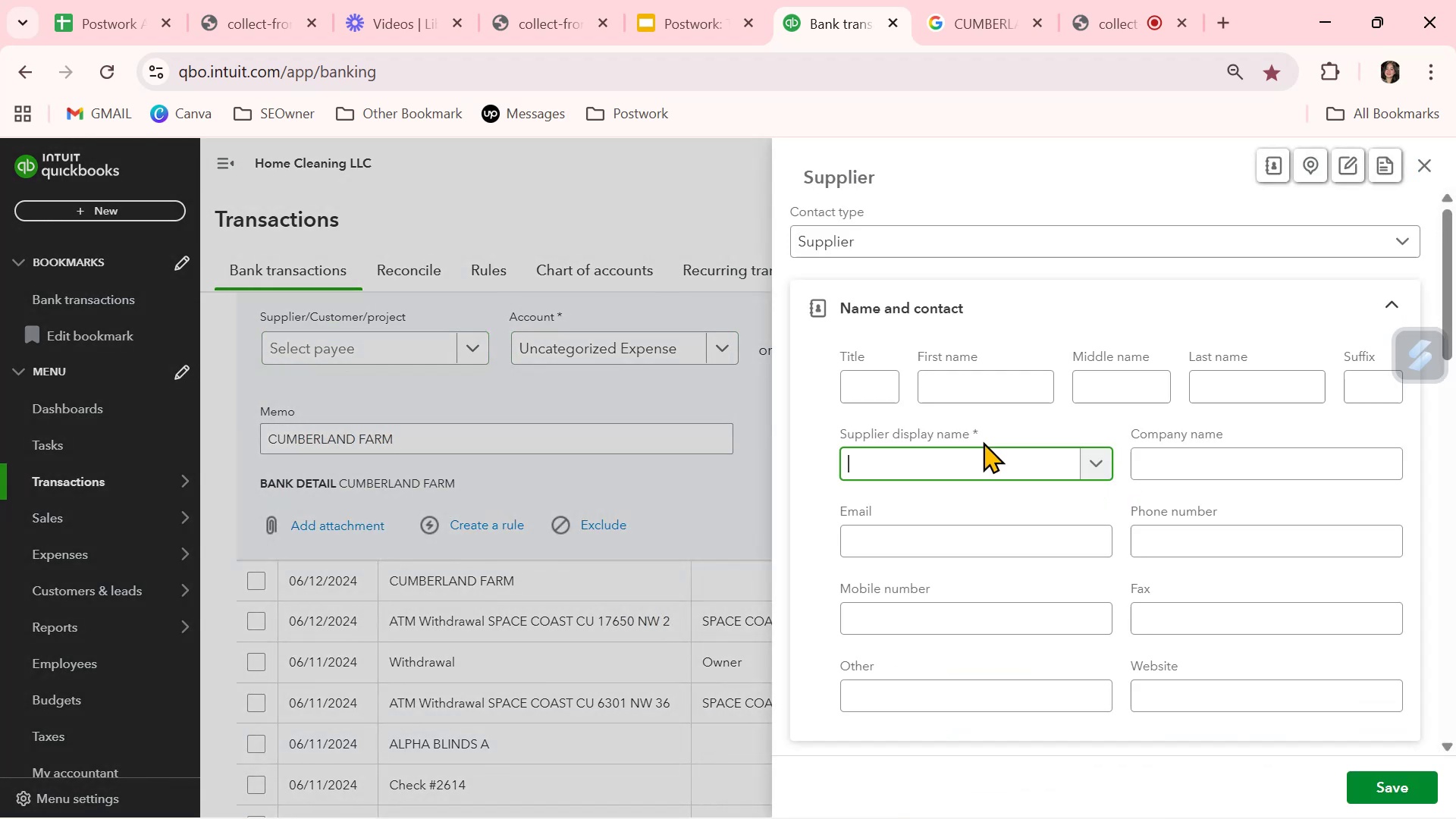 
key(Control+ControlLeft)
 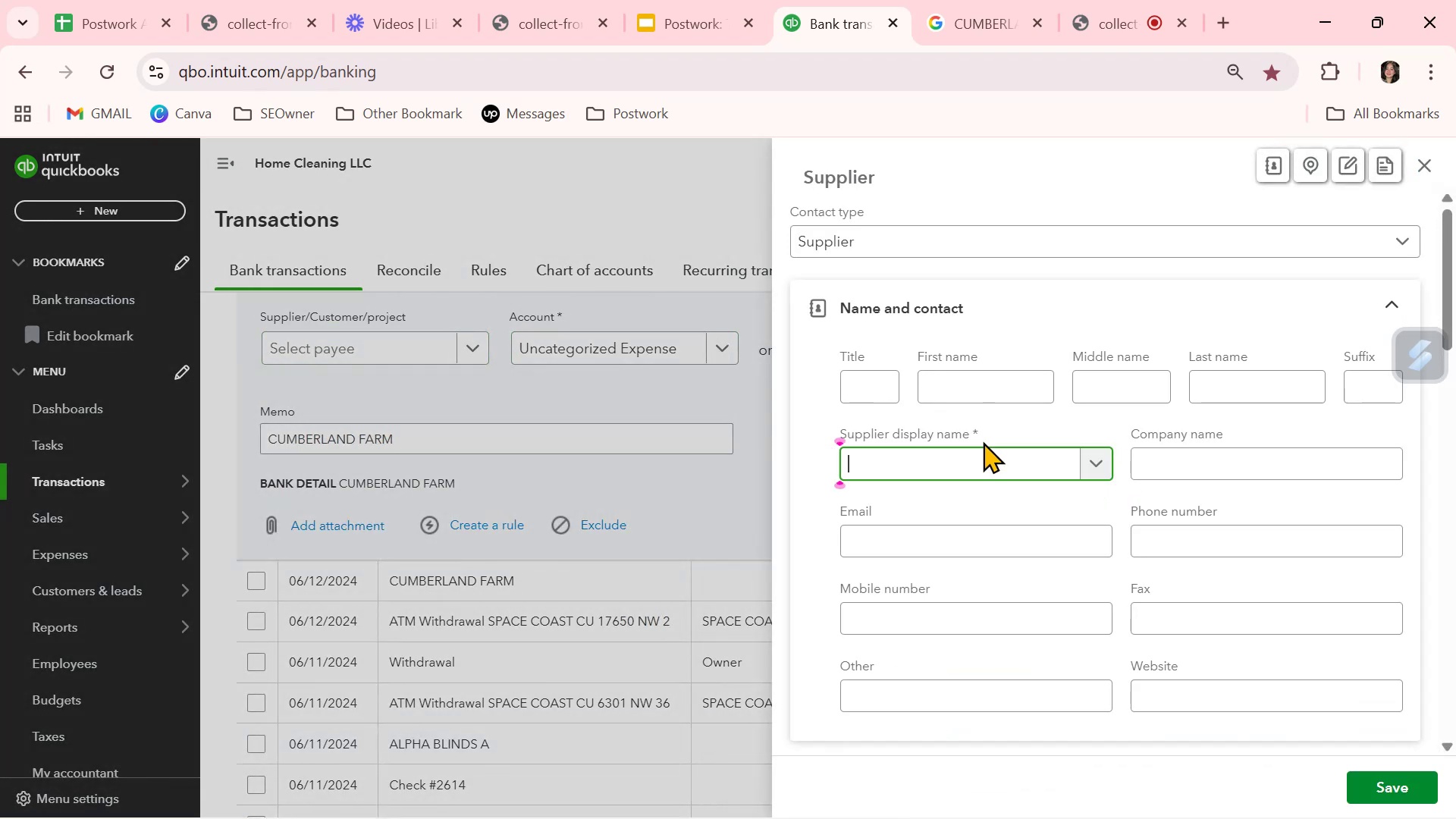 
key(Control+V)
 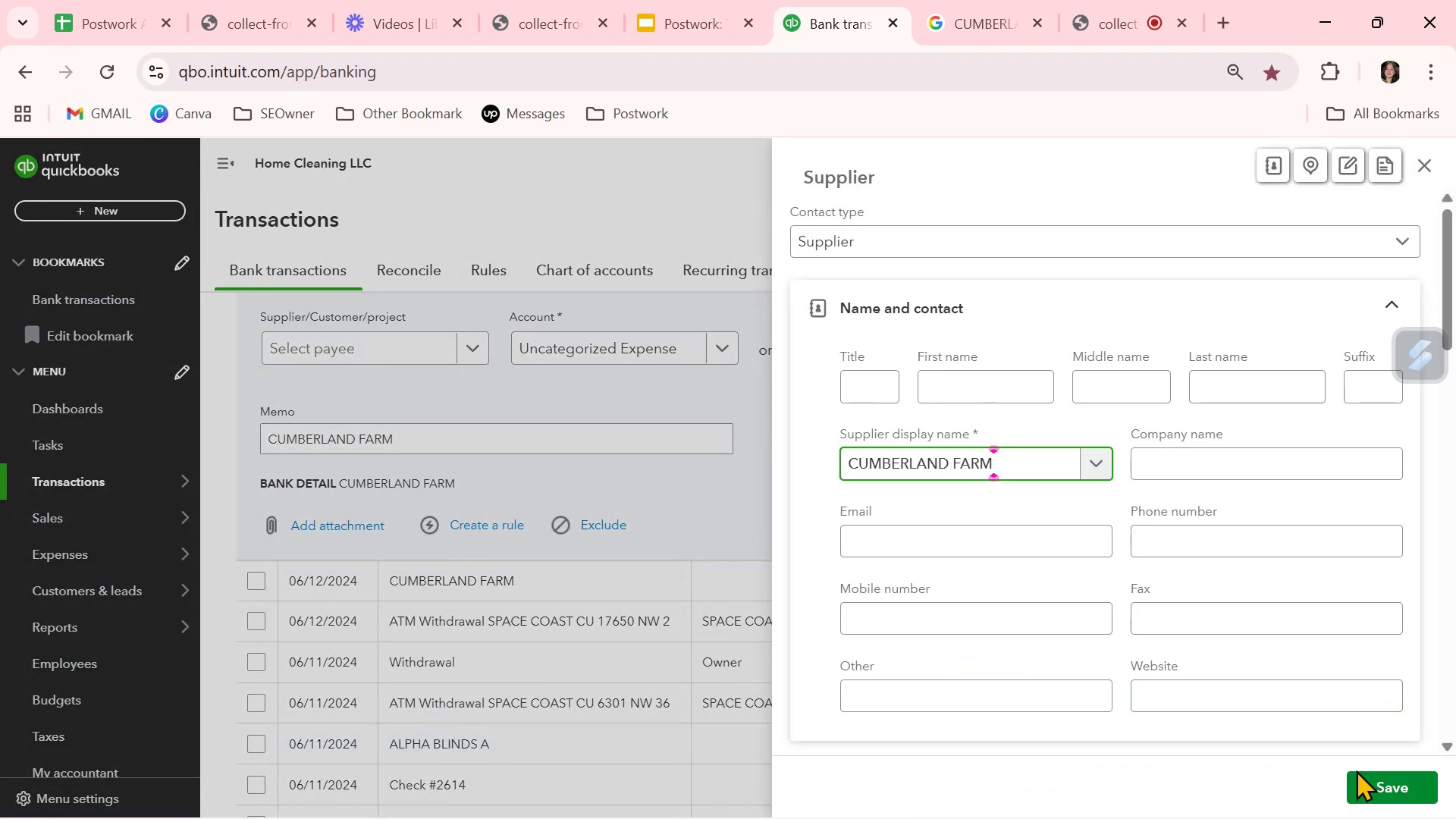 
left_click([1384, 792])
 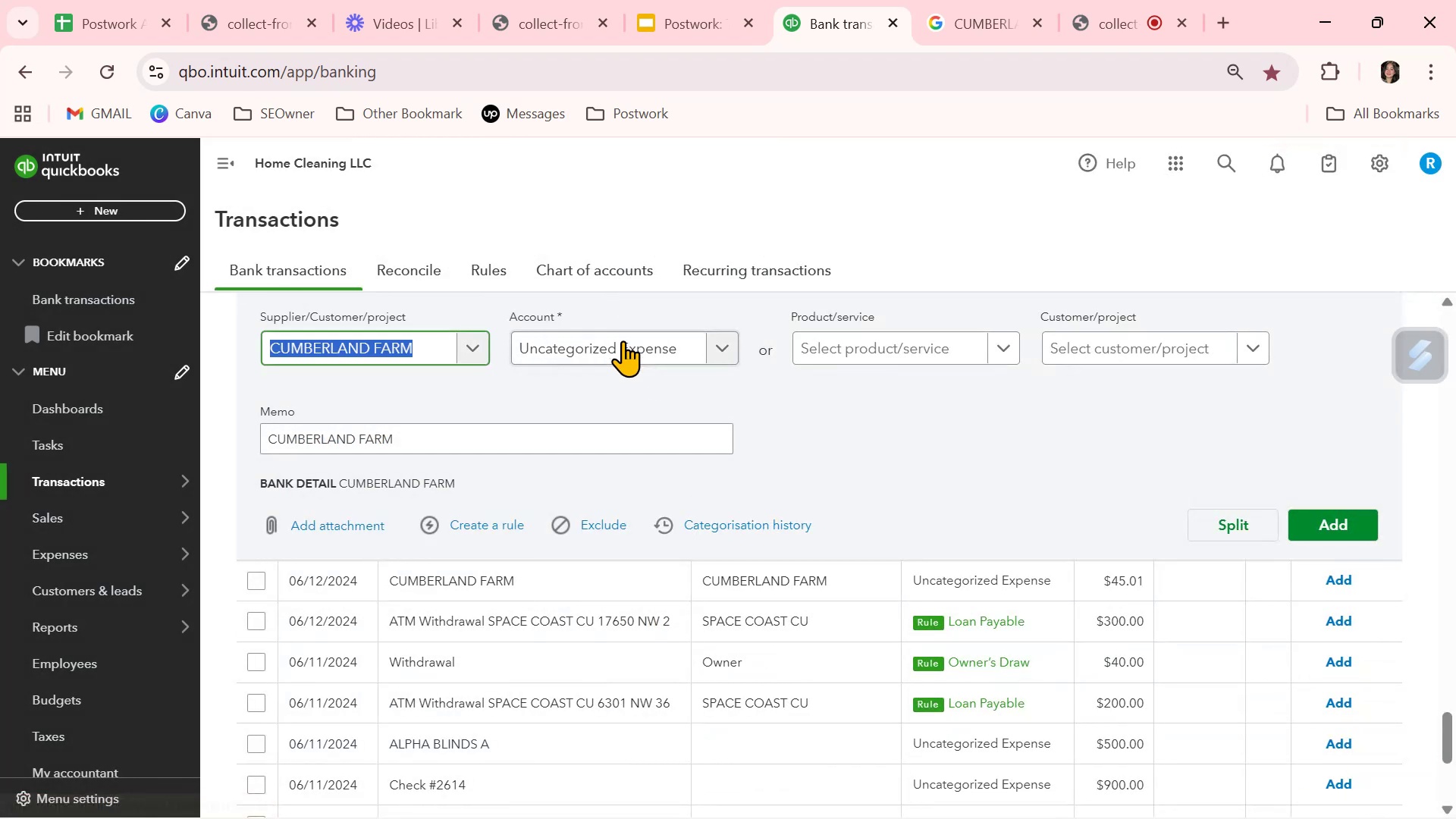 
left_click([623, 340])
 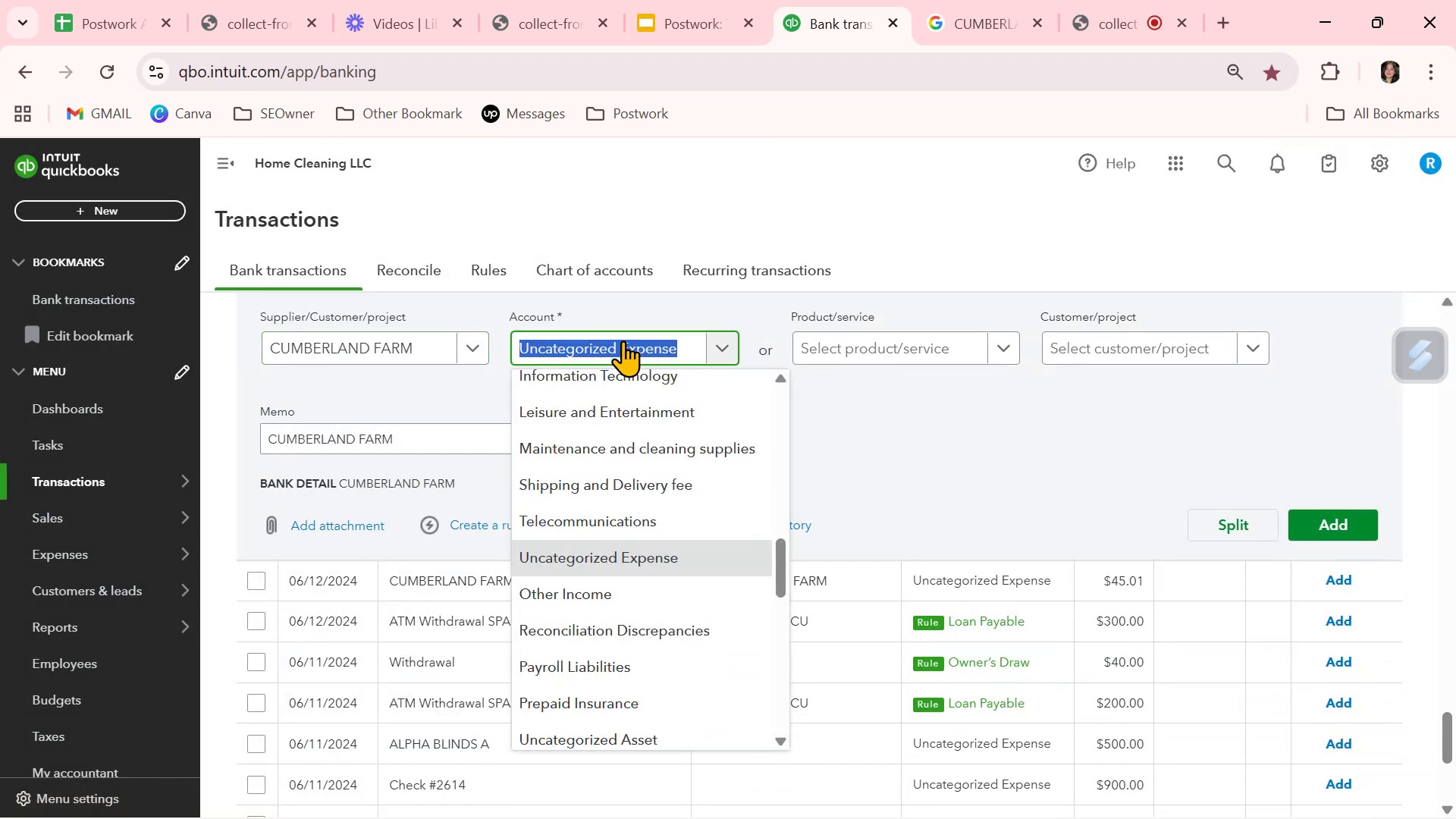 
type(VE)
 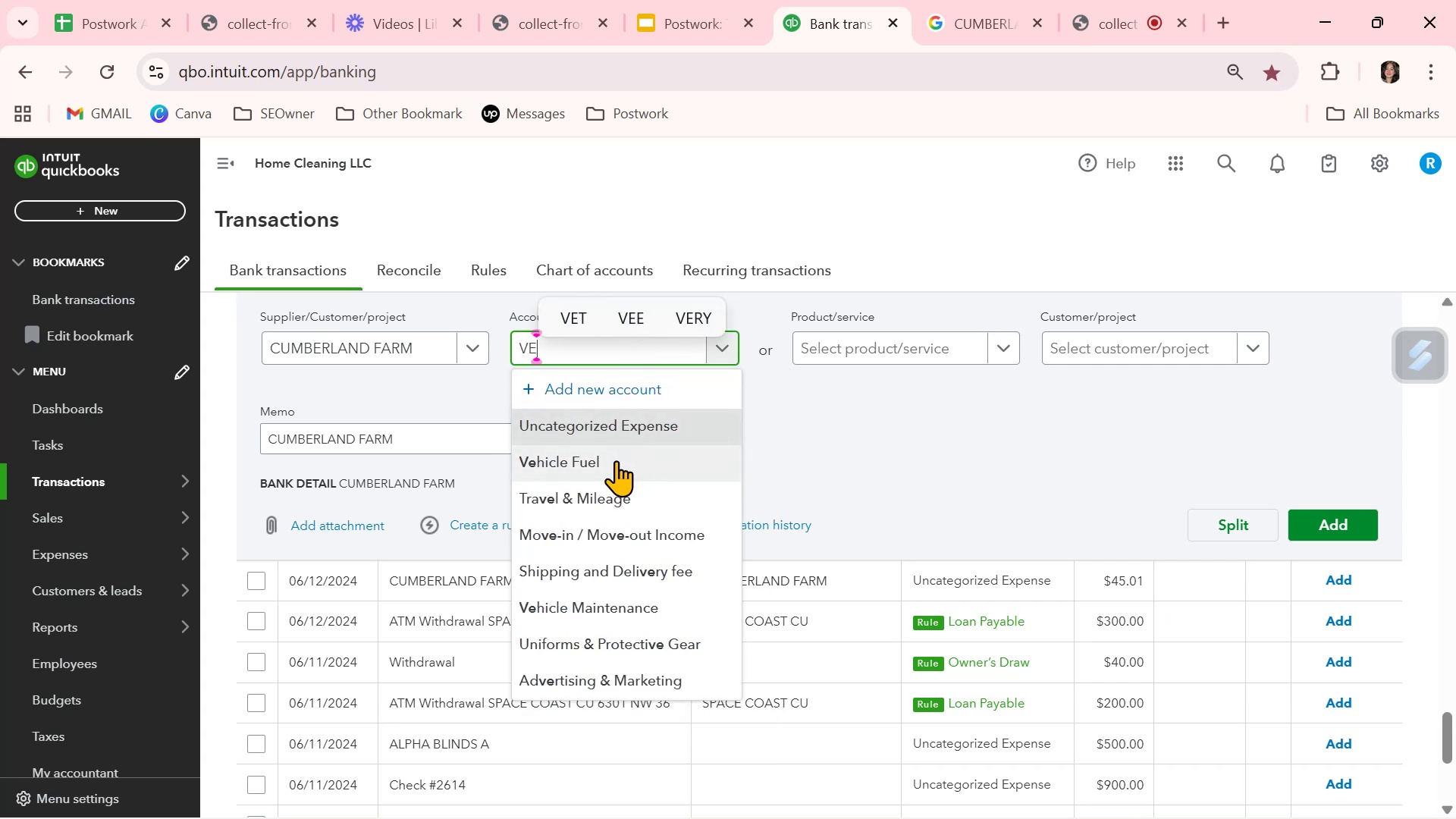 
wait(5.97)
 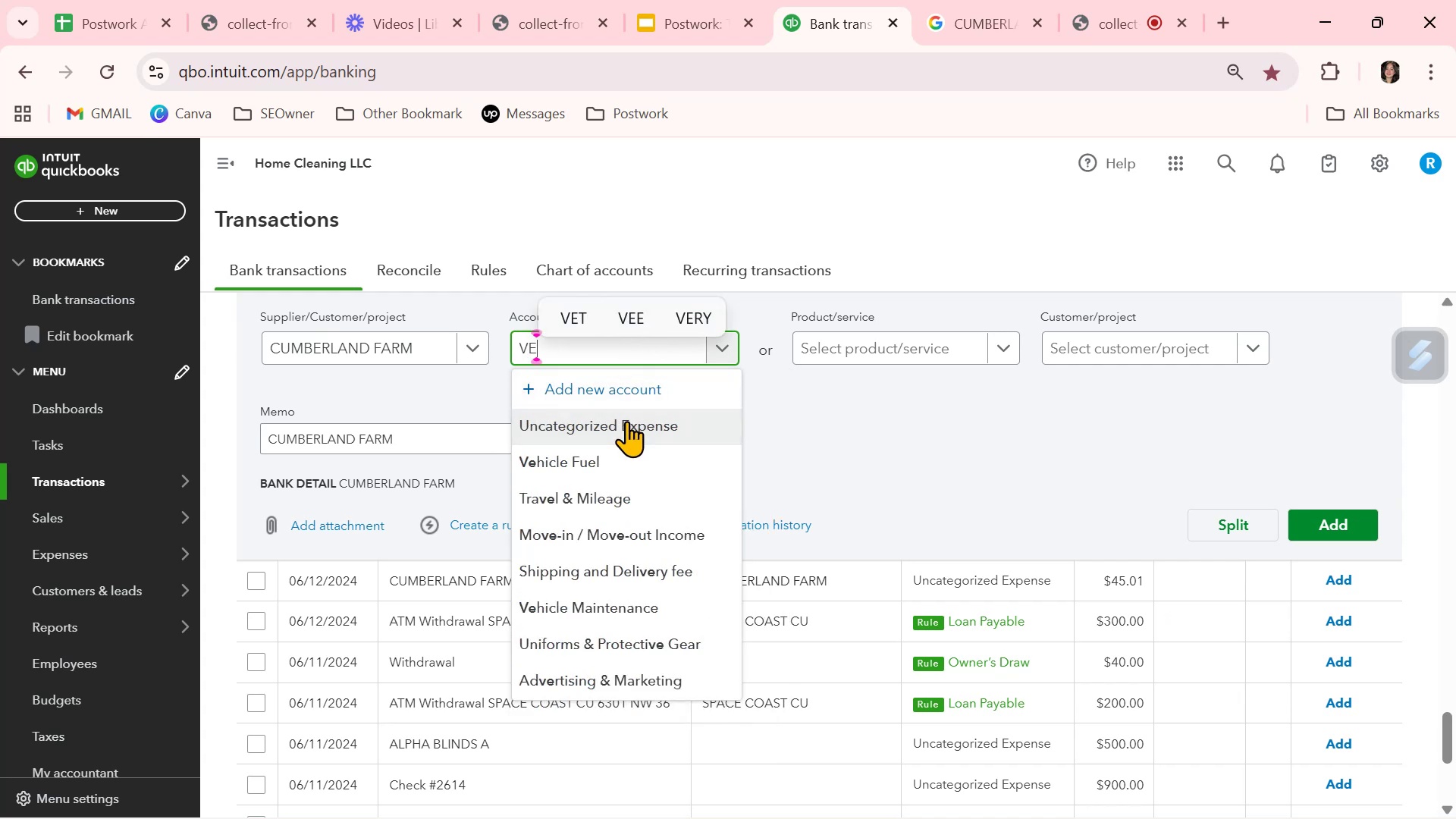 
left_click([616, 460])
 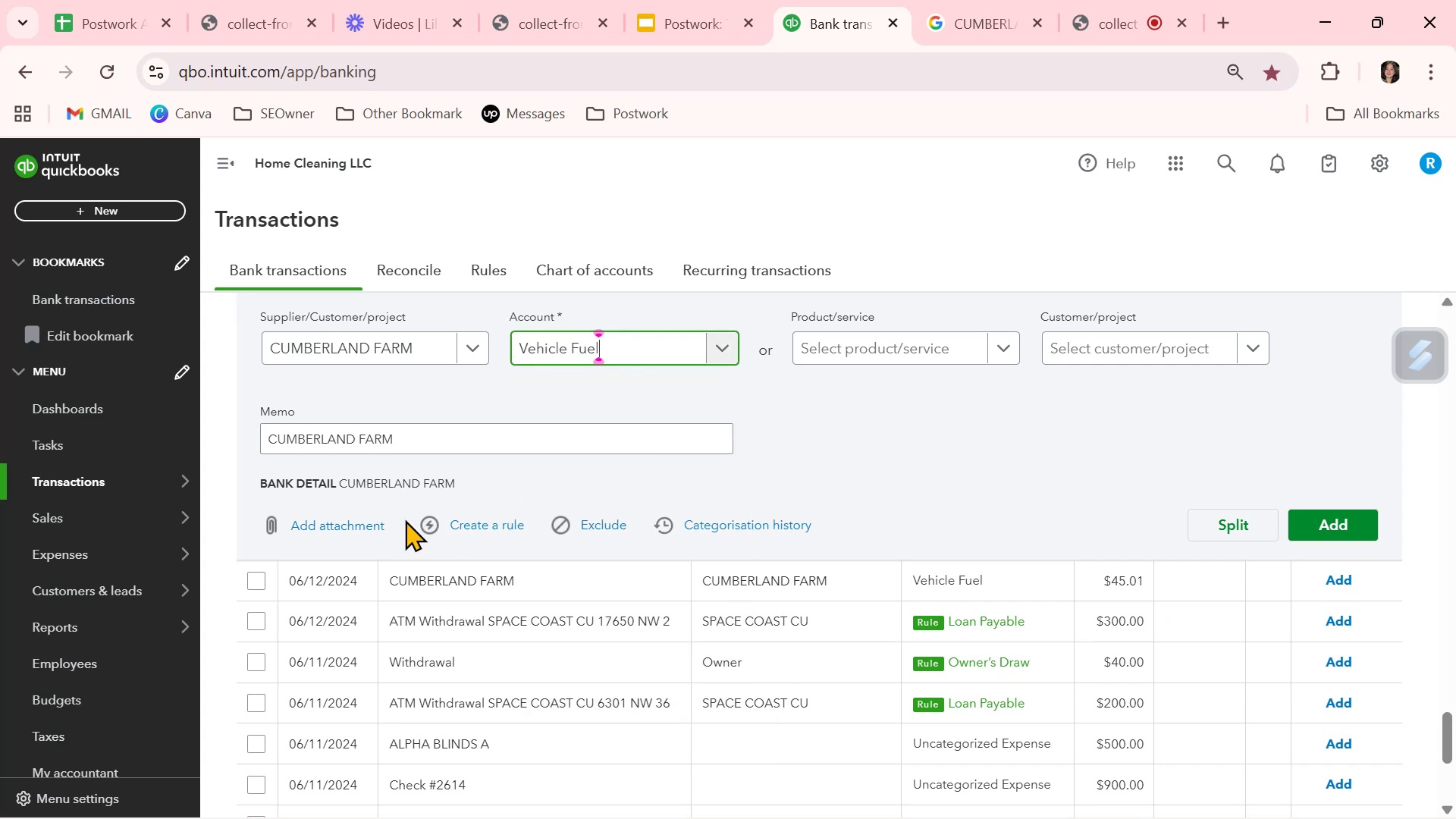 
left_click([485, 526])
 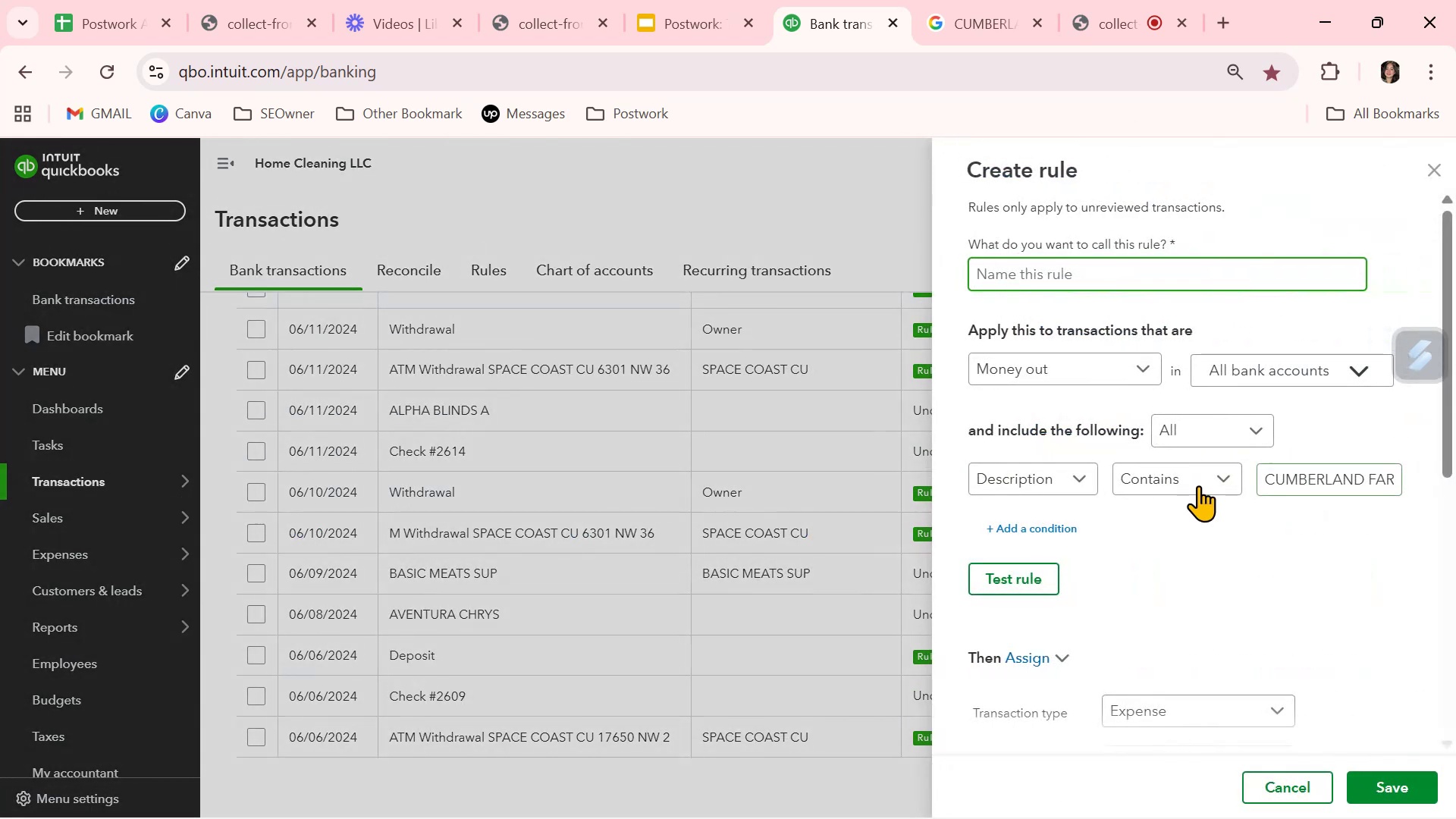 
key(Control+ControlLeft)
 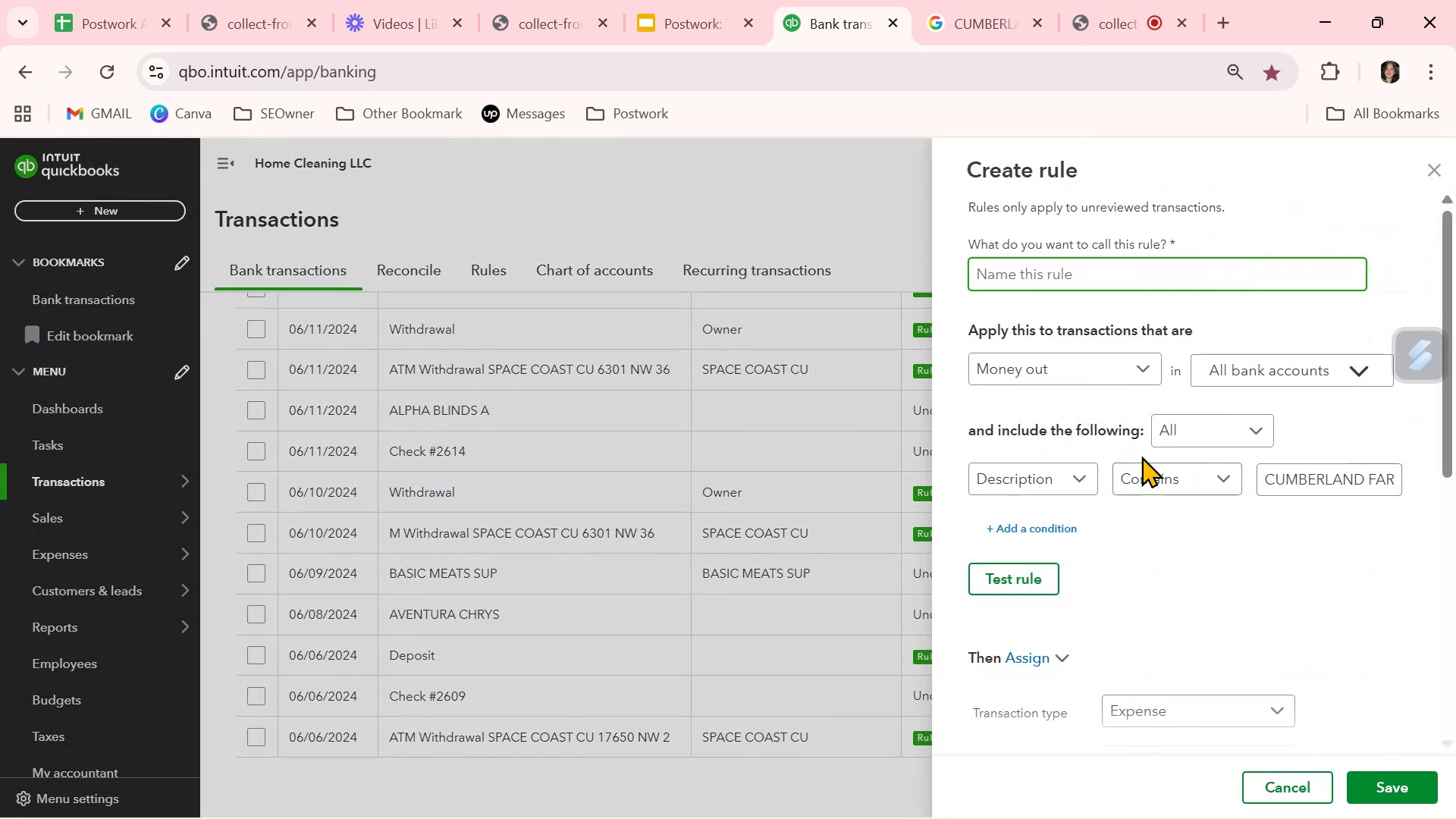 
key(Control+V)
 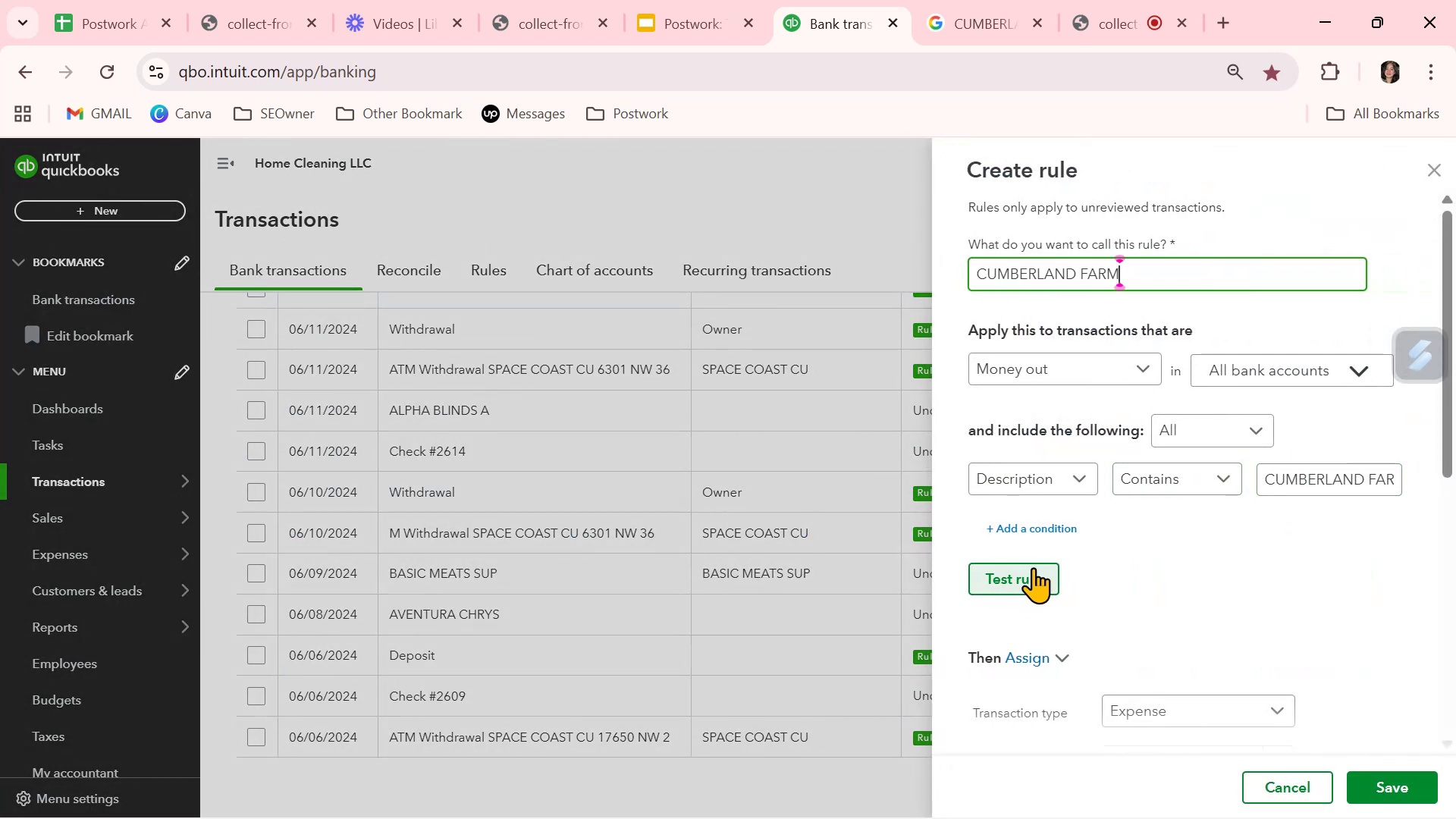 
left_click([1032, 576])
 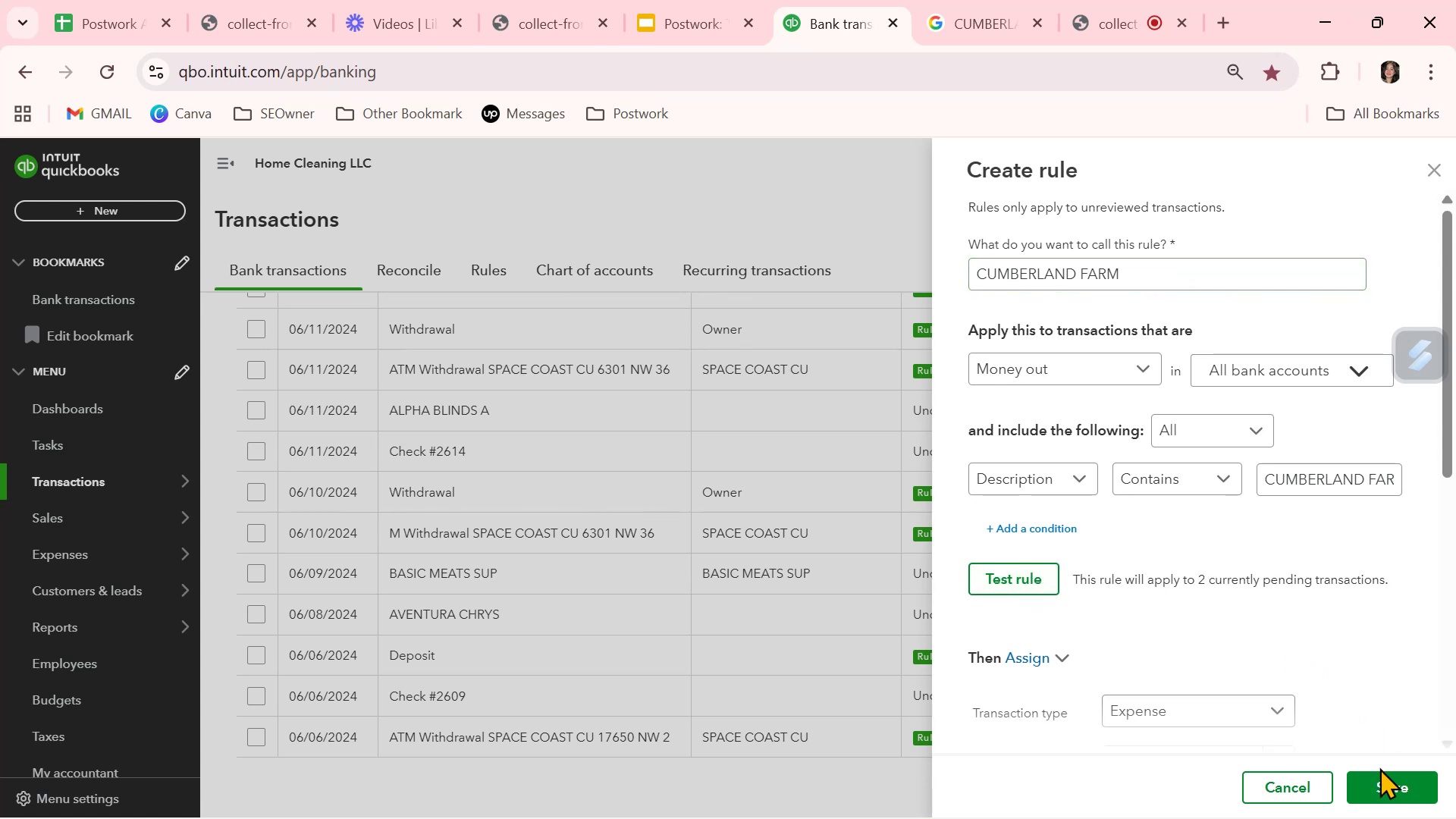 
left_click([1391, 778])
 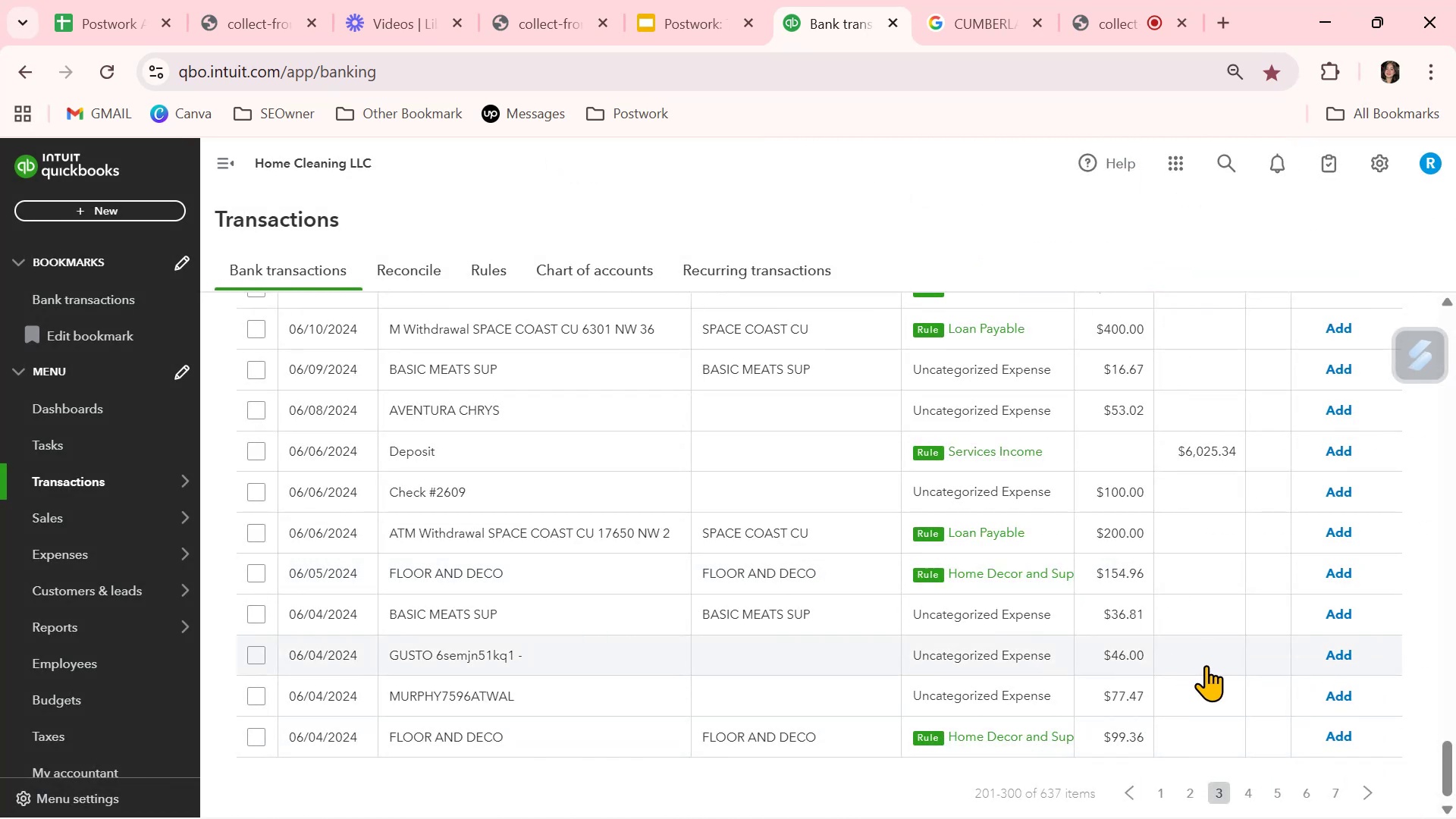 
wait(11.02)
 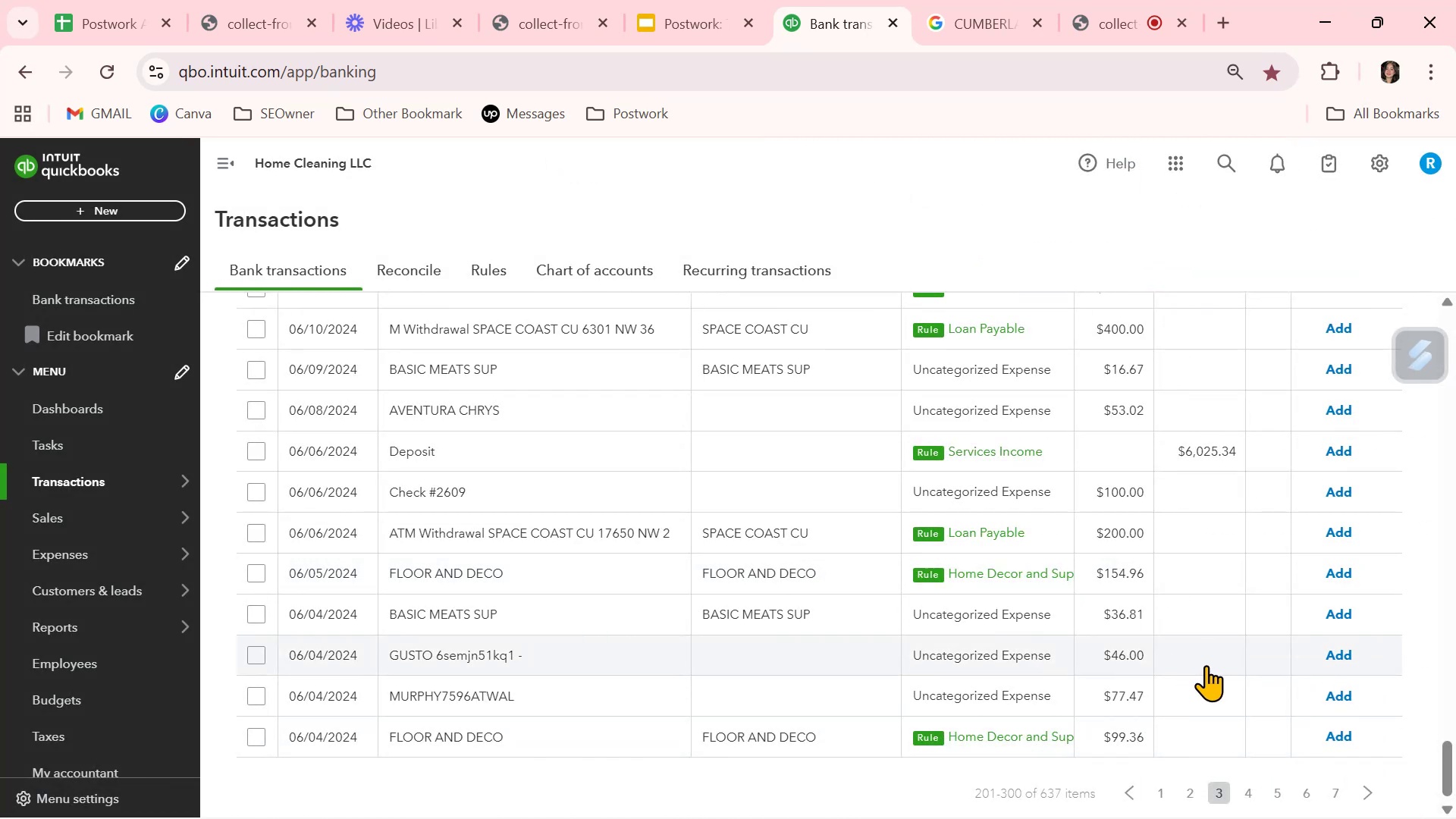 
left_click([493, 265])
 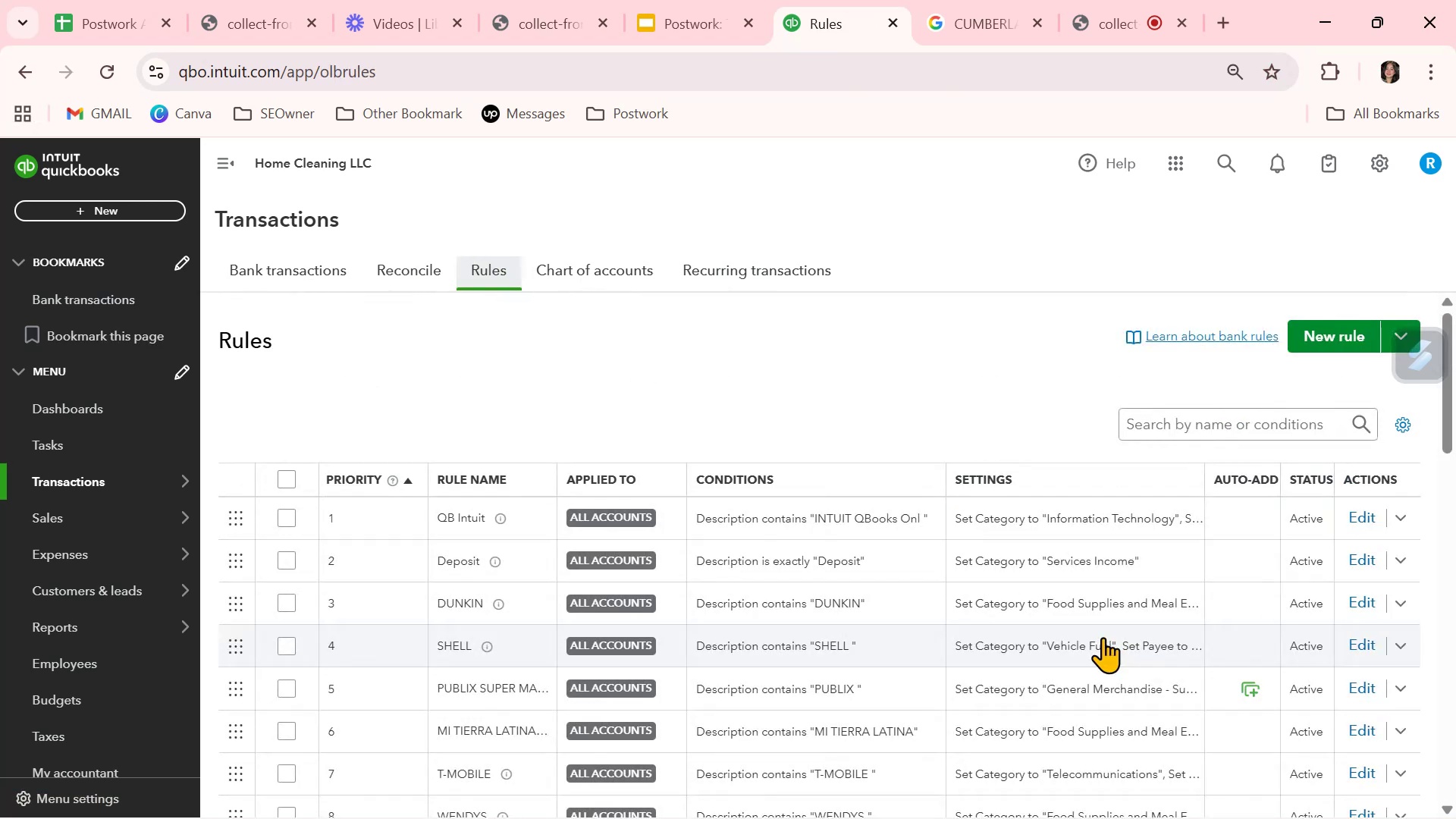 
scroll: coordinate [1103, 637], scroll_direction: down, amount: 6.0
 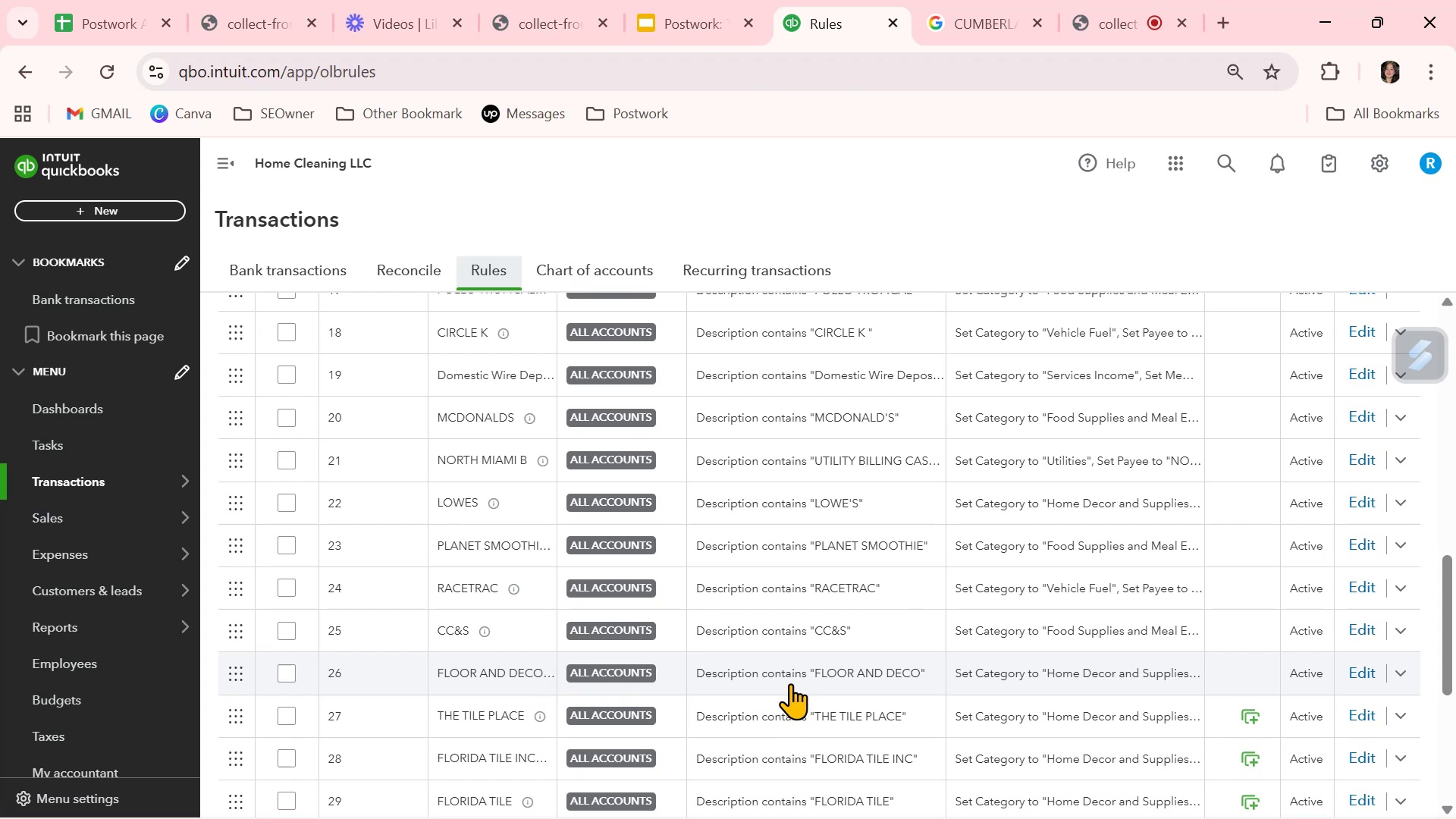 
wait(10.63)
 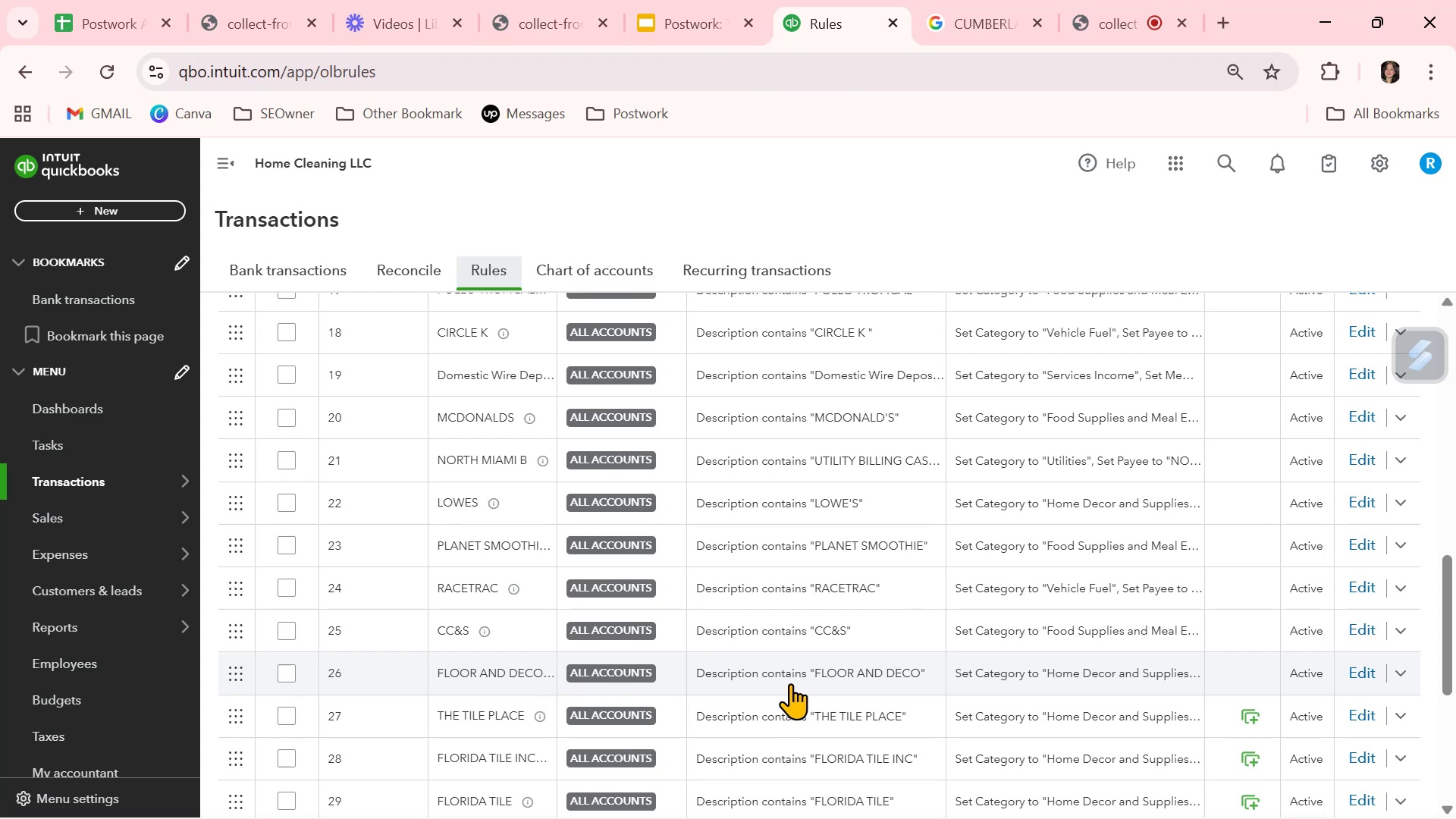 
left_click([1366, 676])
 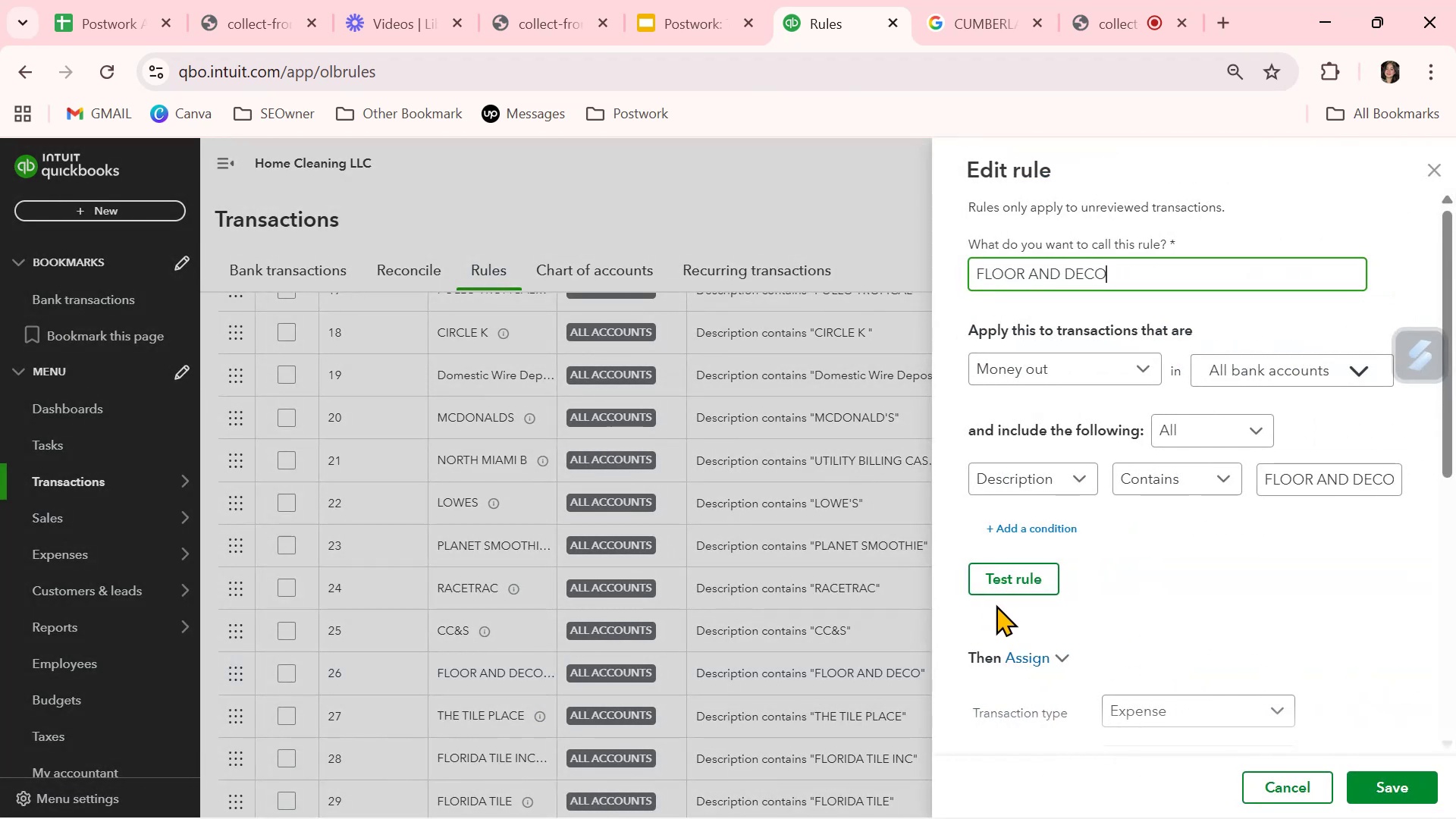 
left_click([1016, 578])
 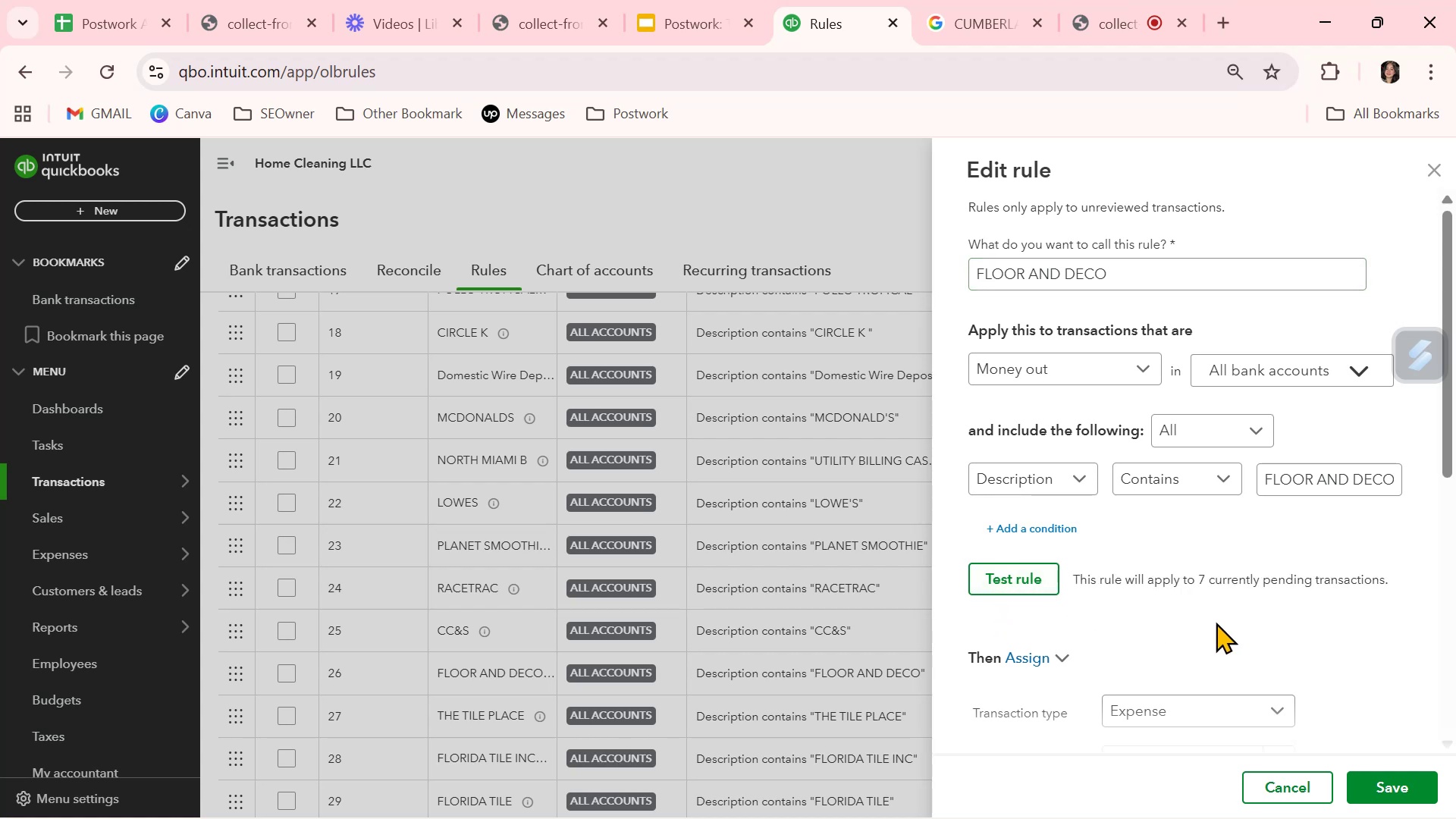 
scroll: coordinate [1216, 622], scroll_direction: down, amount: 2.0
 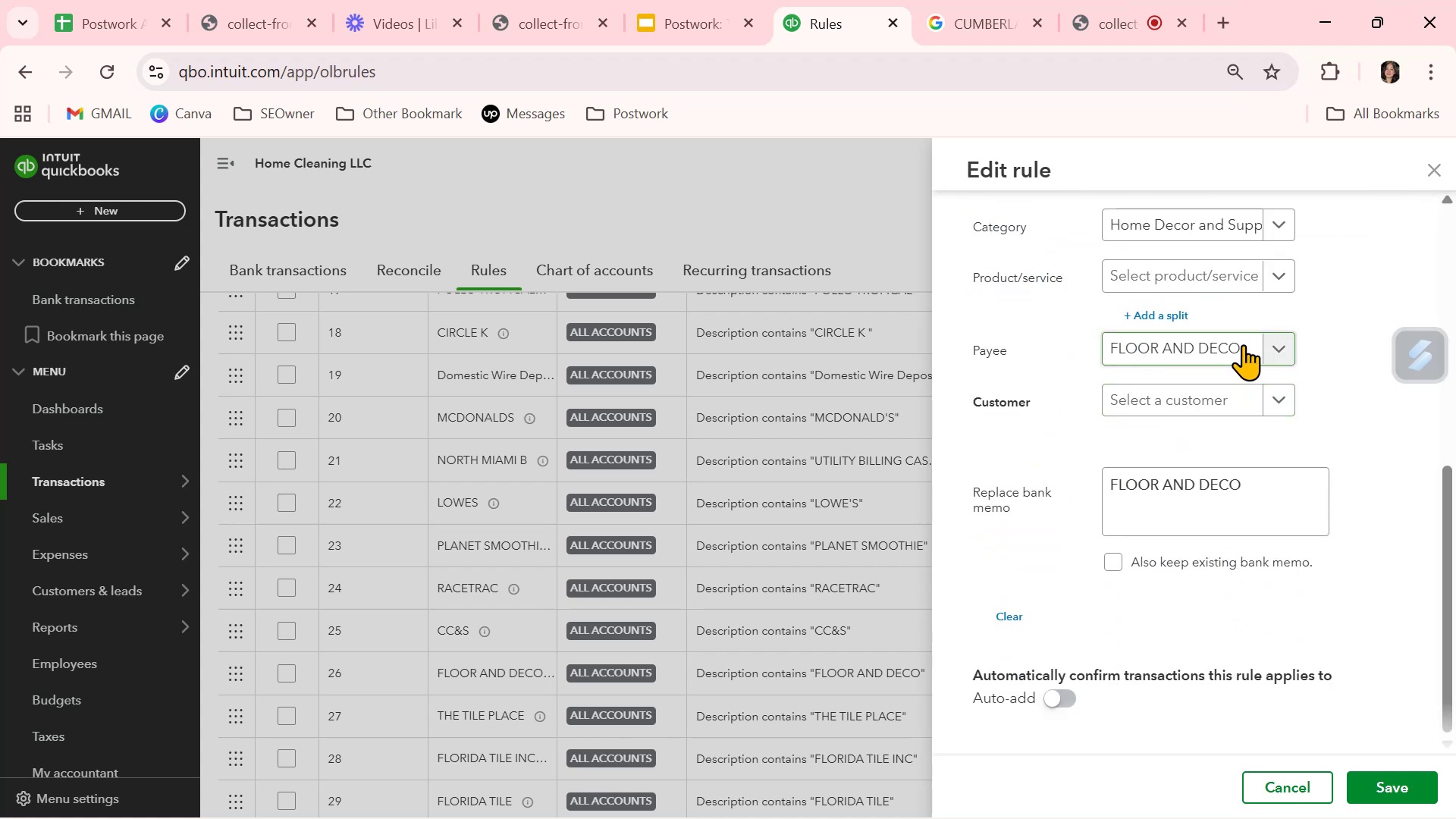 
wait(10.86)
 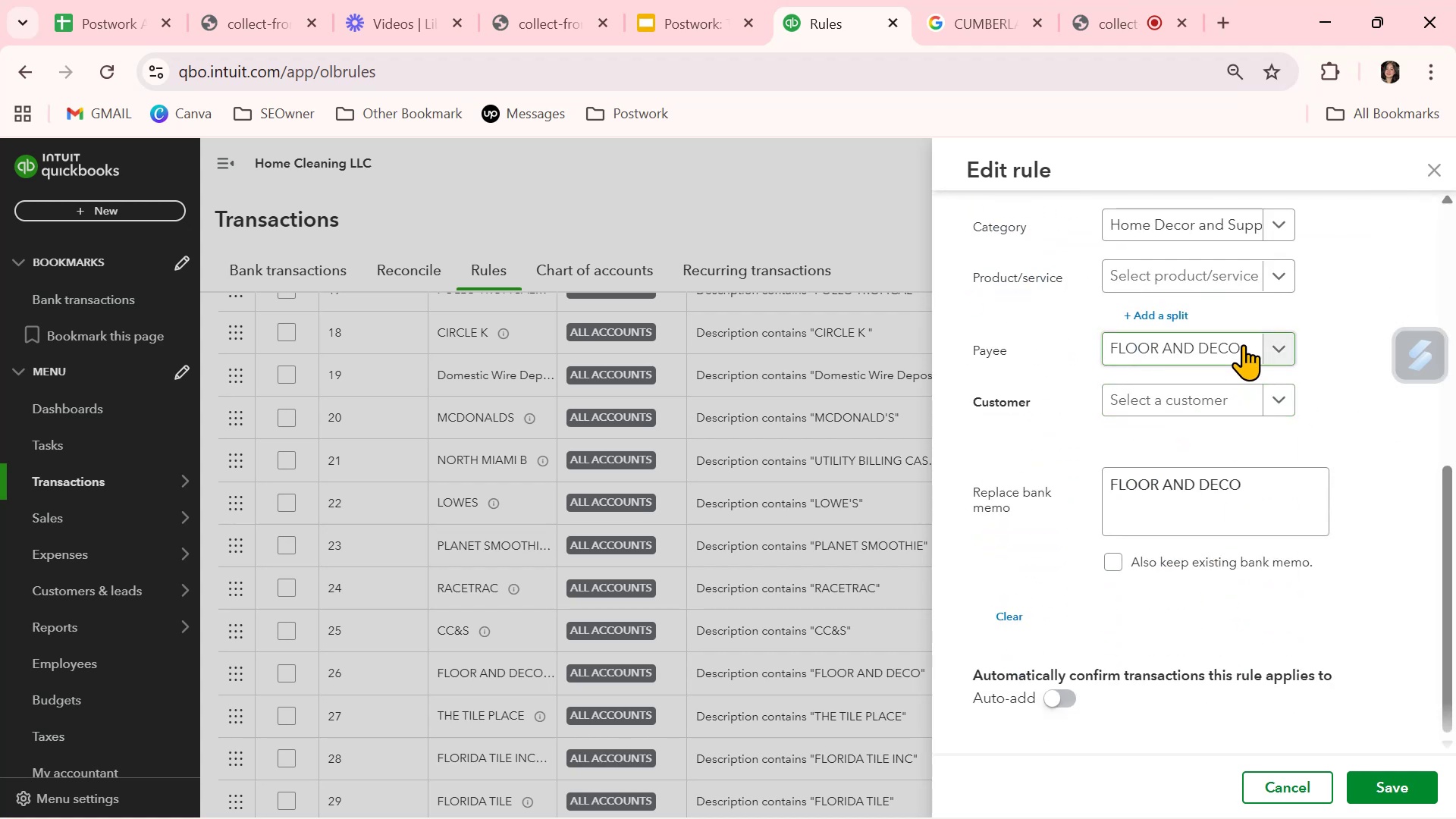 
left_click([1432, 163])
 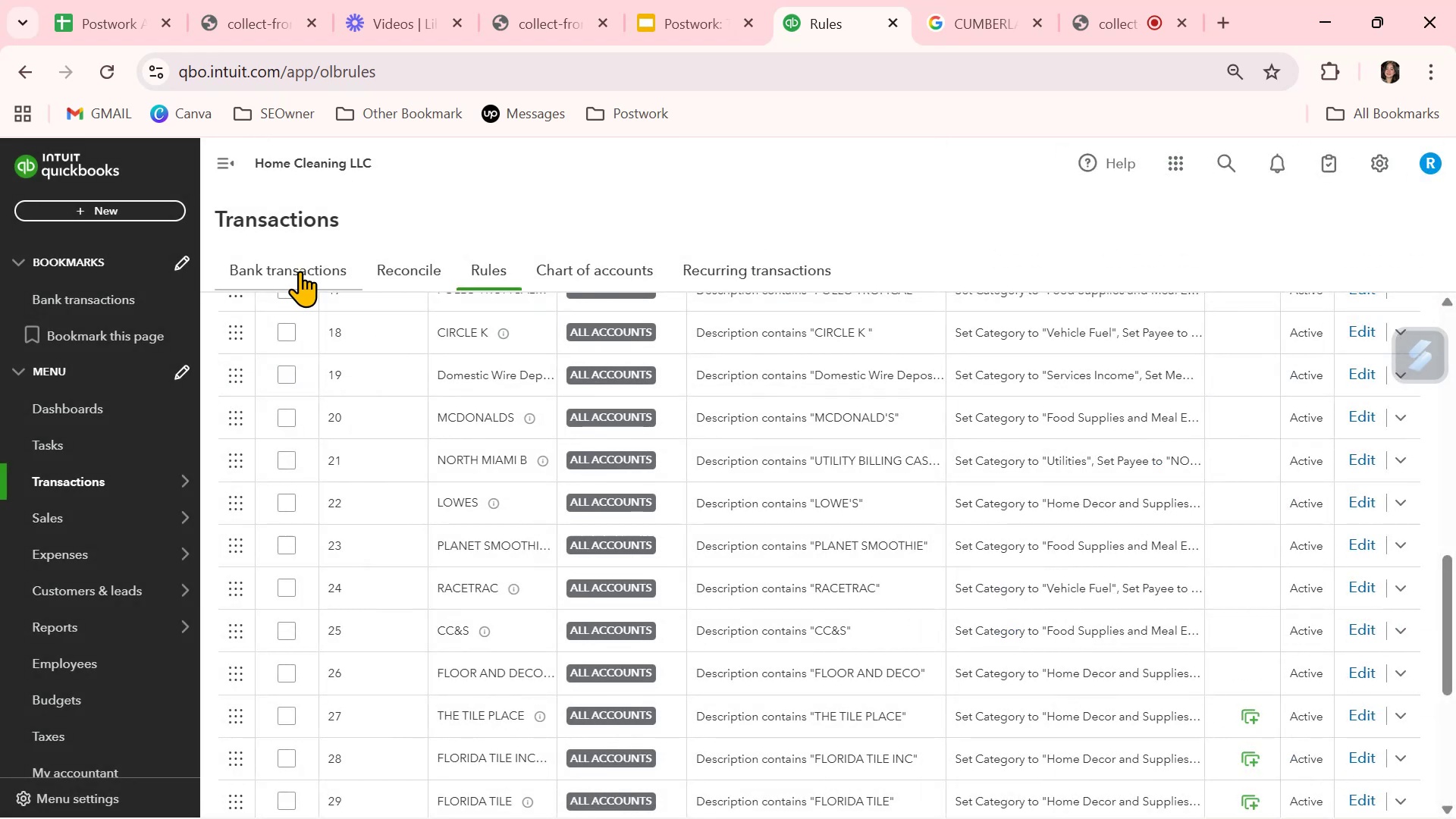 
left_click([302, 270])
 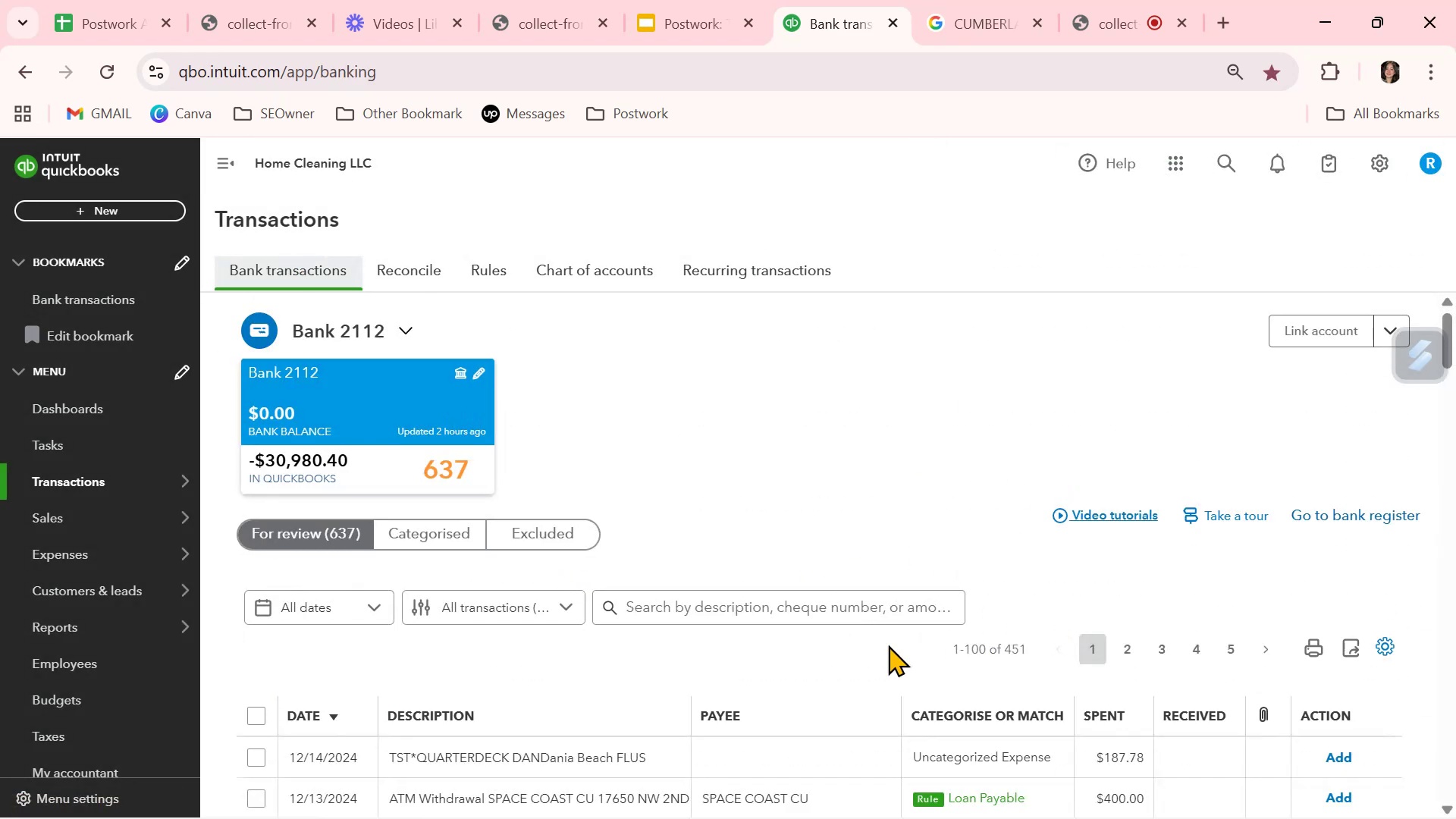 
left_click([1202, 648])
 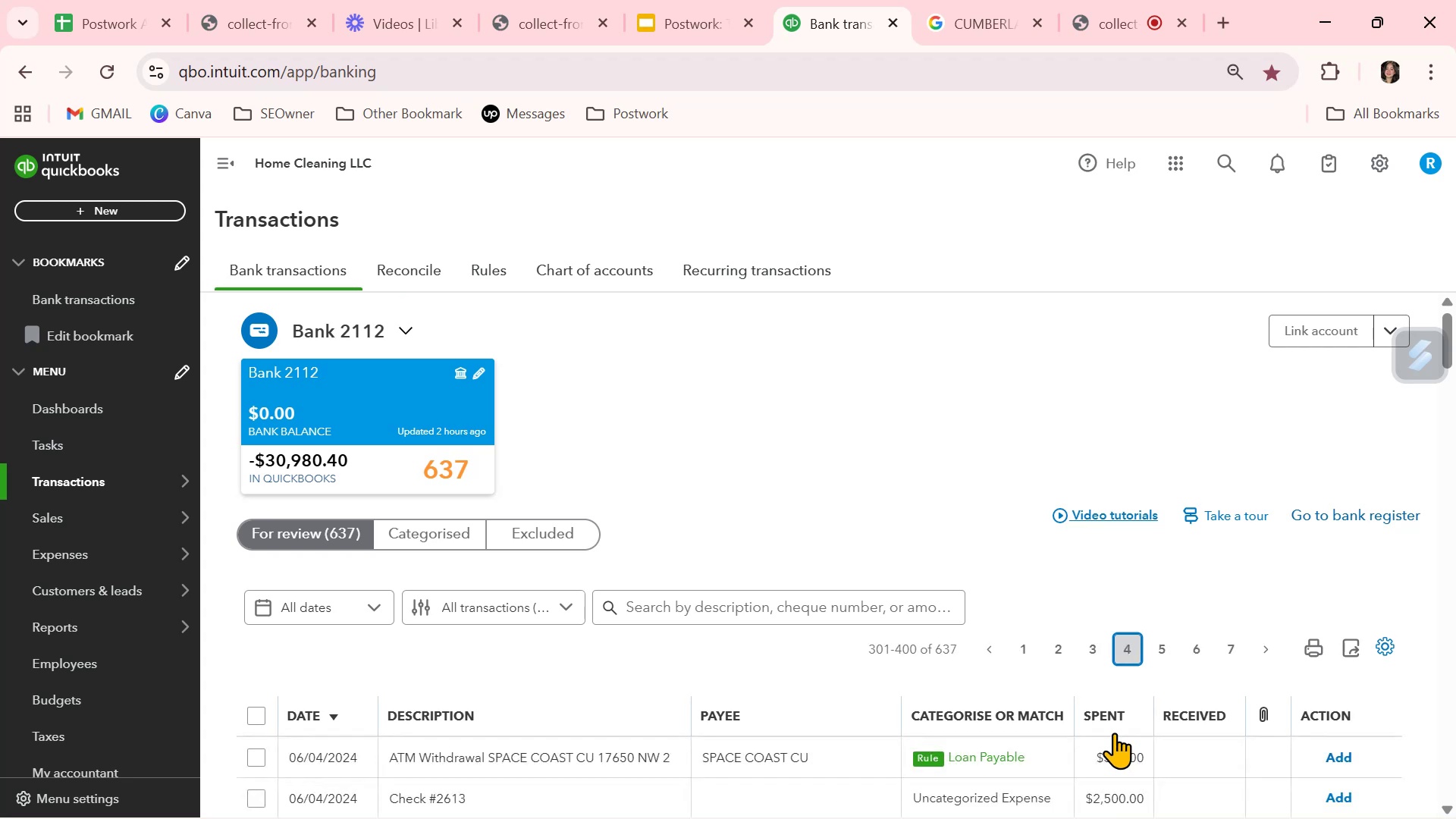 
scroll: coordinate [1114, 733], scroll_direction: down, amount: 1.0
 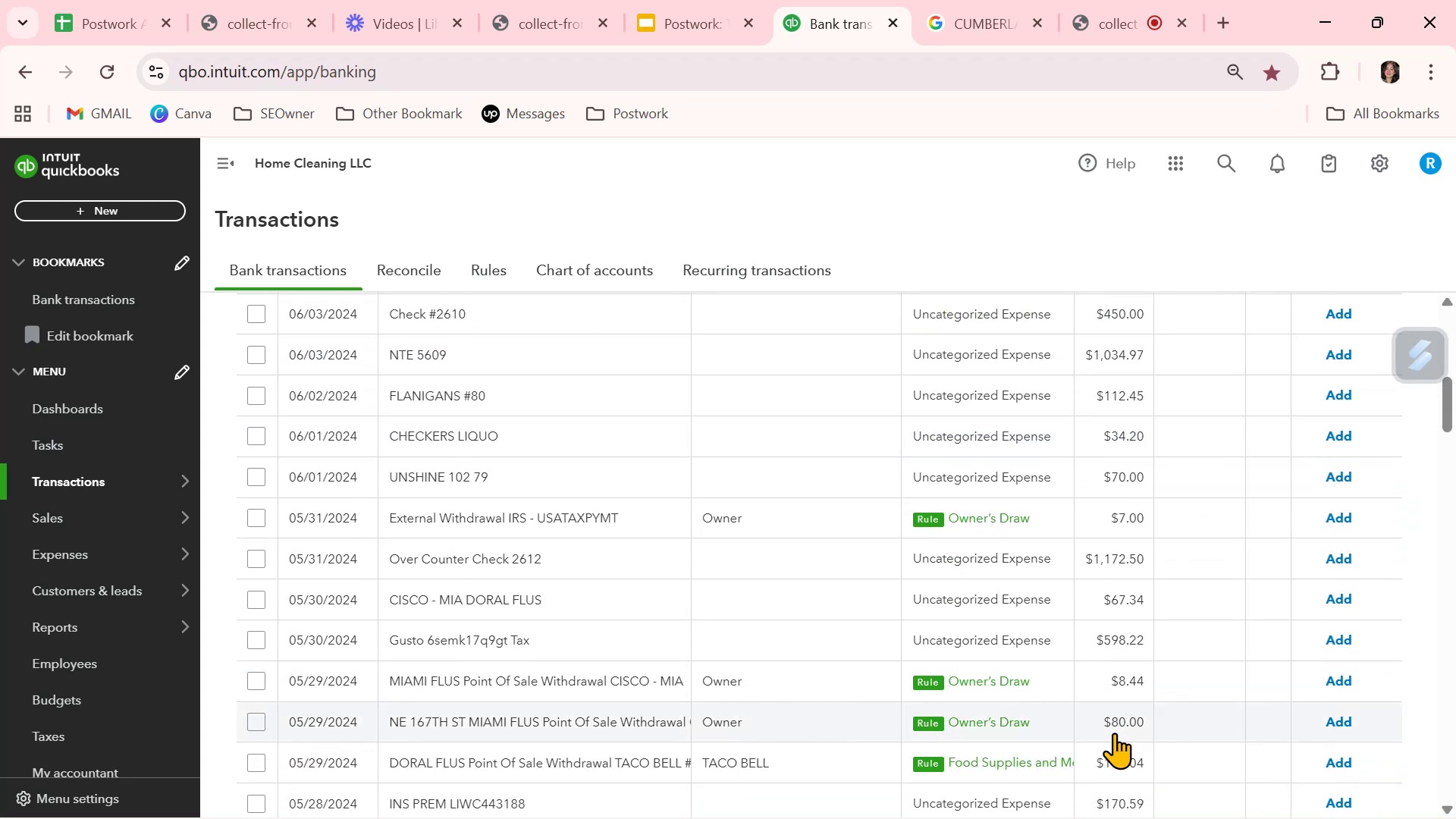 
wait(8.7)
 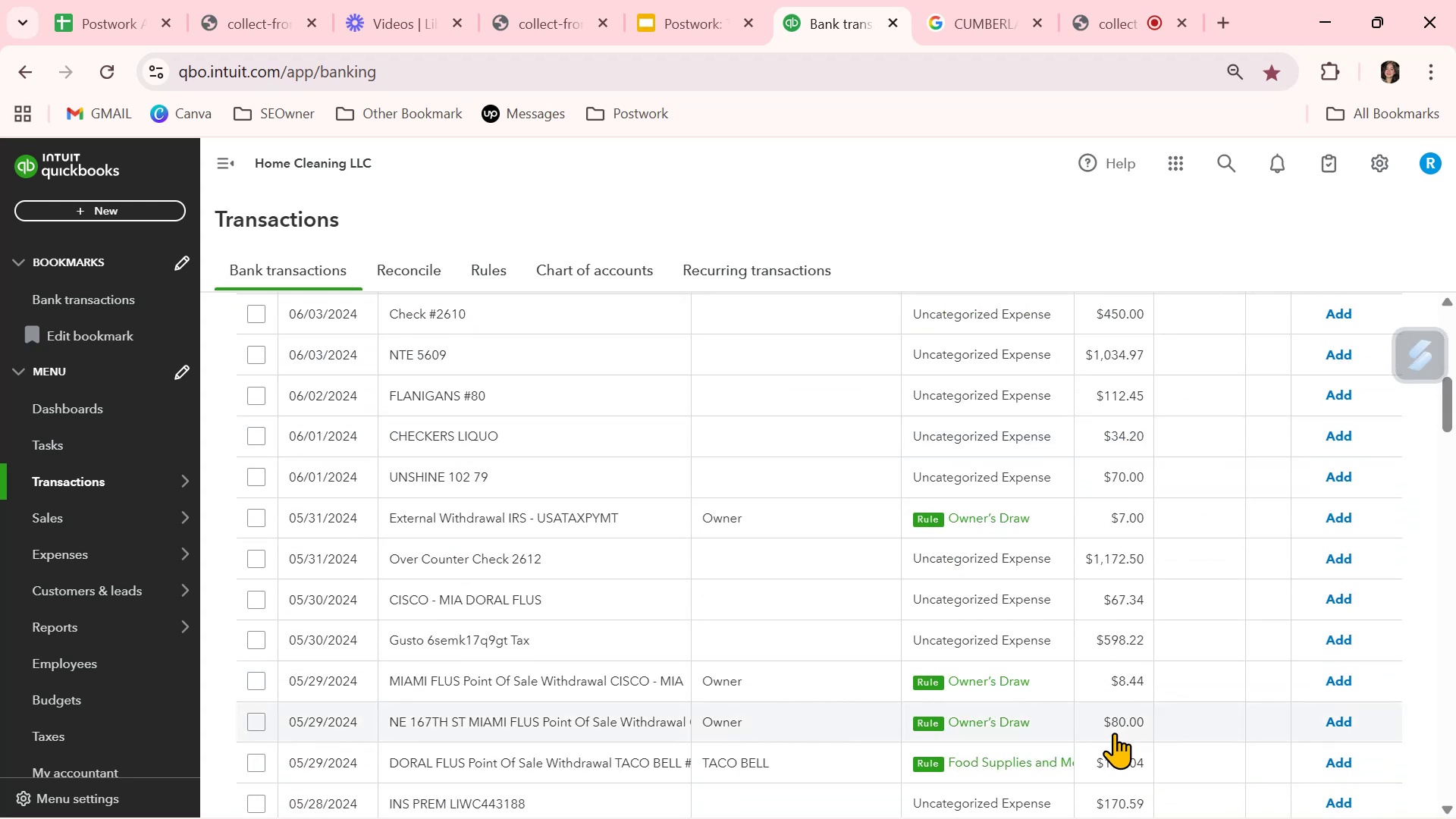 
scroll: coordinate [1114, 733], scroll_direction: down, amount: 5.0
 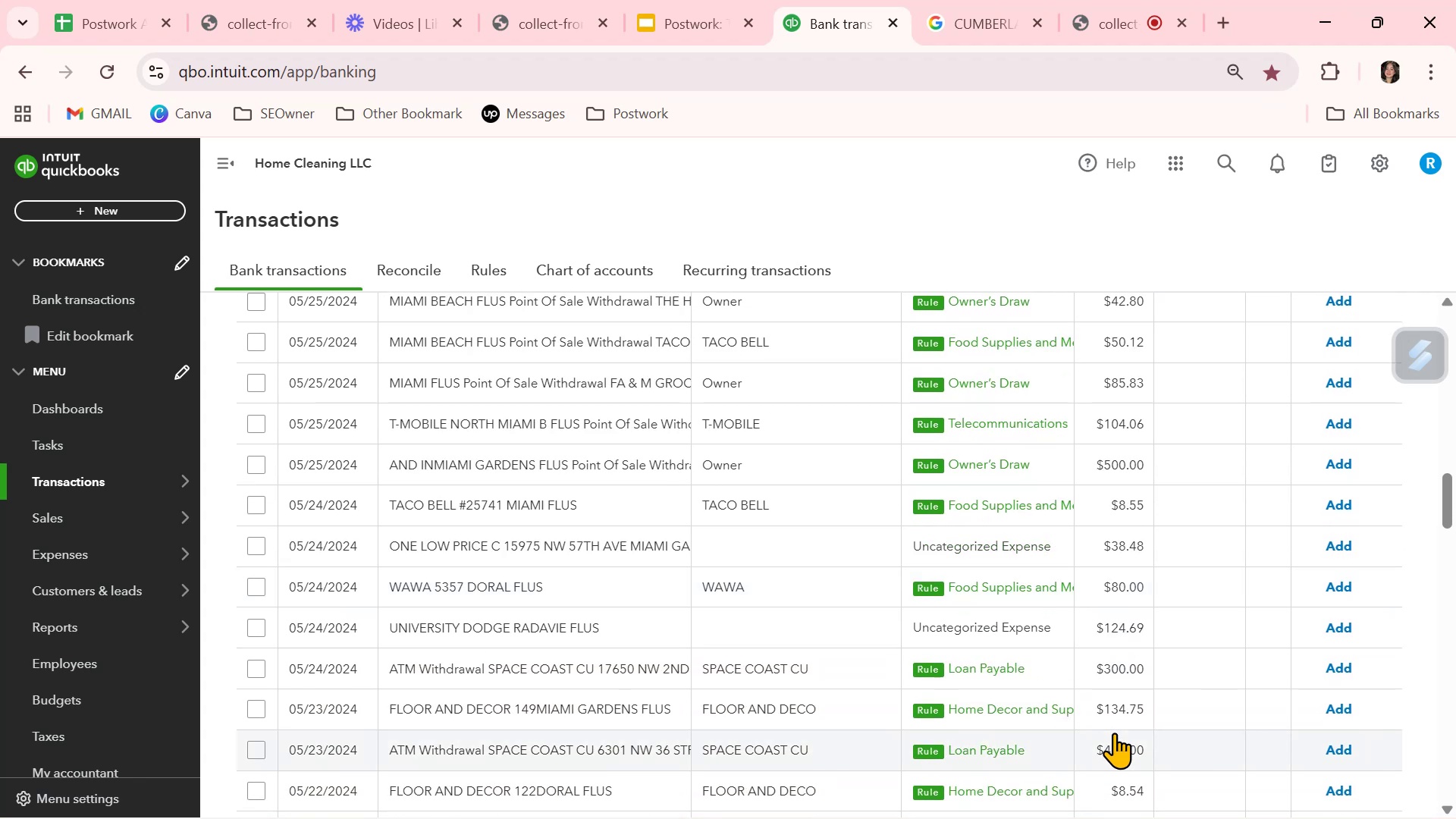 
scroll: coordinate [1114, 733], scroll_direction: down, amount: 3.0
 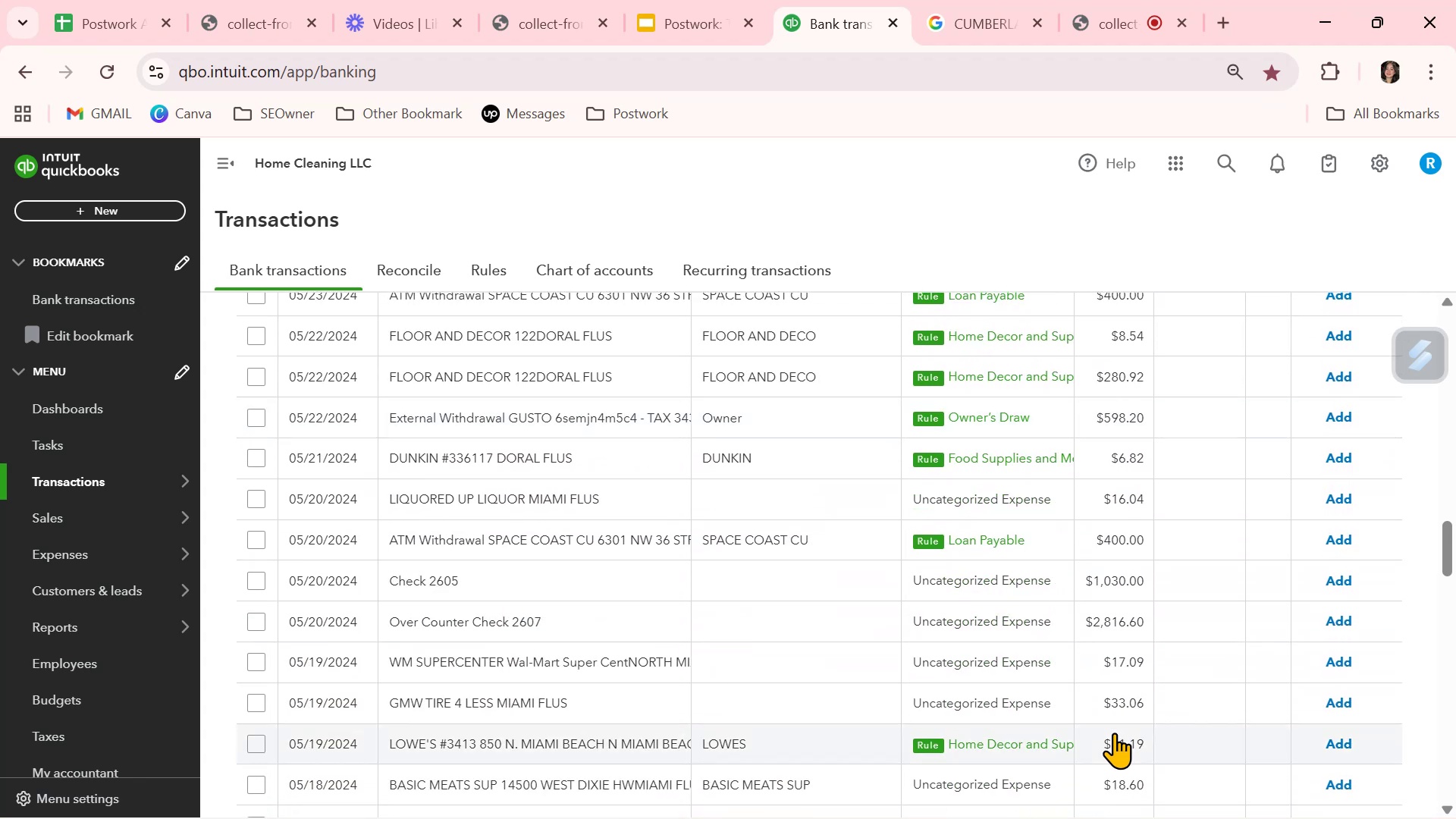 
wait(5.27)
 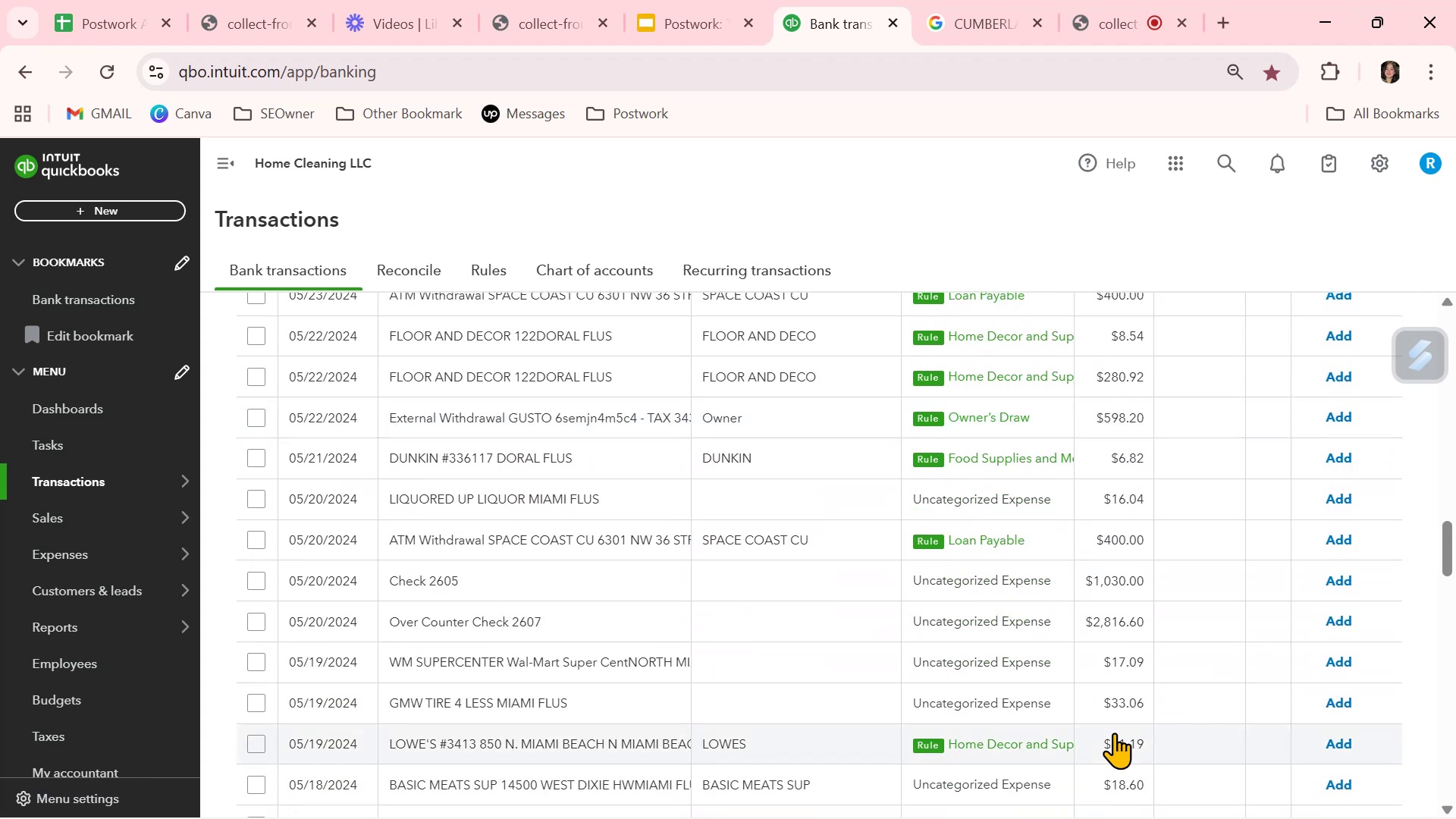 
left_click([1347, 455])
 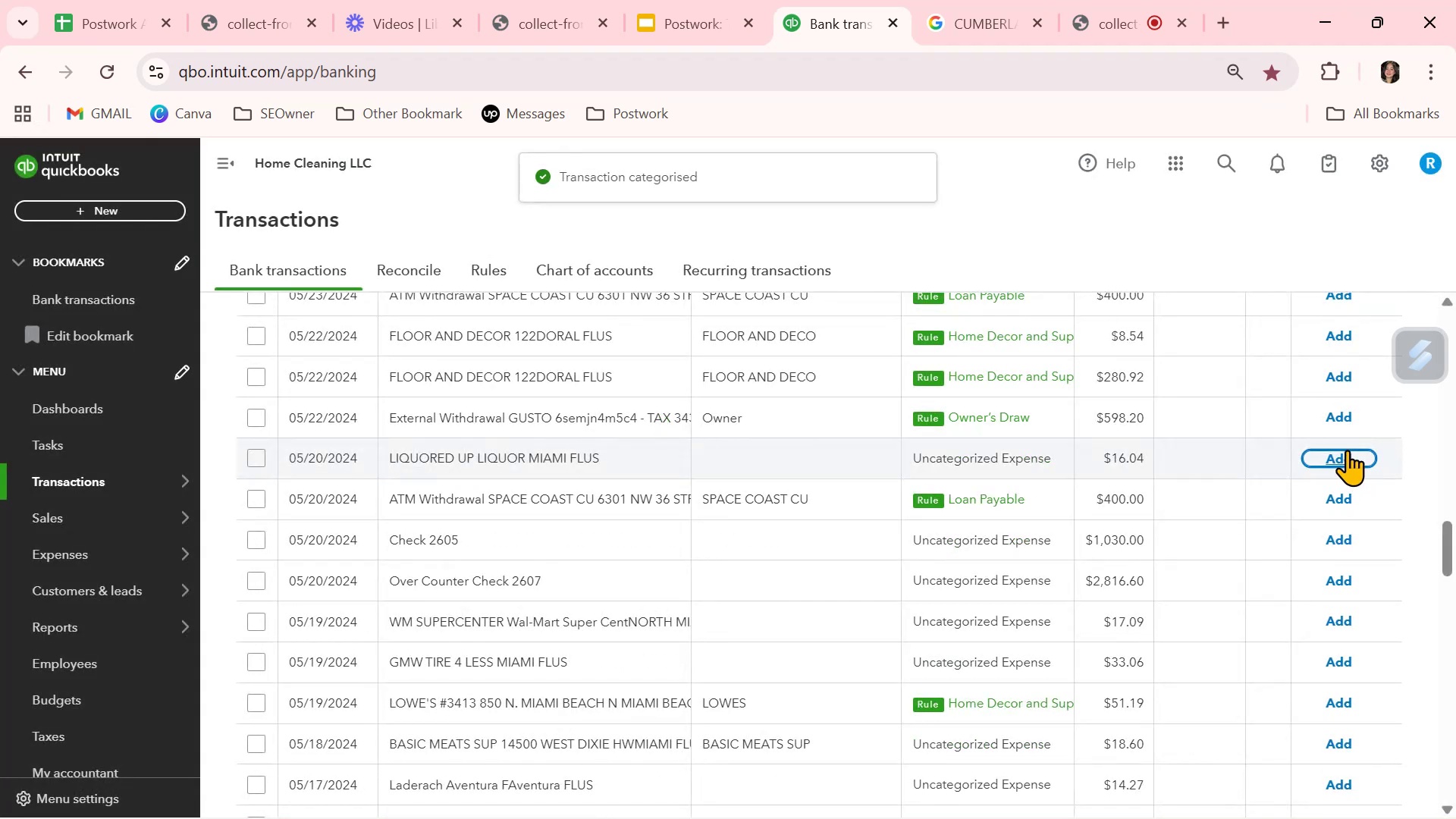 
left_click([1333, 374])
 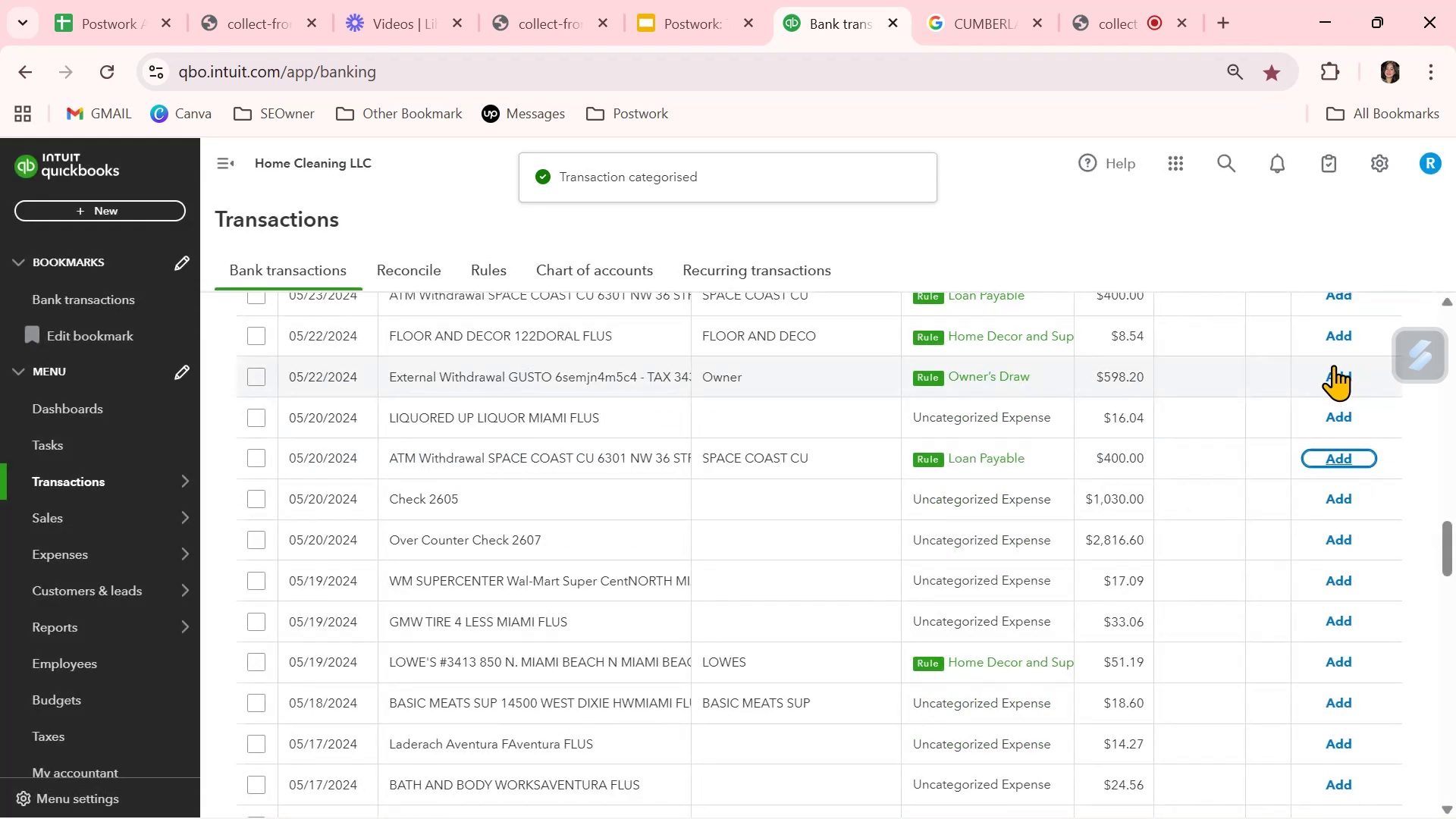 
left_click([1337, 336])
 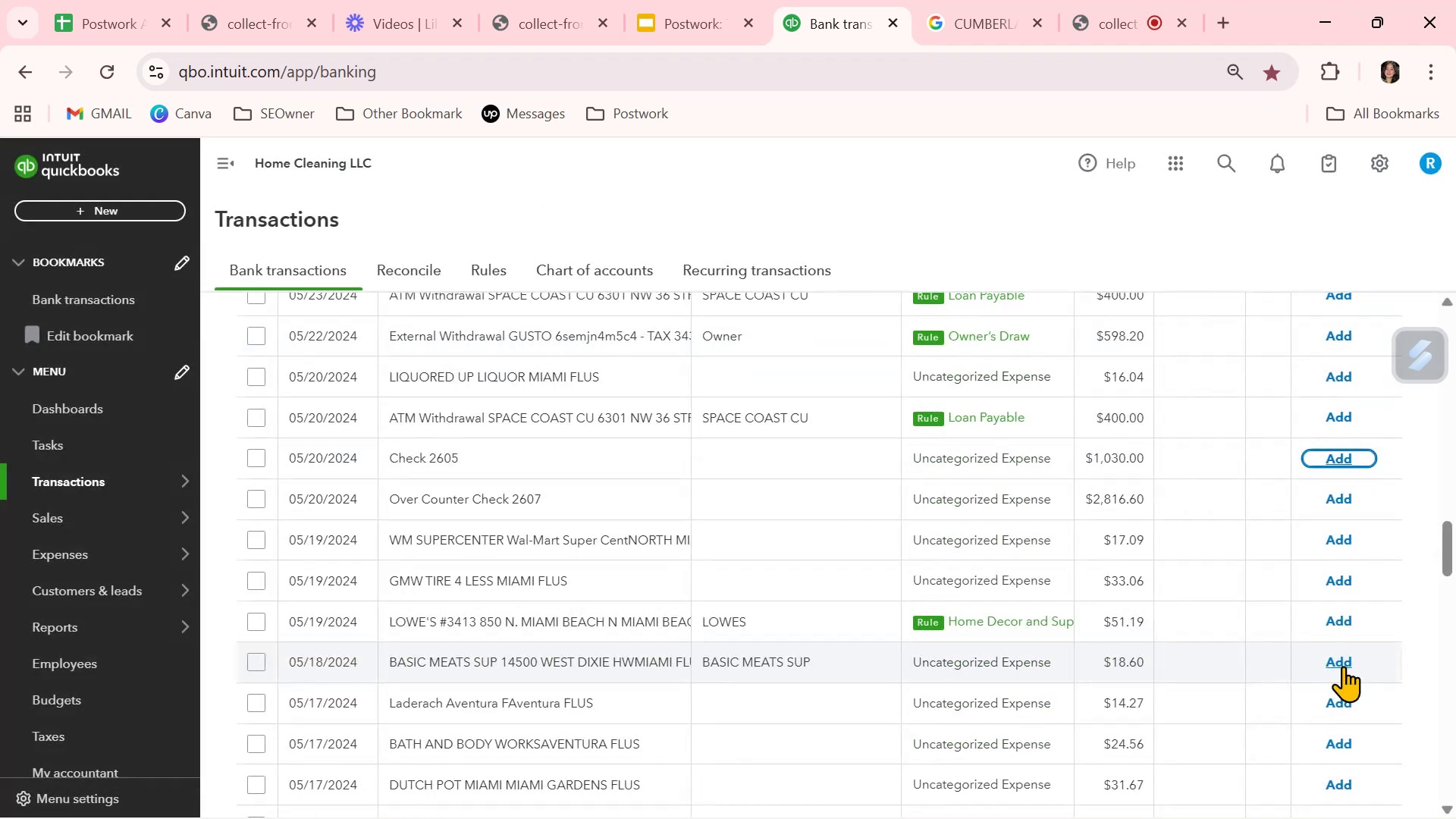 
left_click([1342, 664])
 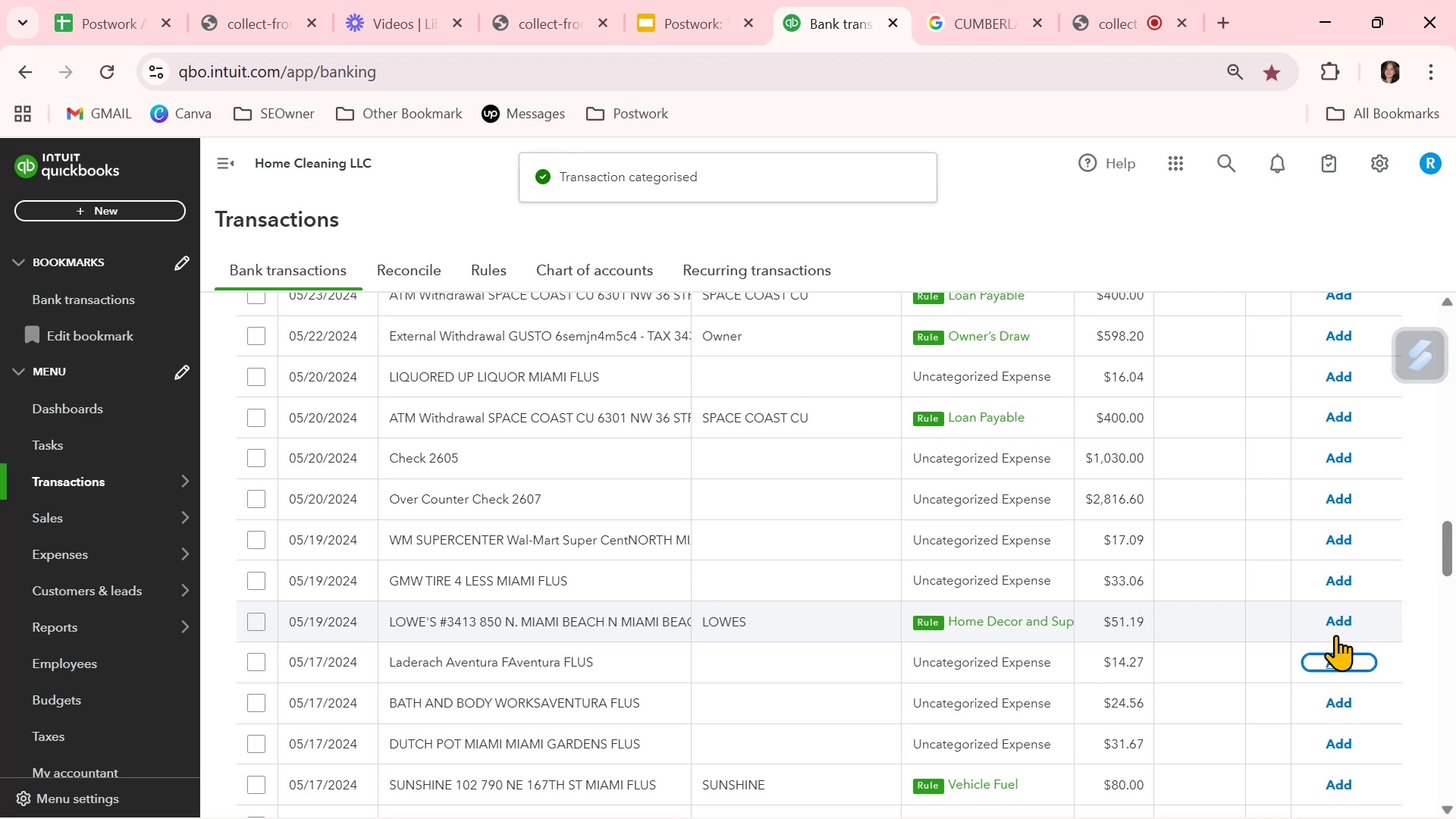 
left_click([1335, 623])
 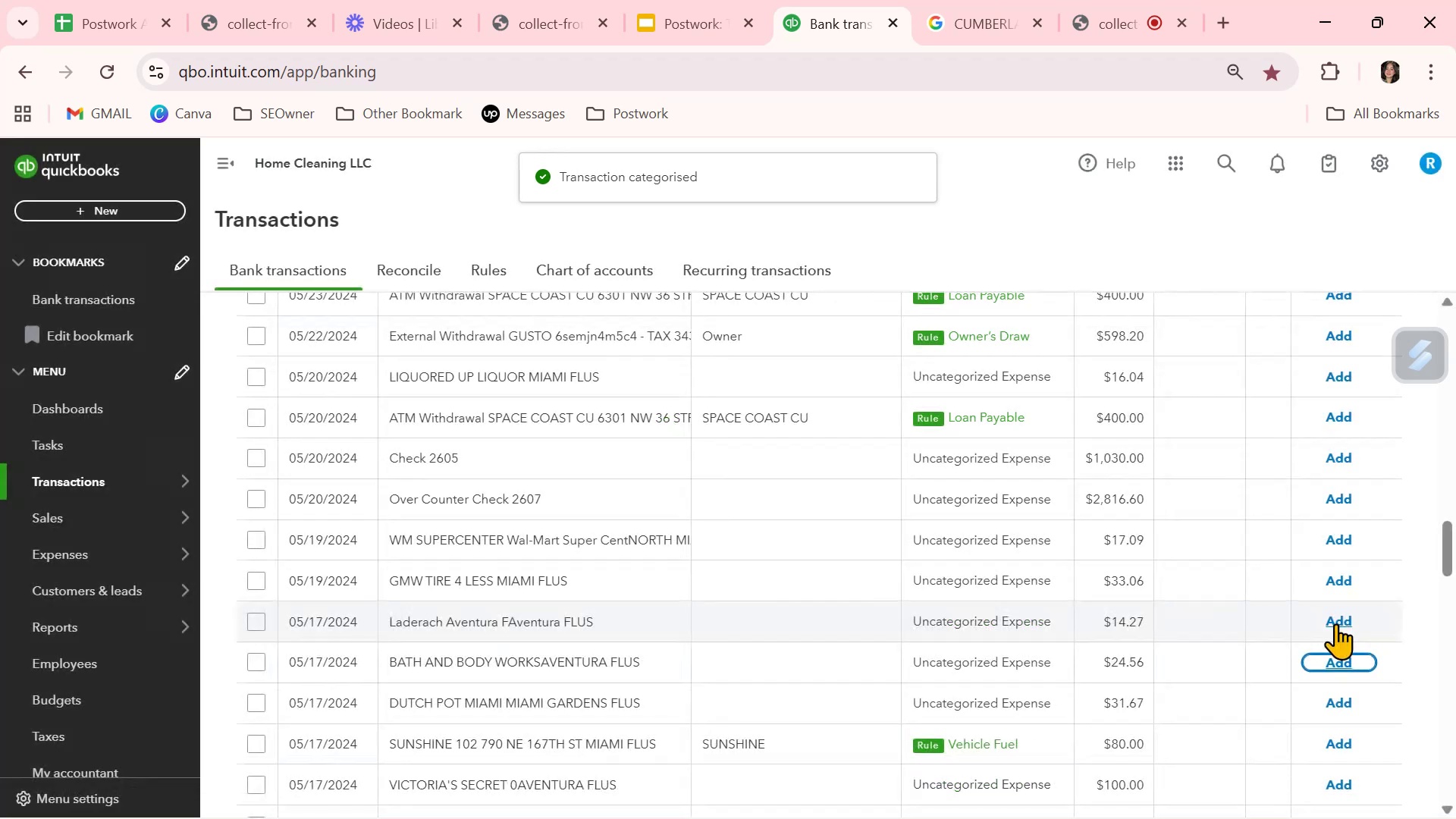 
scroll: coordinate [1282, 693], scroll_direction: down, amount: 1.0
 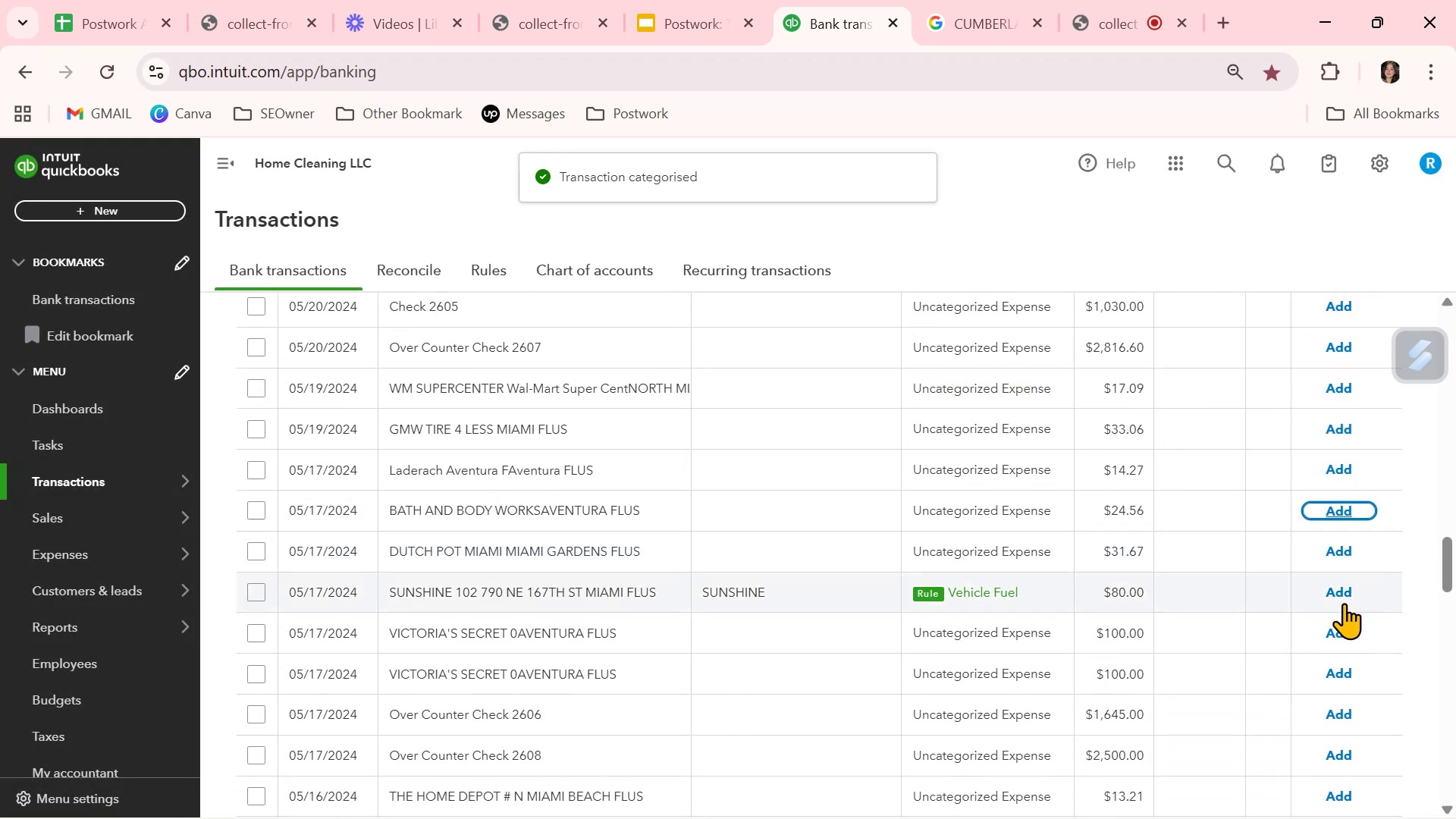 
left_click([1344, 595])
 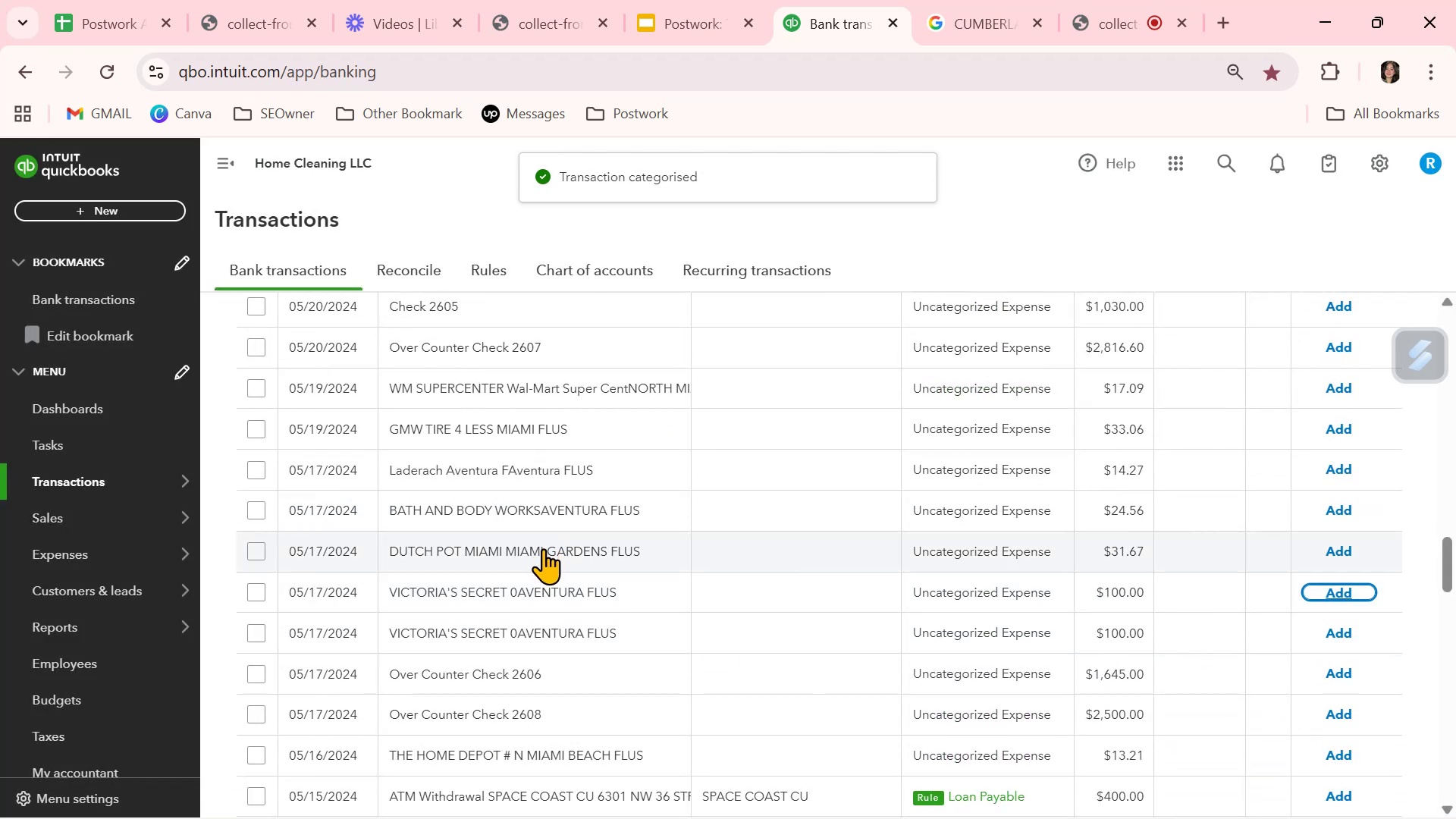 
left_click([543, 548])
 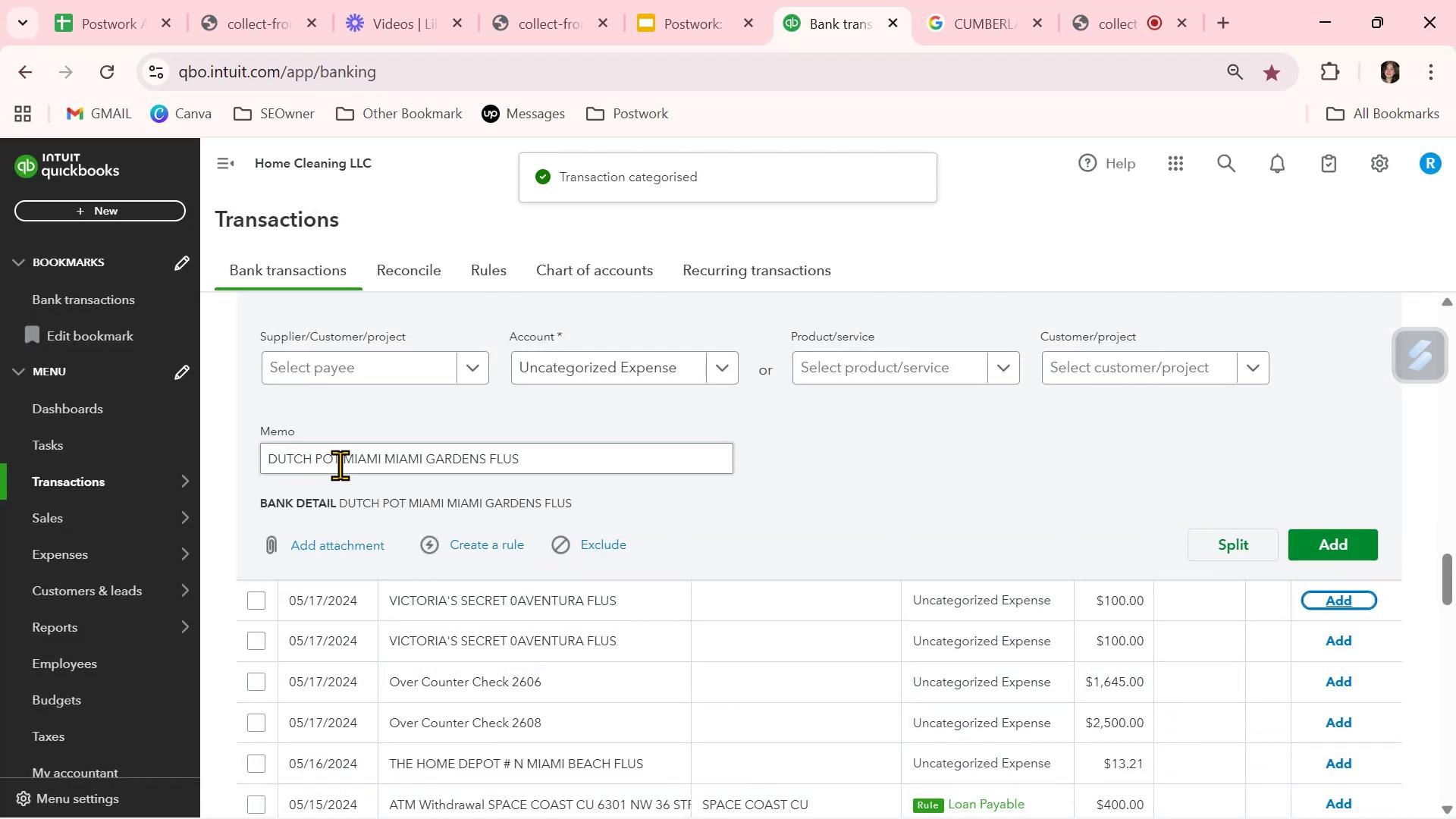 
left_click_drag(start_coordinate=[342, 457], to_coordinate=[230, 451])
 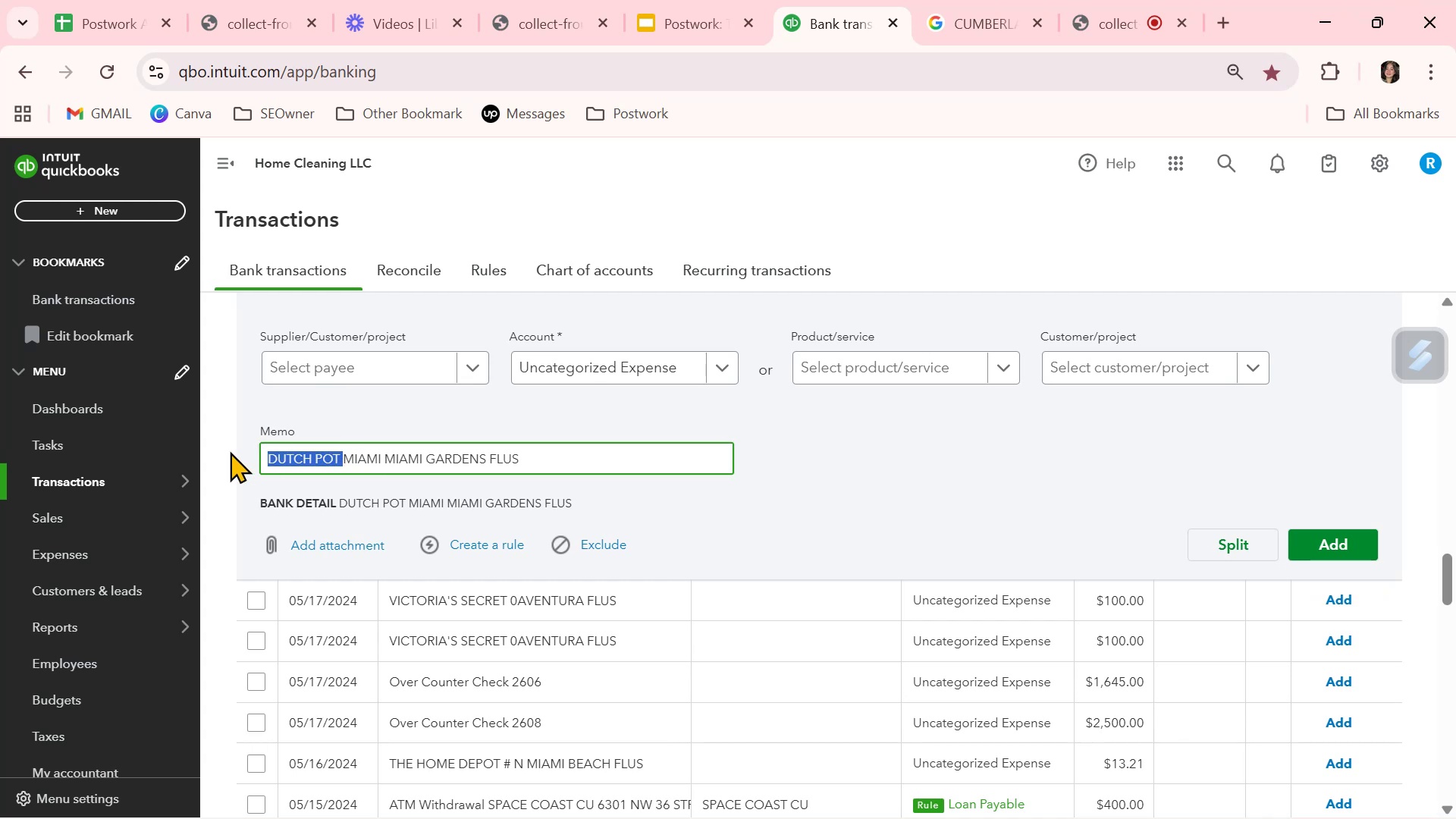 
key(Control+ControlLeft)
 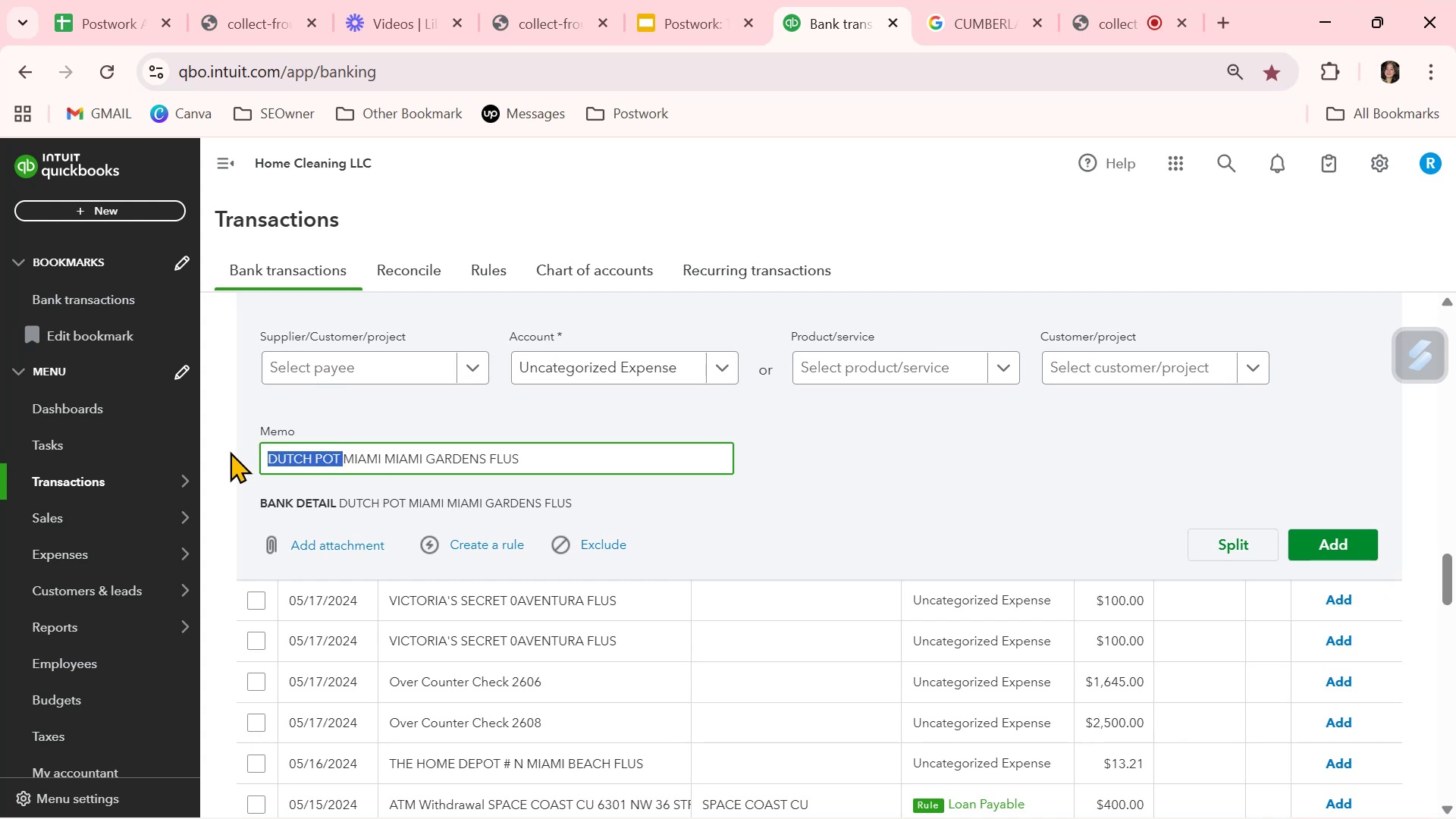 
key(Control+C)
 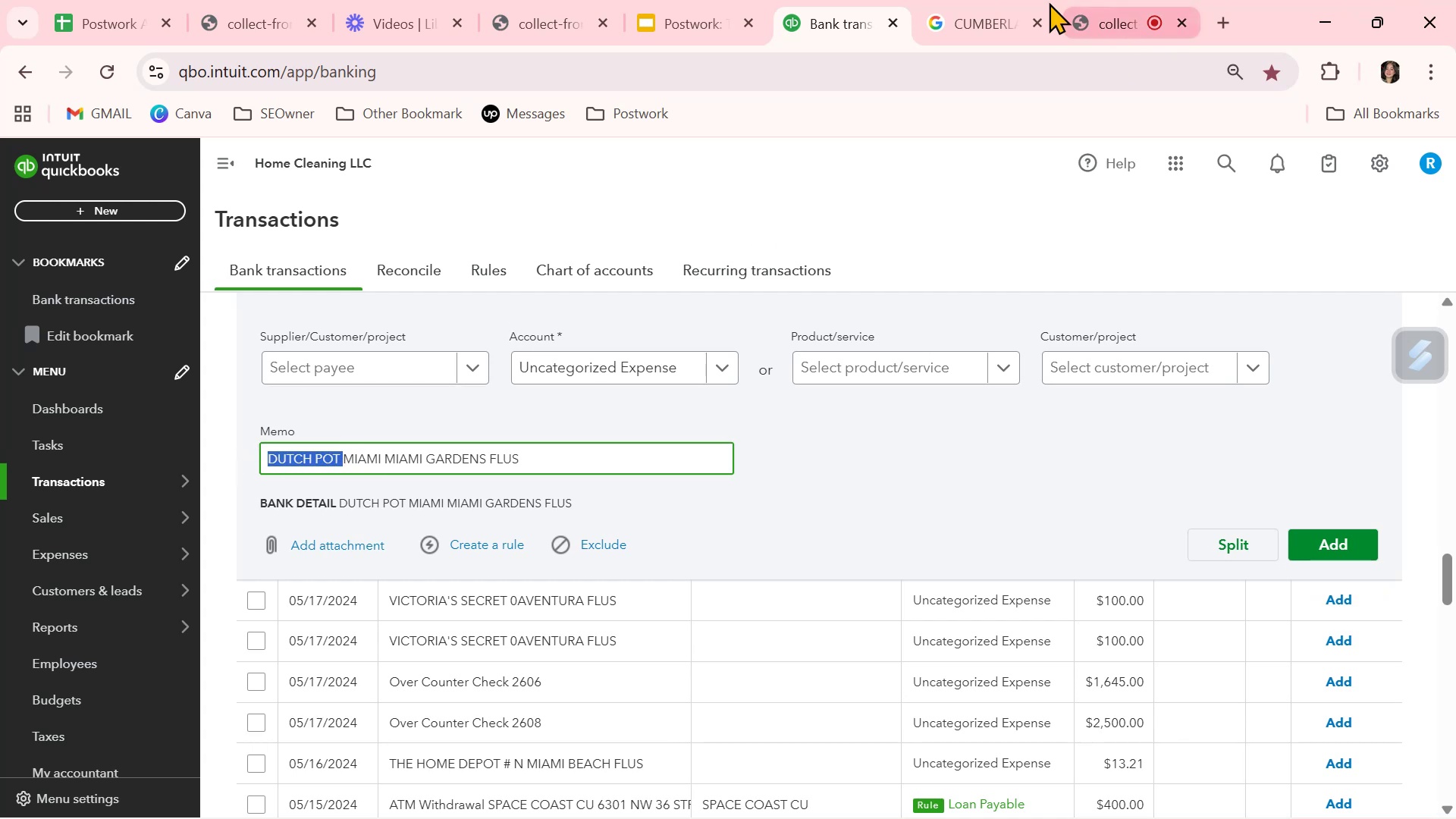 
left_click([965, 11])
 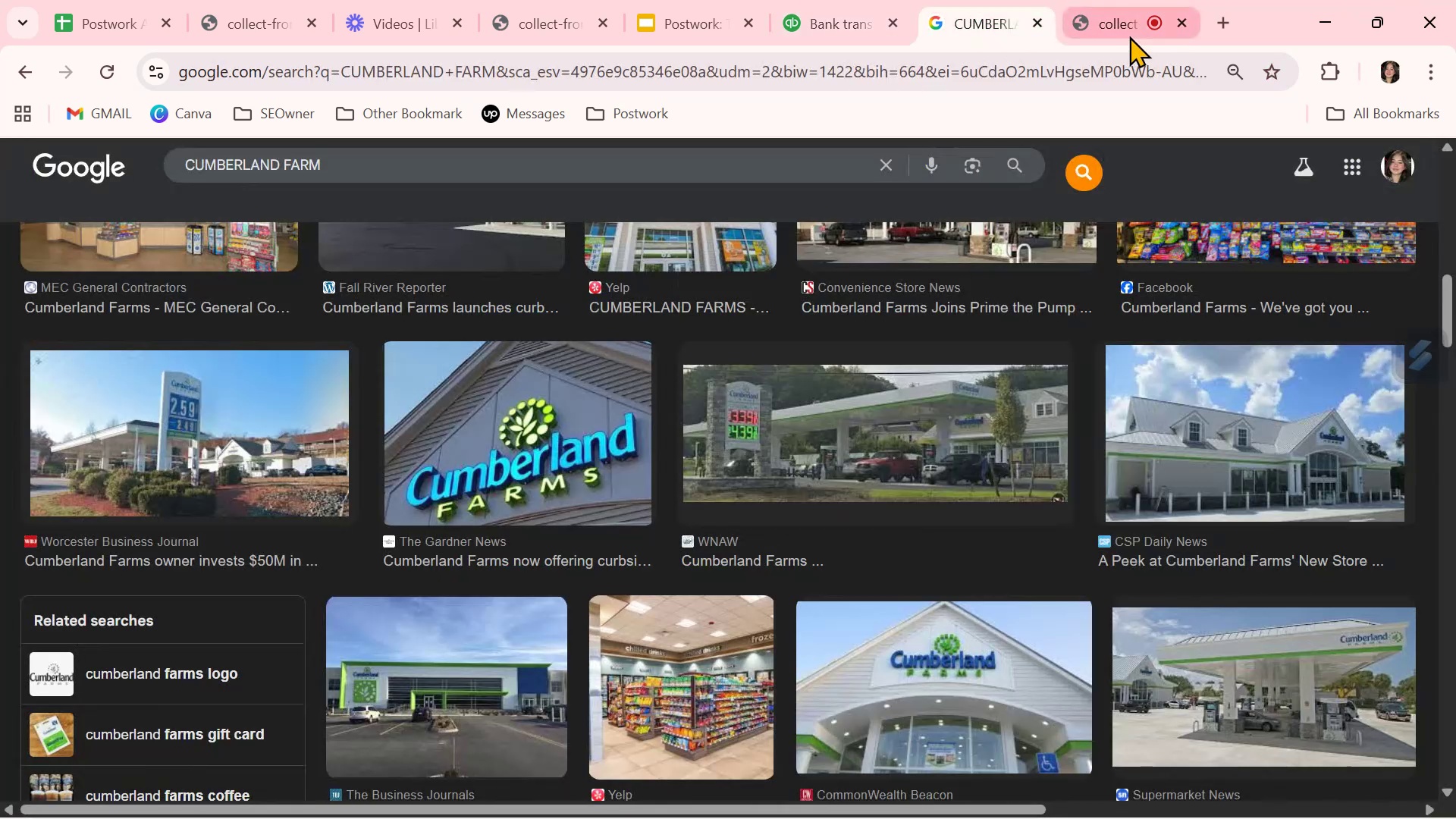 
left_click_drag(start_coordinate=[1126, 27], to_coordinate=[700, 36])
 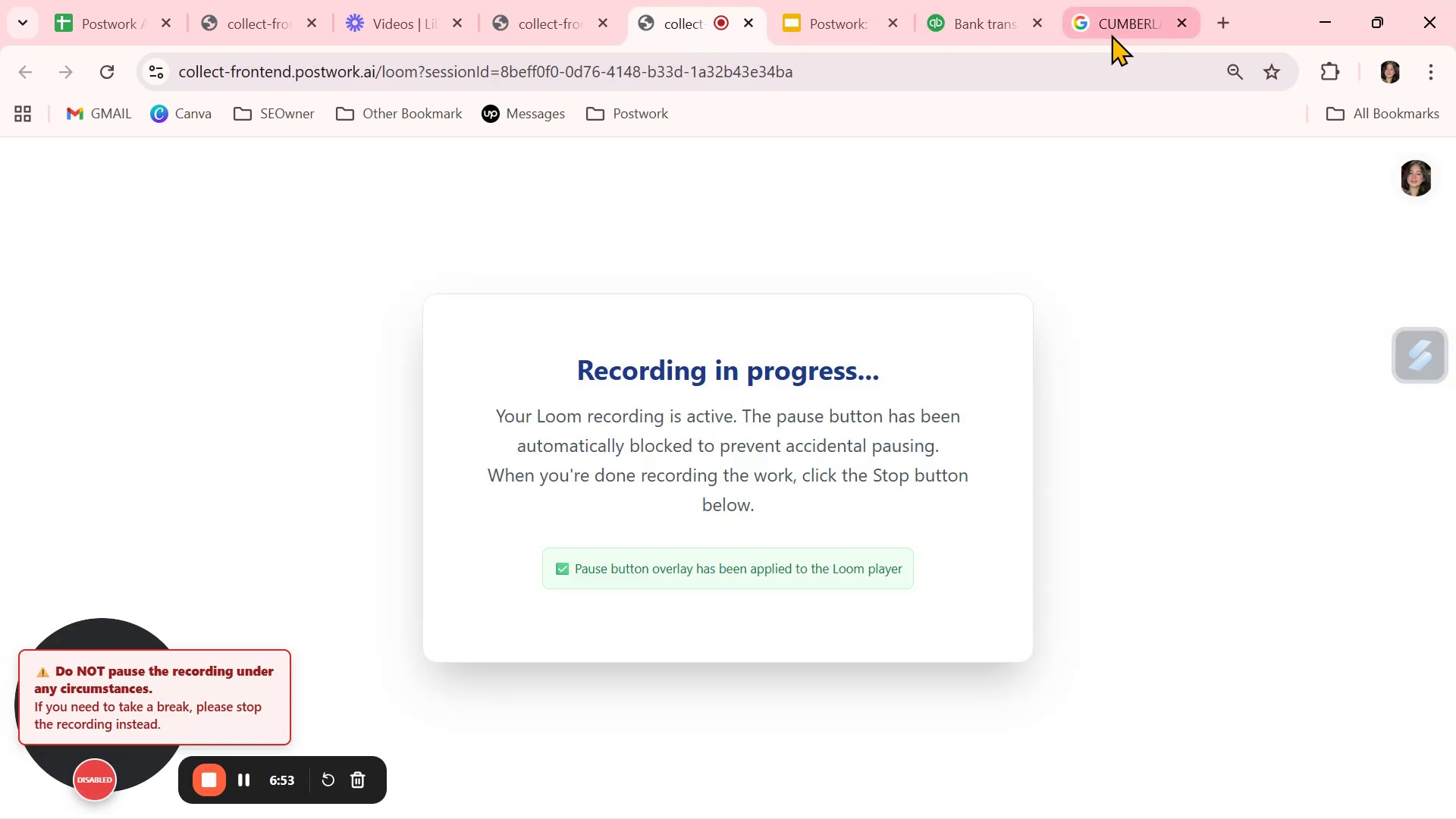 
left_click([1110, 12])
 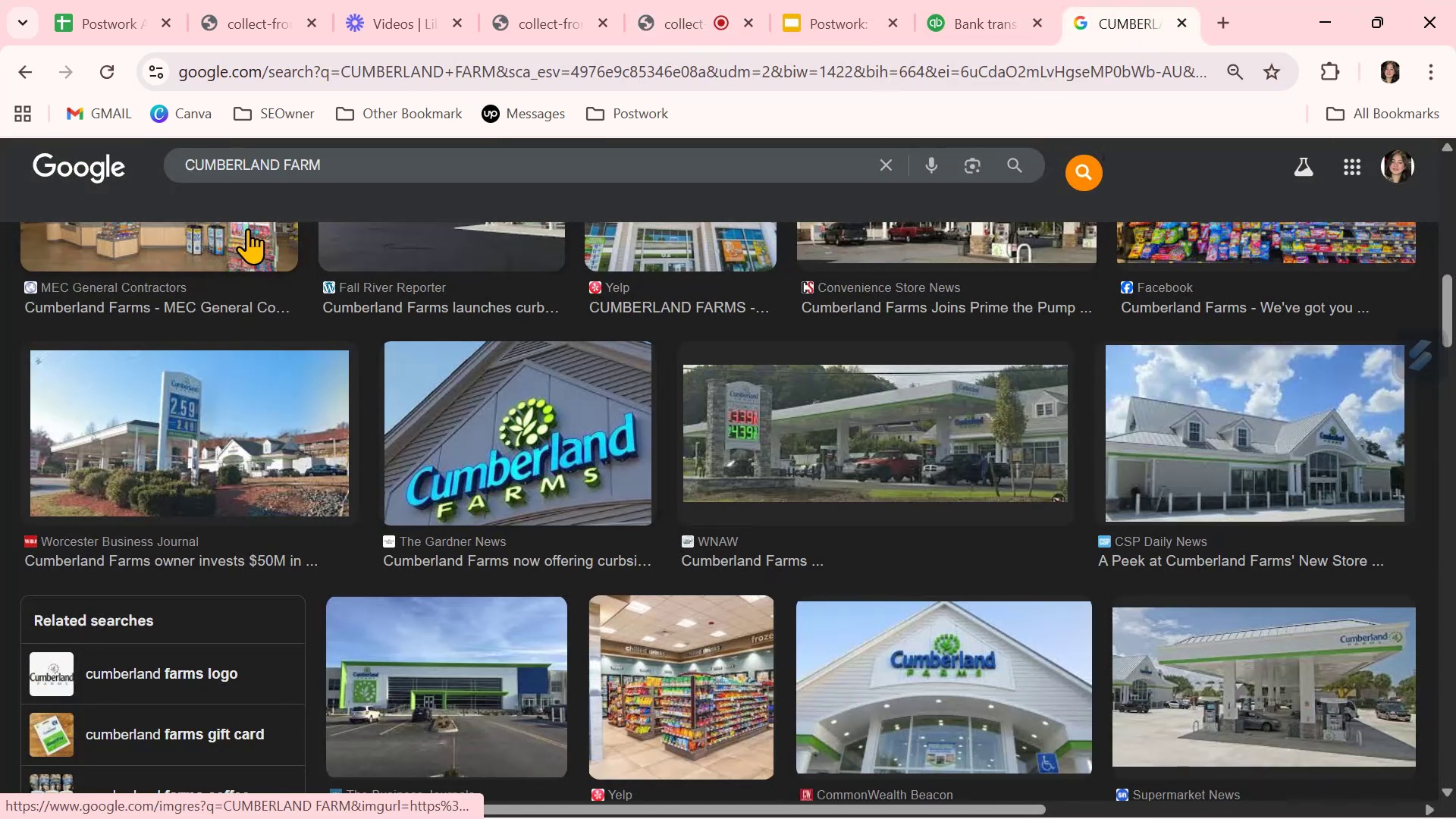 
left_click([303, 143])
 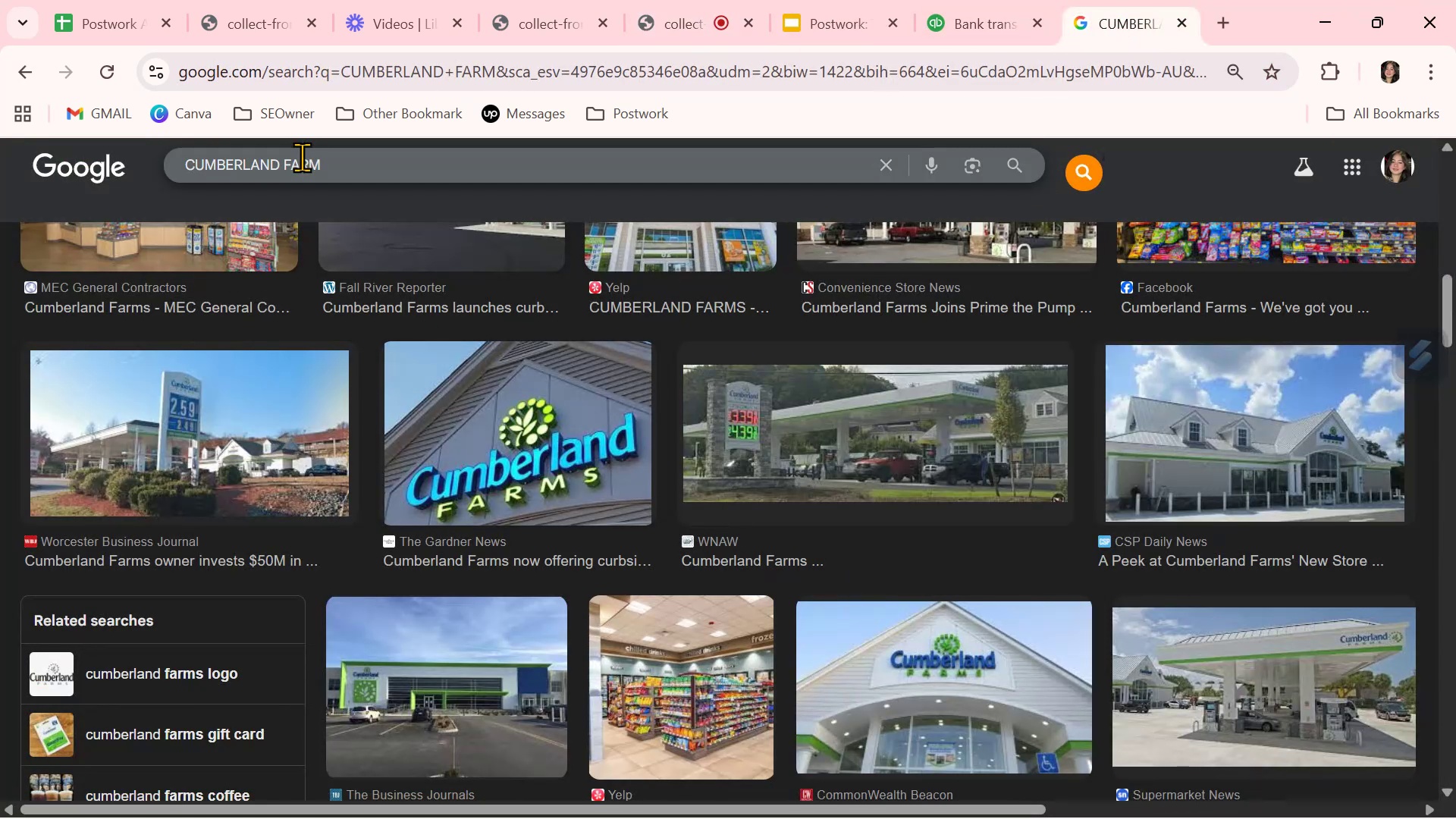 
double_click([302, 157])
 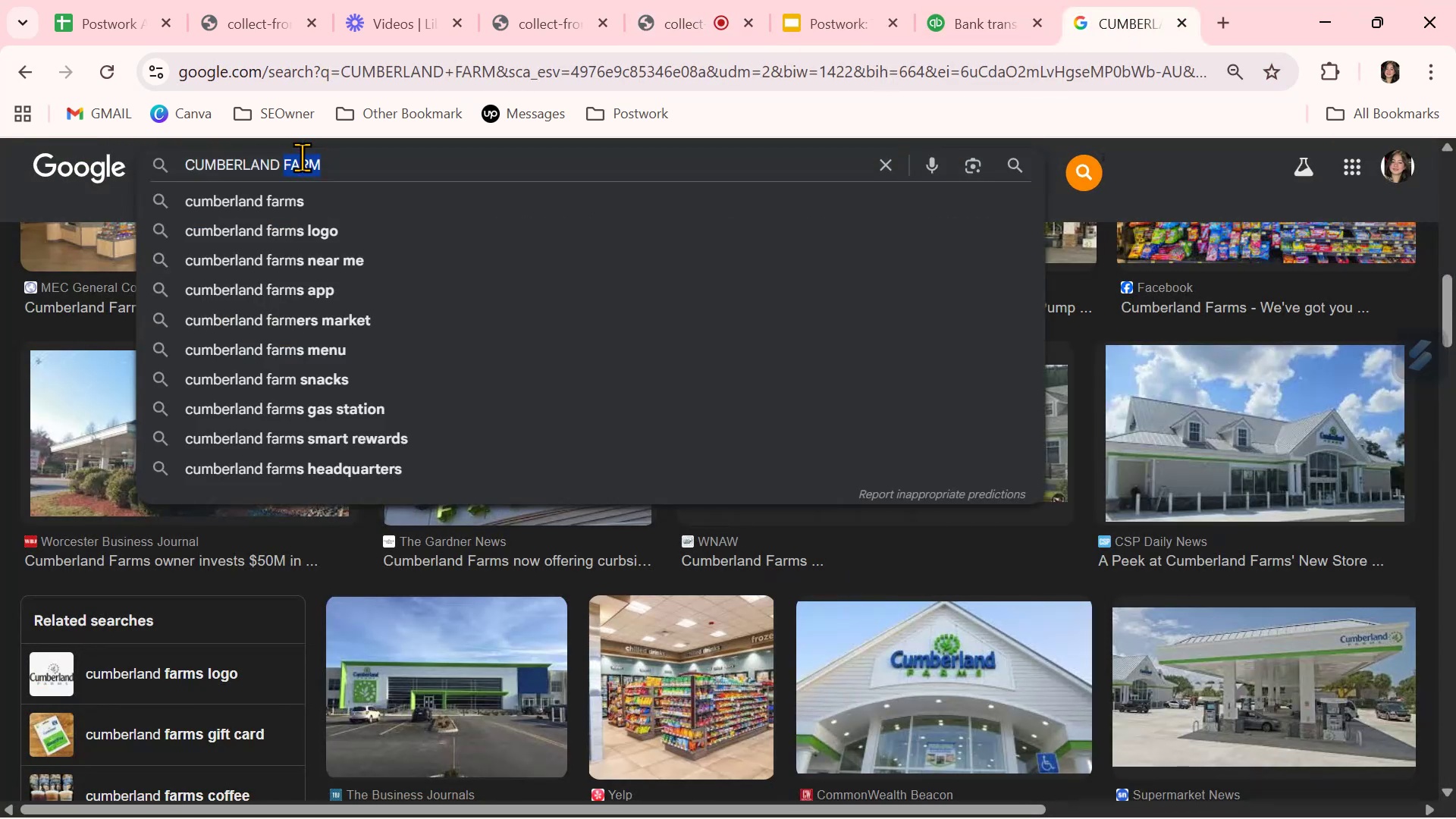 
triple_click([302, 157])
 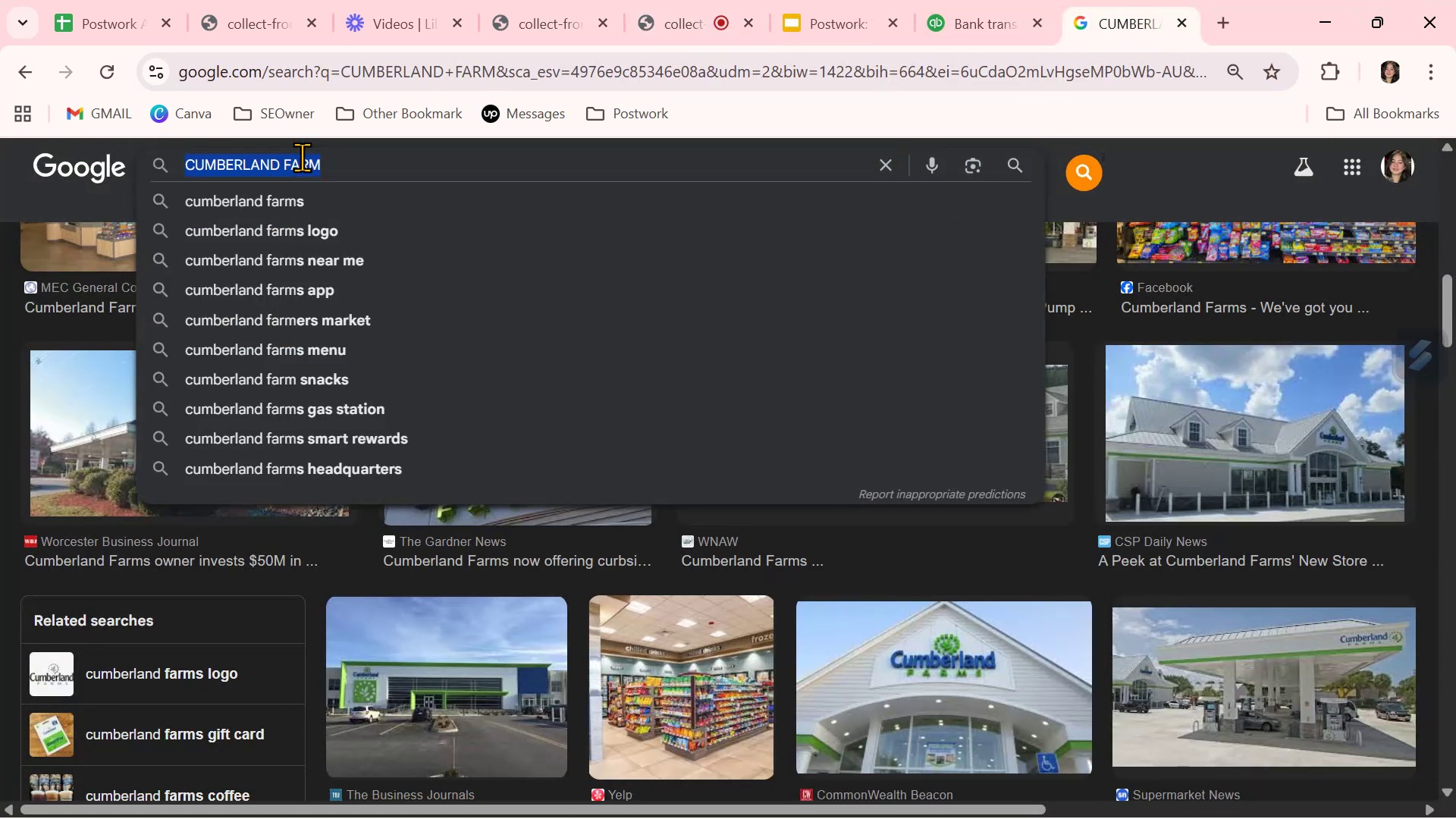 
key(Control+ControlLeft)
 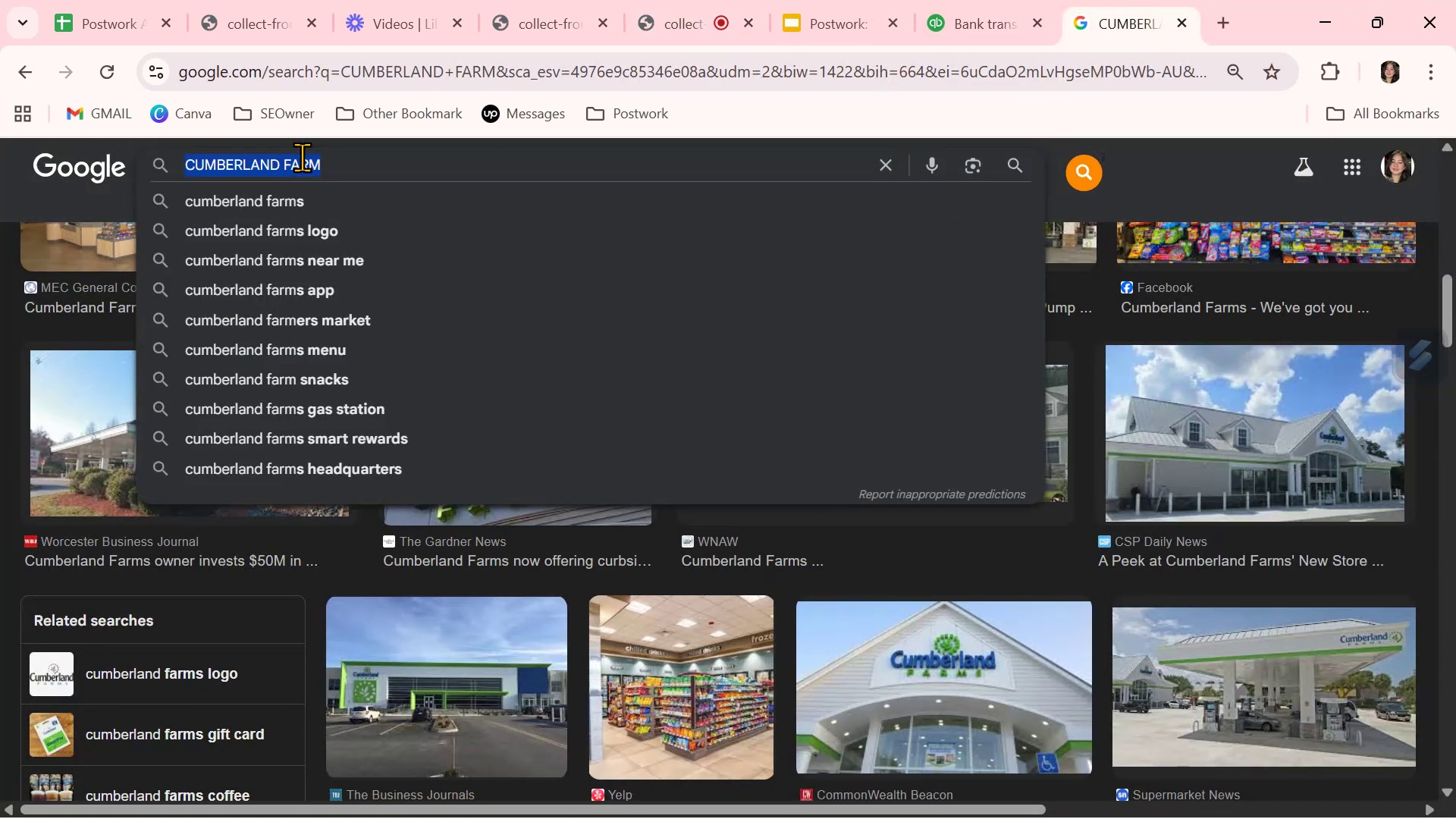 
key(Control+V)
 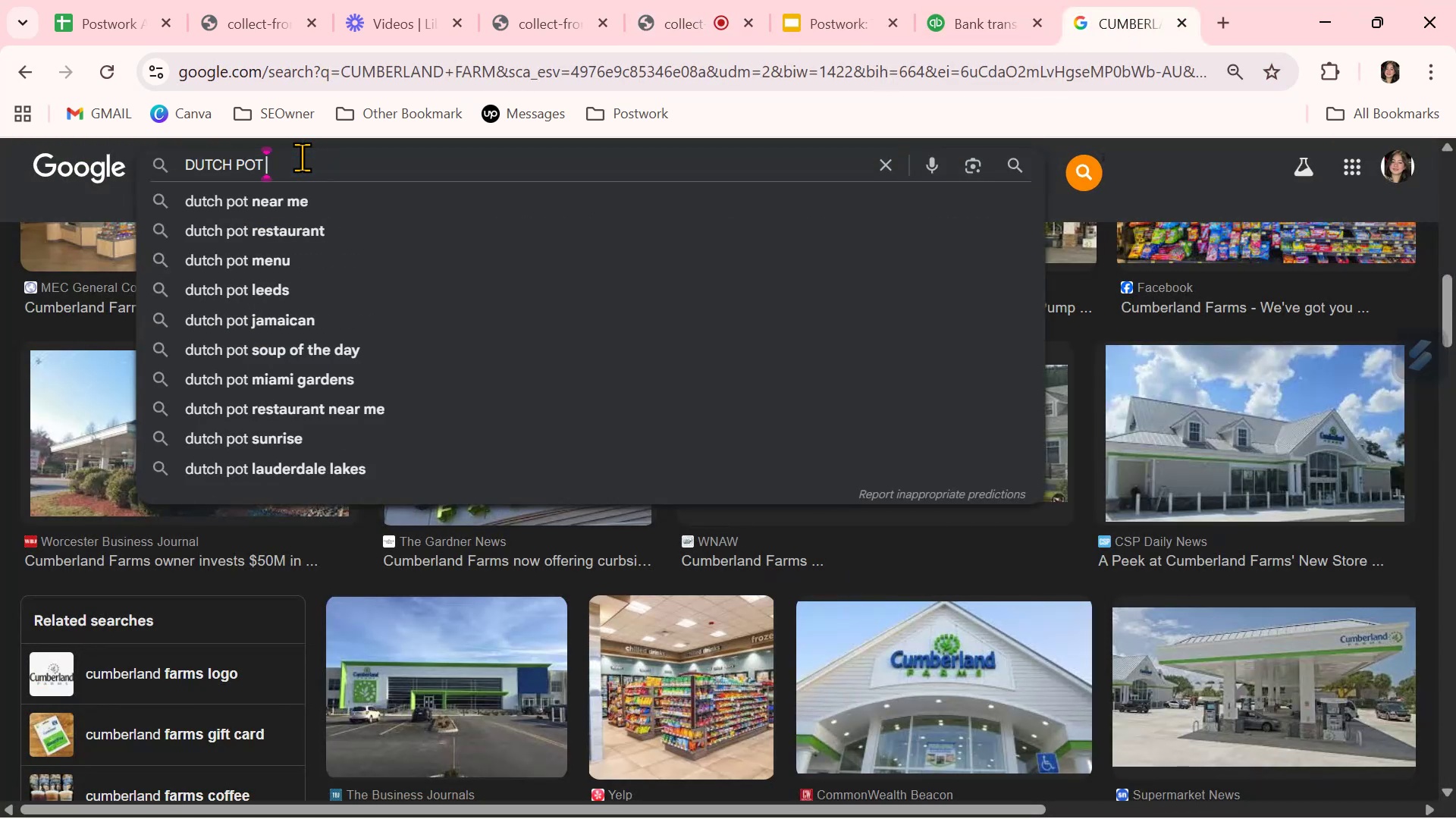 
key(Control+NumpadEnter)
 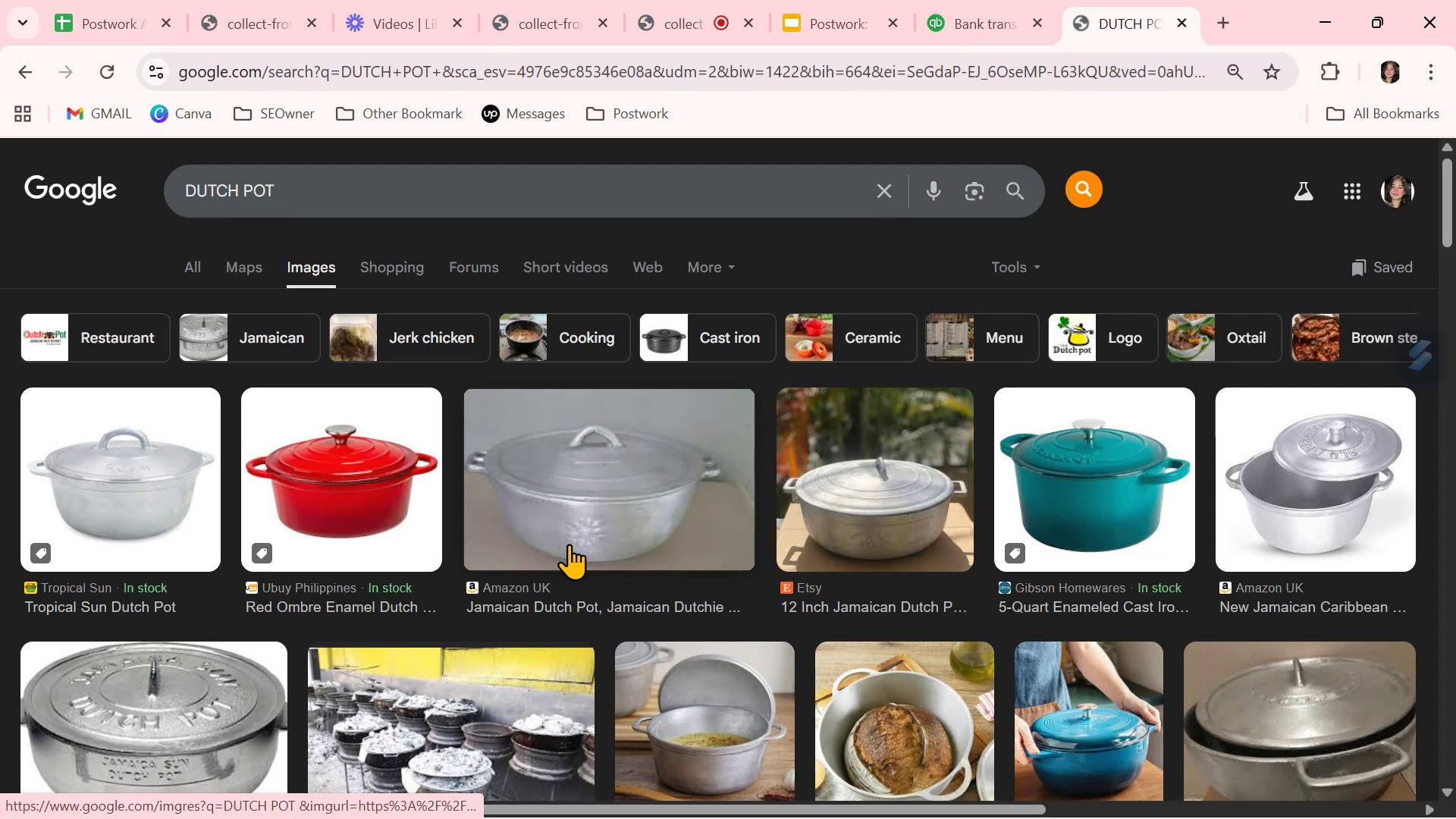 
left_click([499, 197])
 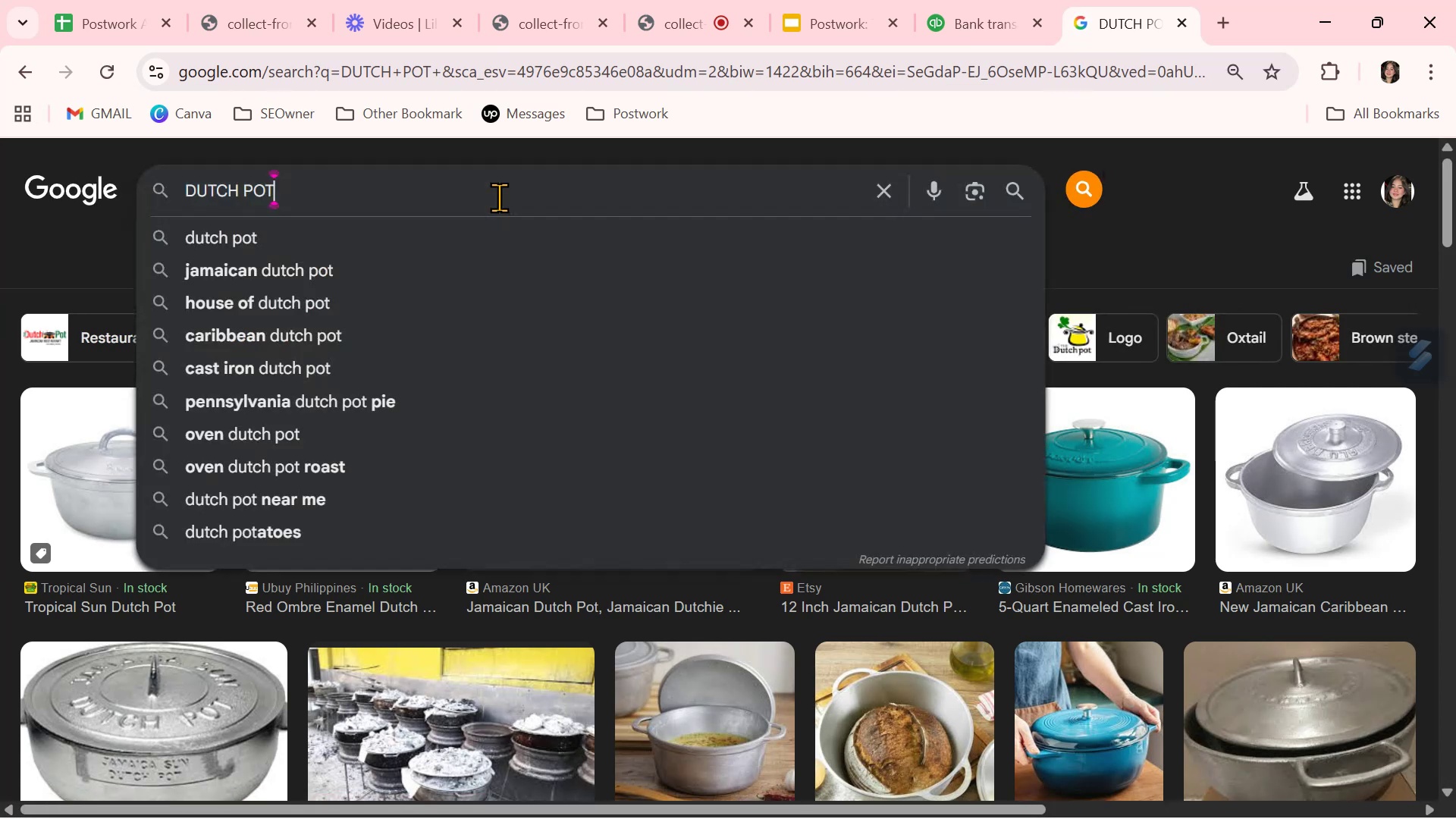 
type( NM)
key(Backspace)
key(Backspace)
type(MIAMI)
 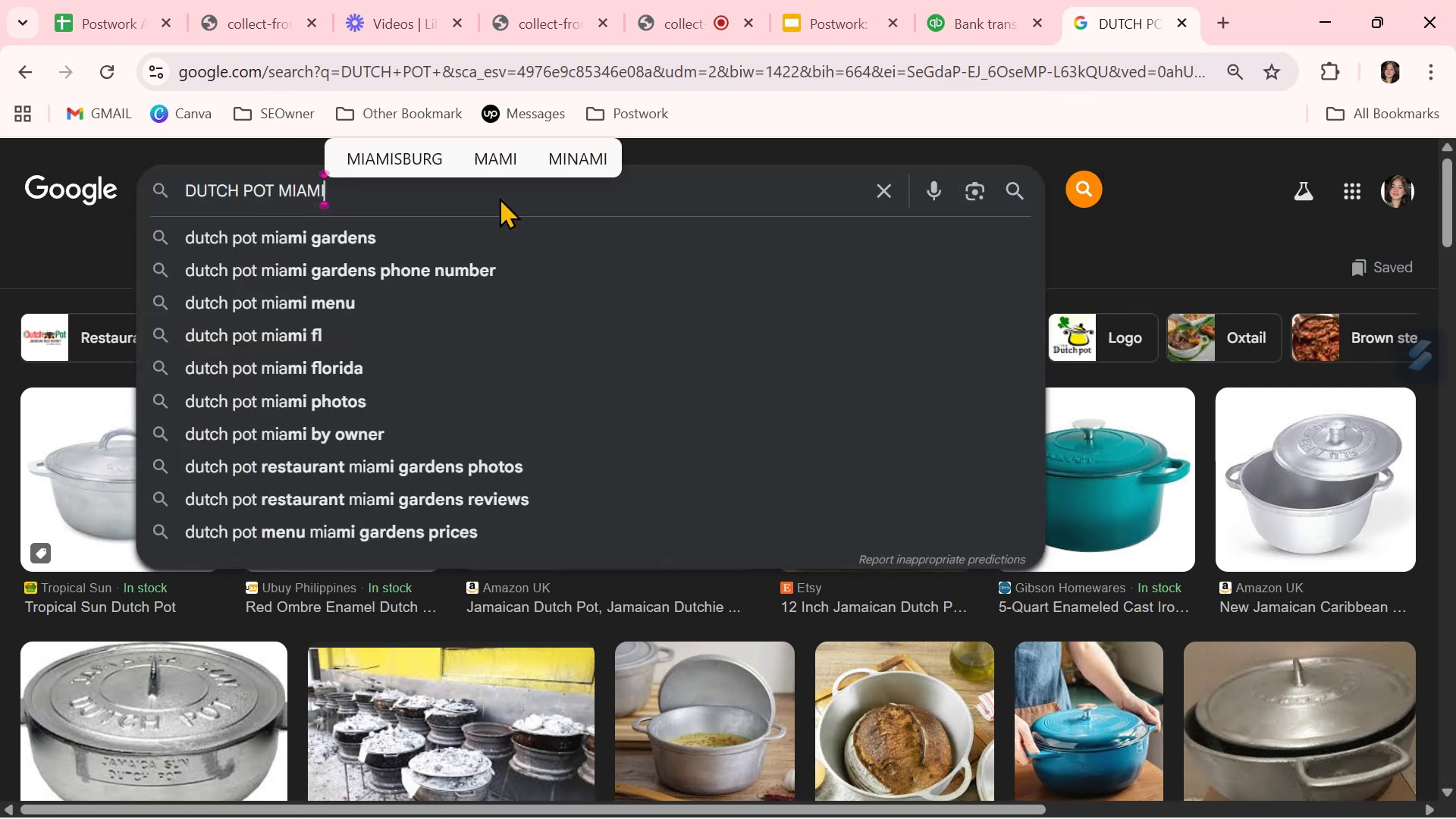 
key(Enter)
 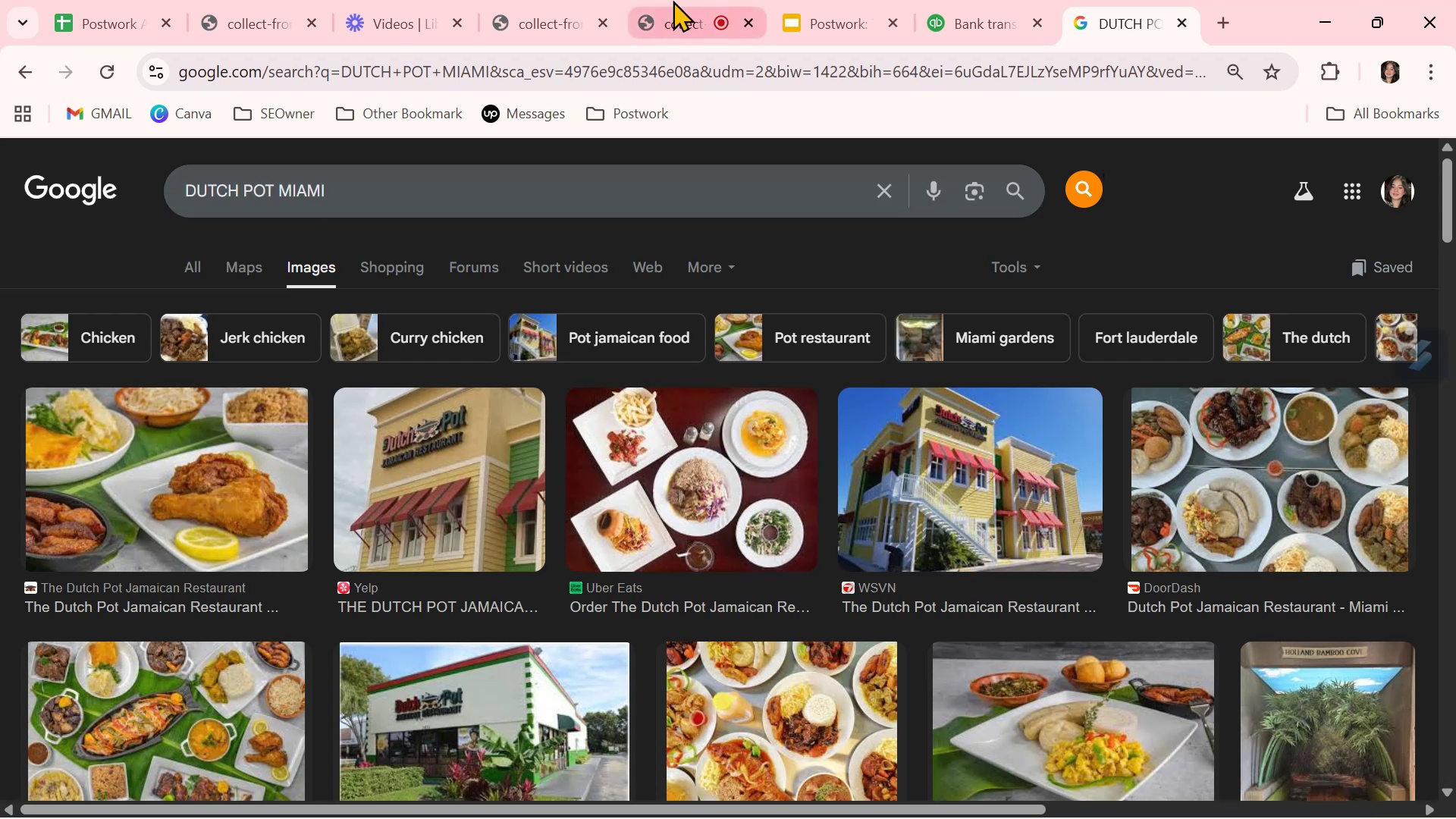 
wait(6.32)
 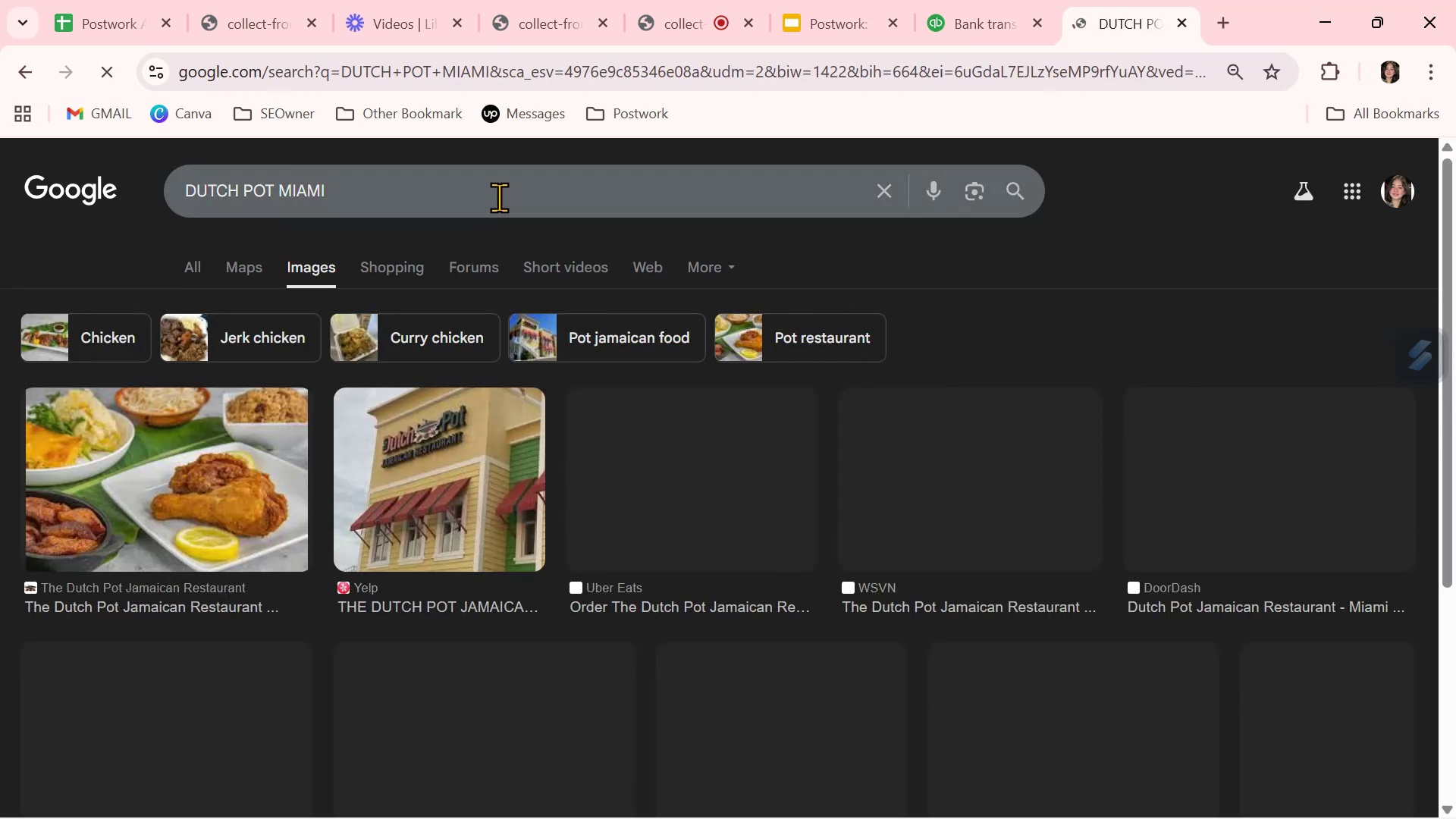 
left_click([981, 19])
 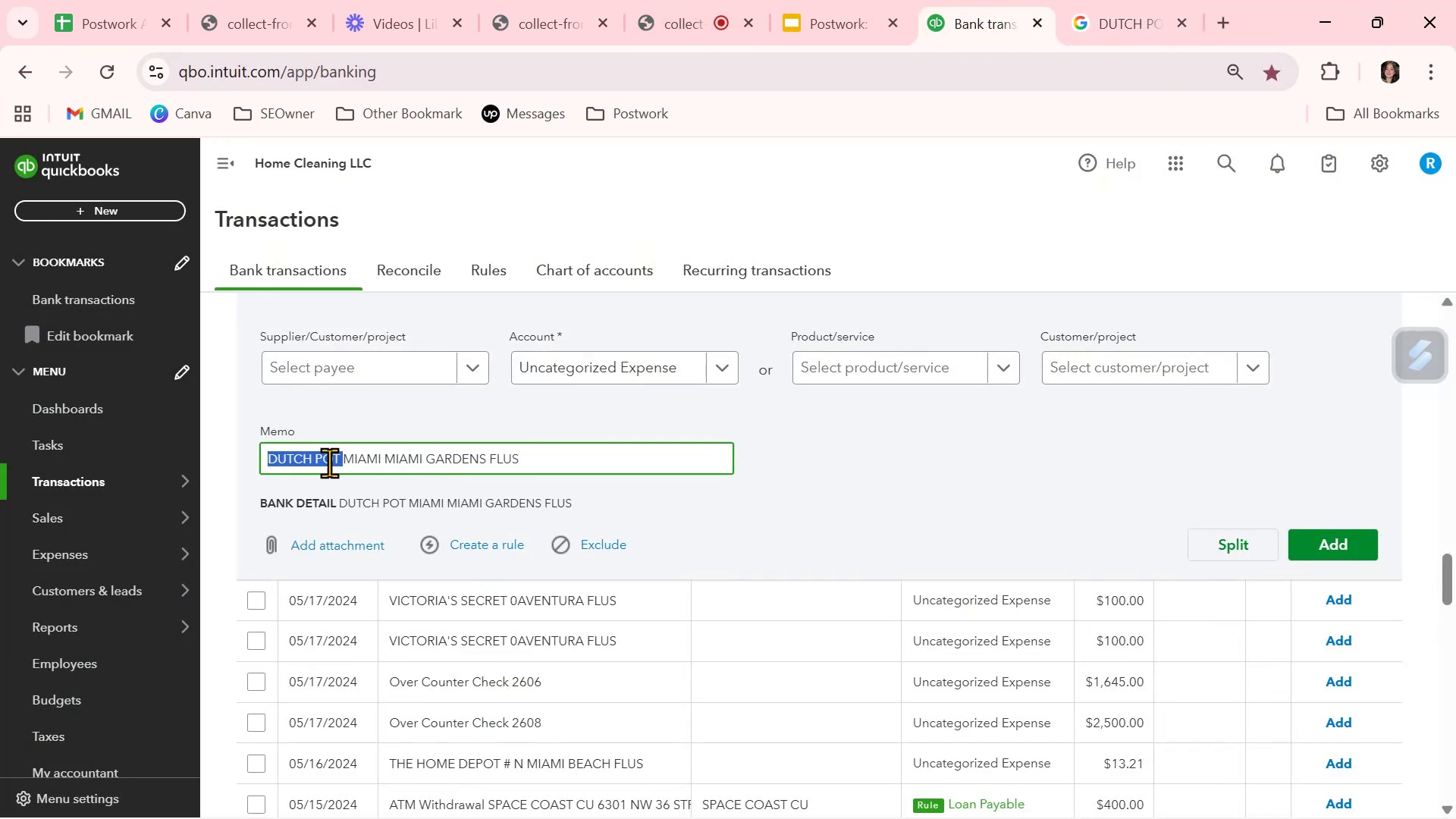 
left_click([379, 452])
 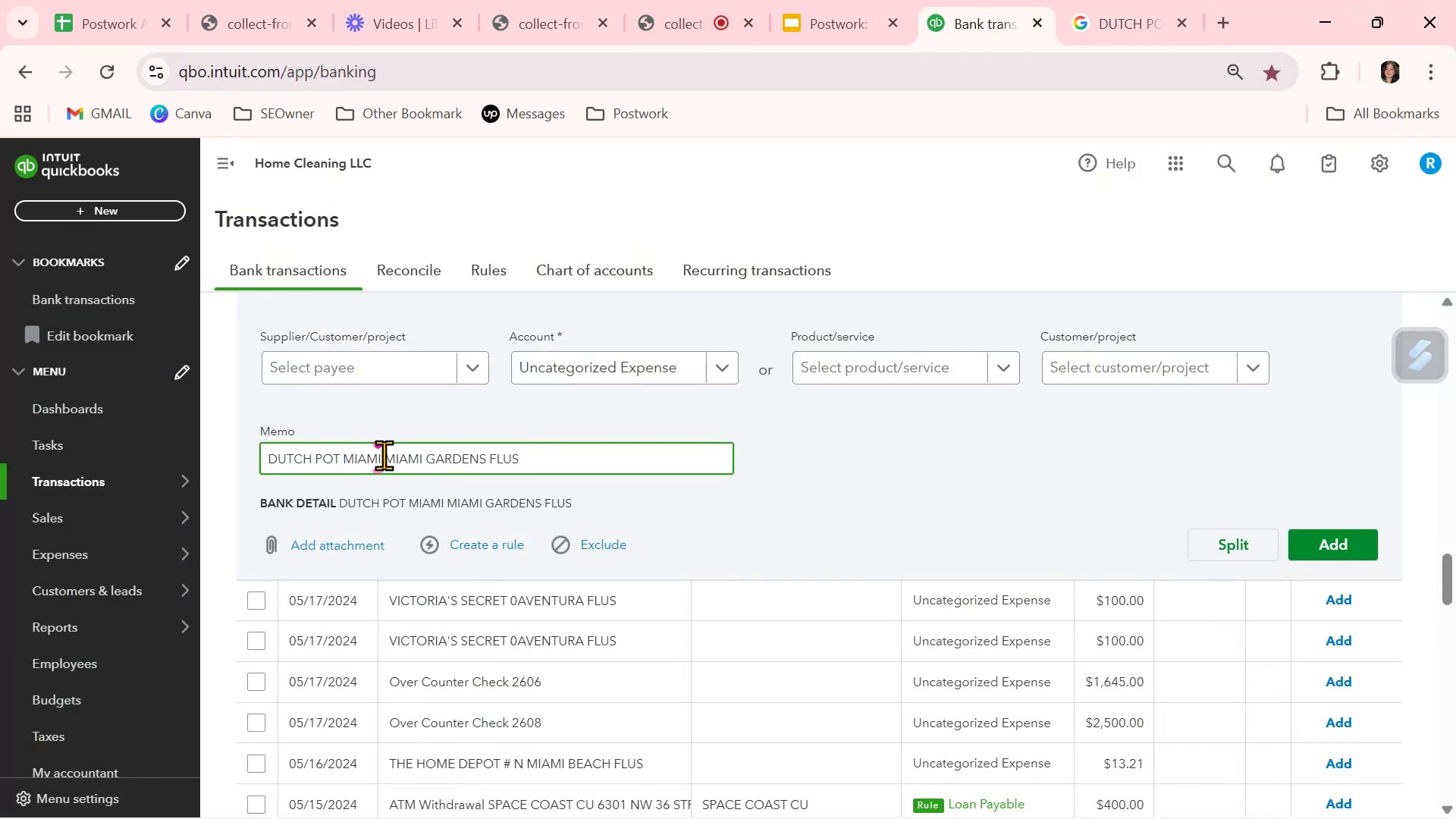 
left_click_drag(start_coordinate=[381, 455], to_coordinate=[250, 458])
 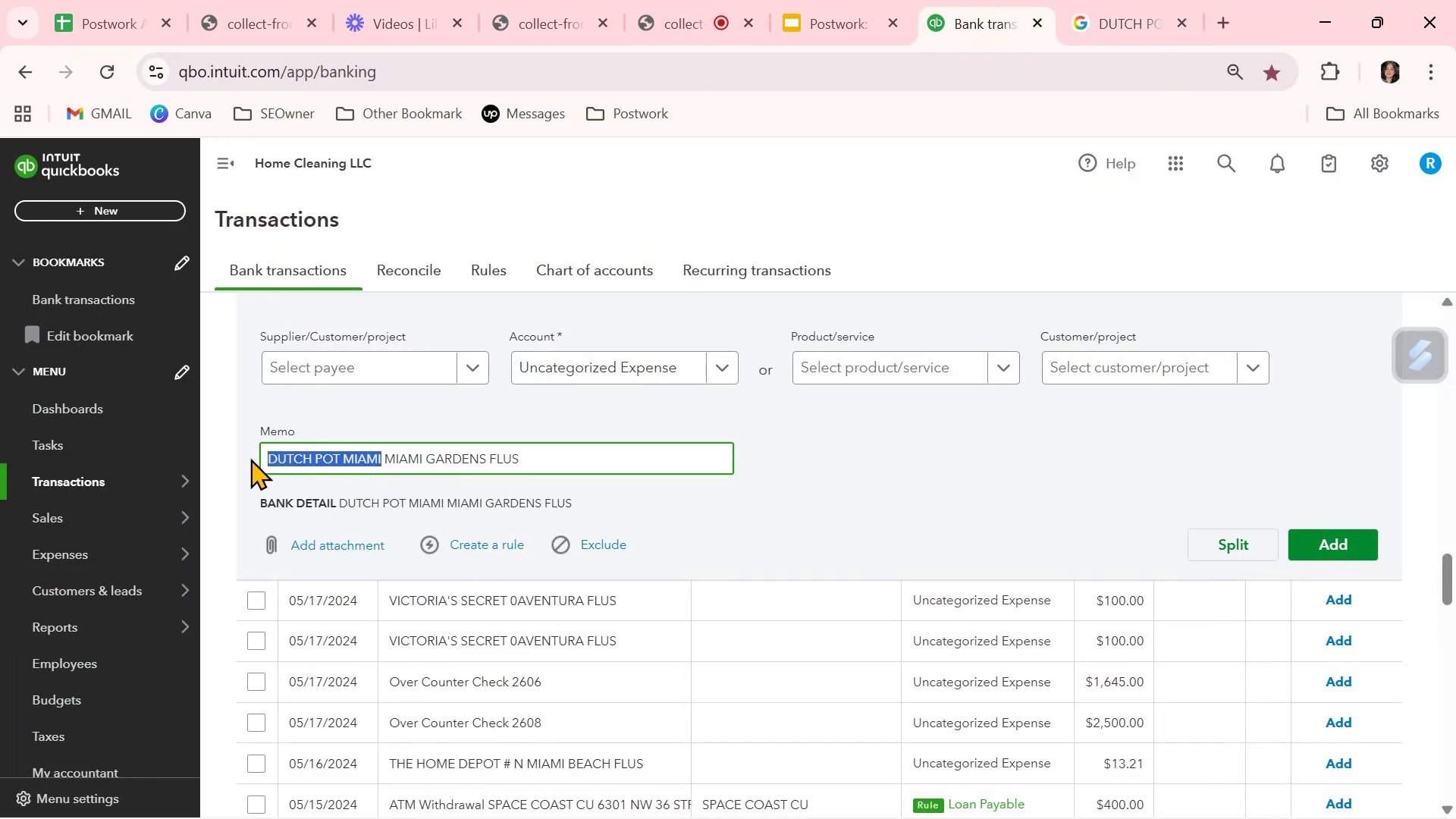 
key(Control+ControlLeft)
 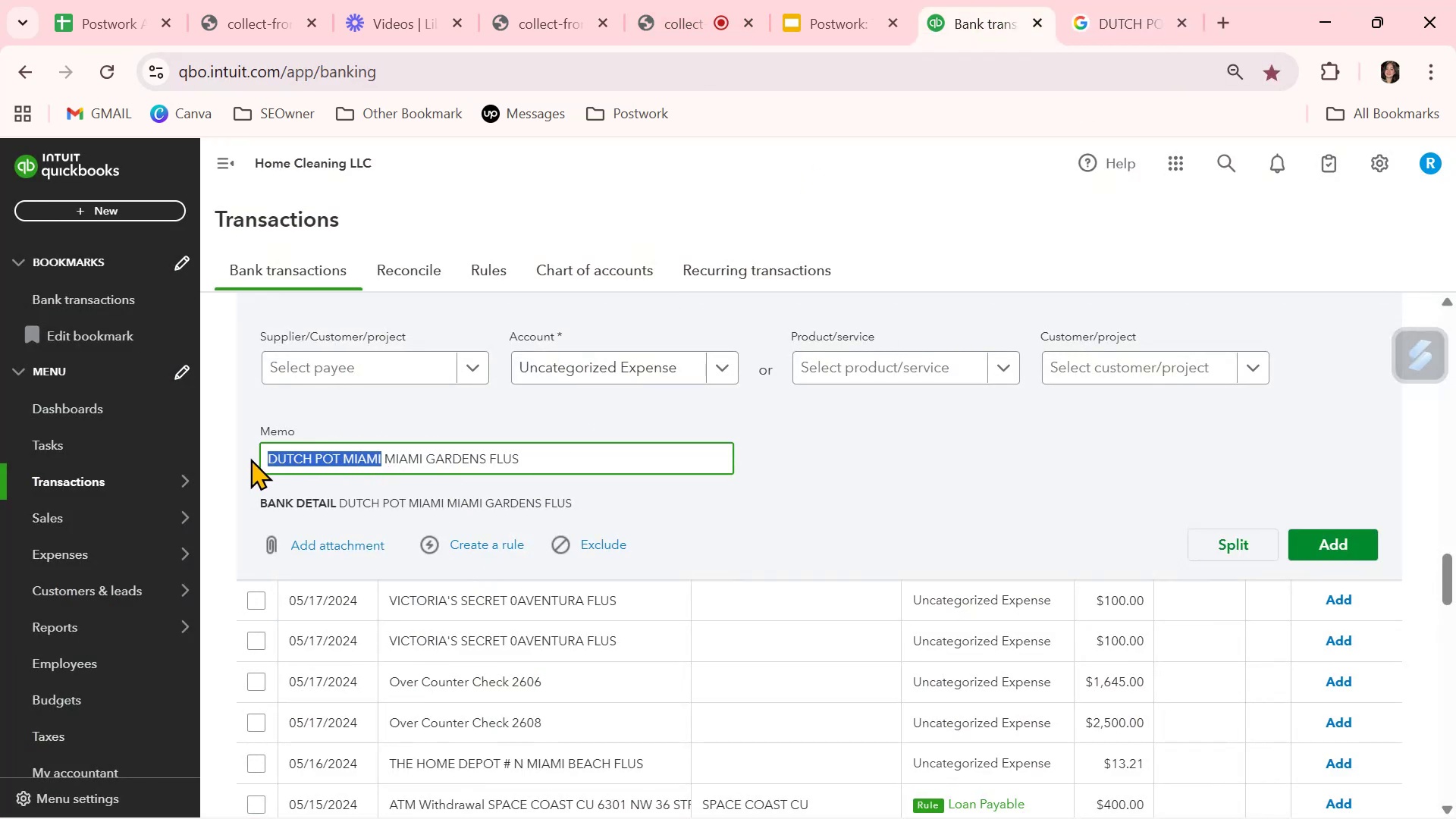 
key(Control+C)
 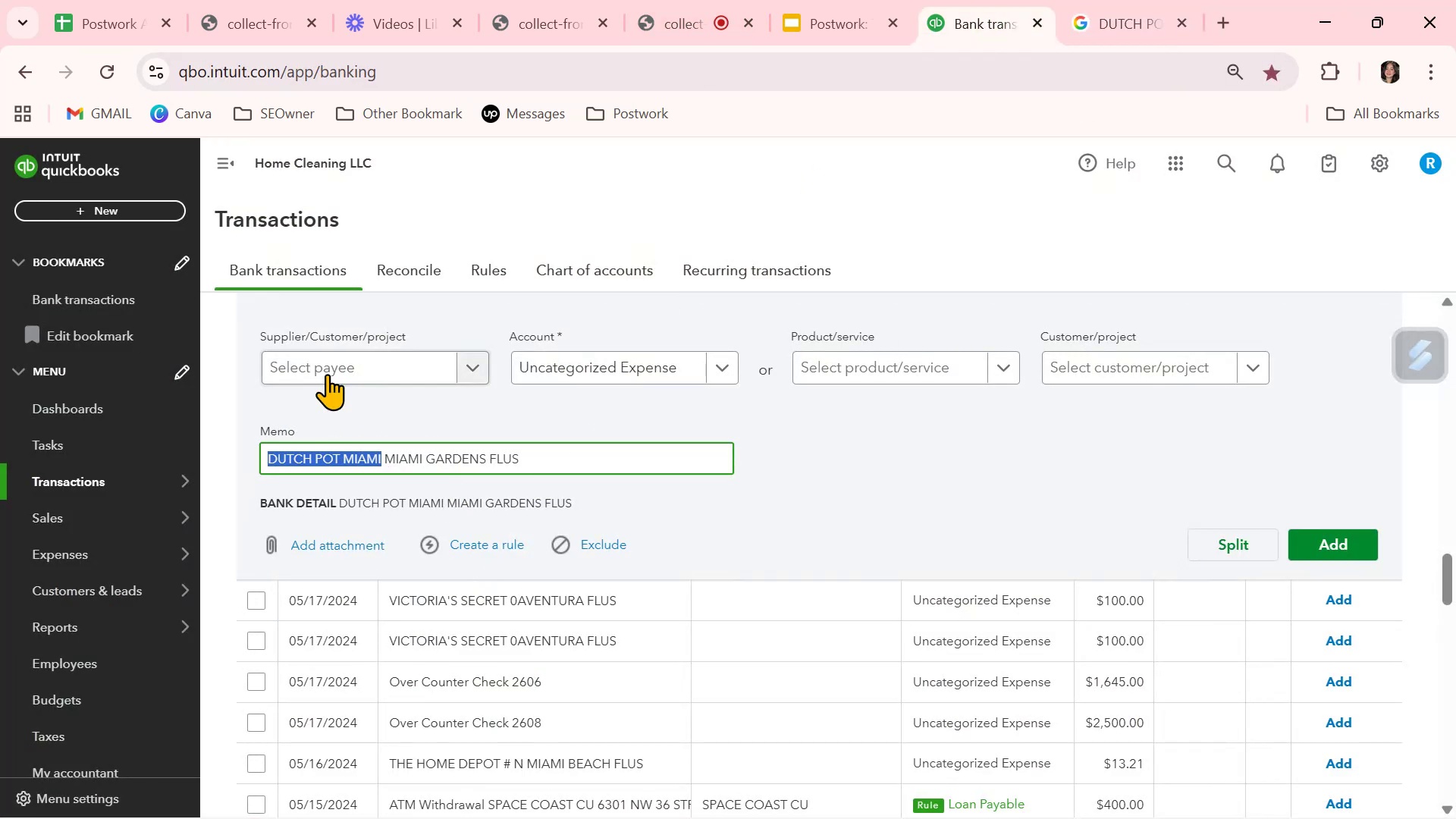 
left_click([327, 374])
 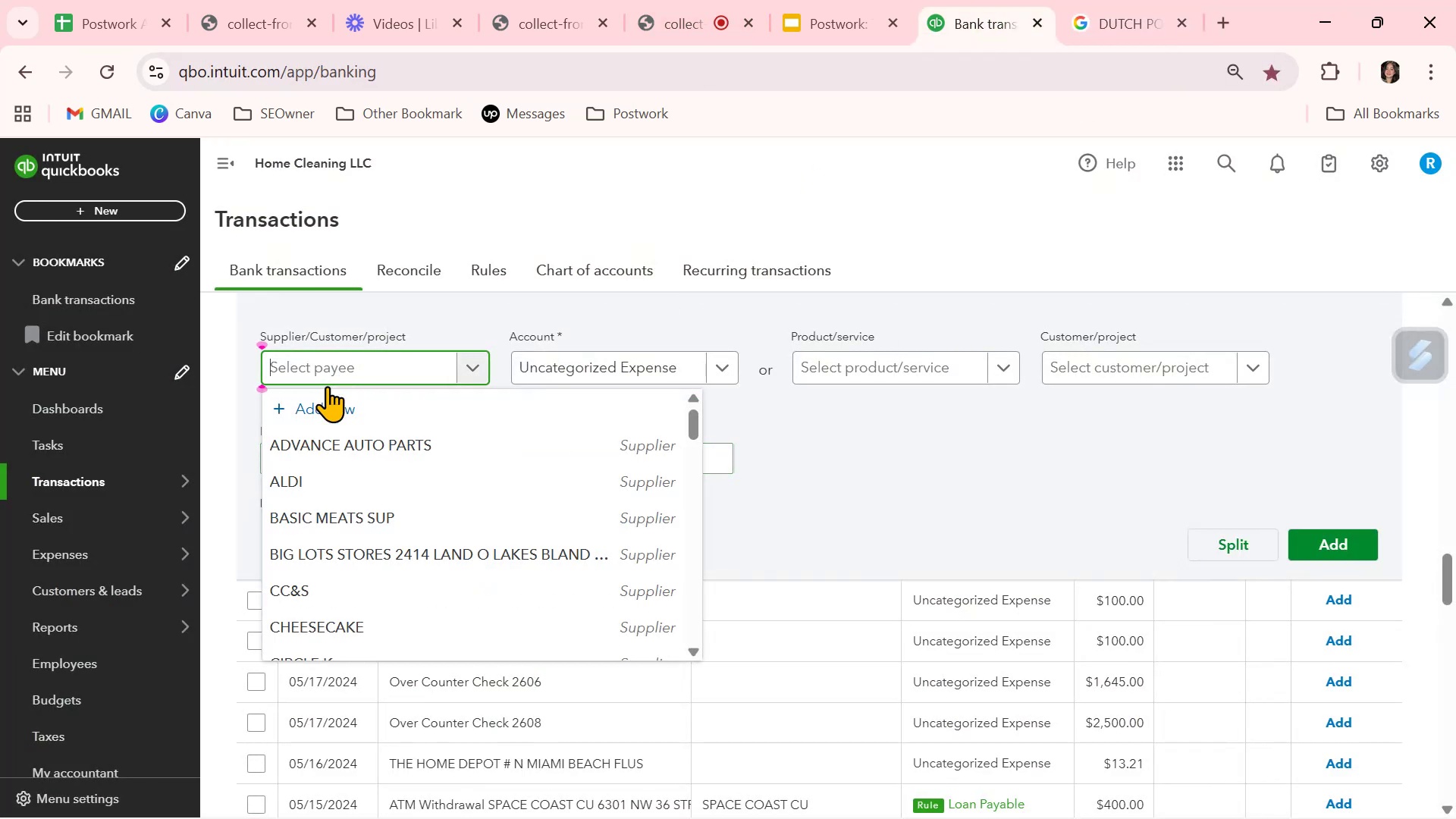 
left_click([322, 402])
 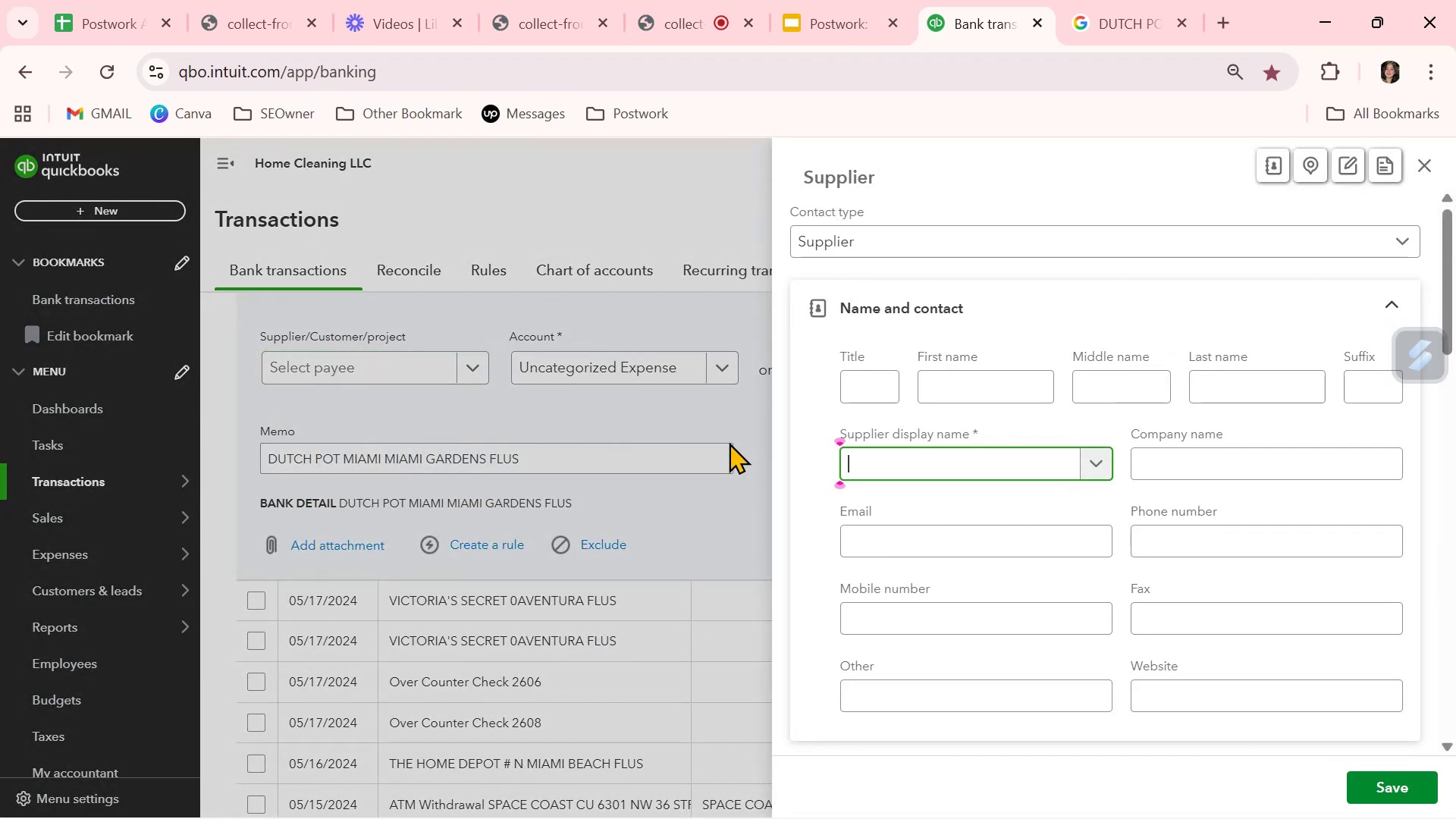 
key(Control+ControlLeft)
 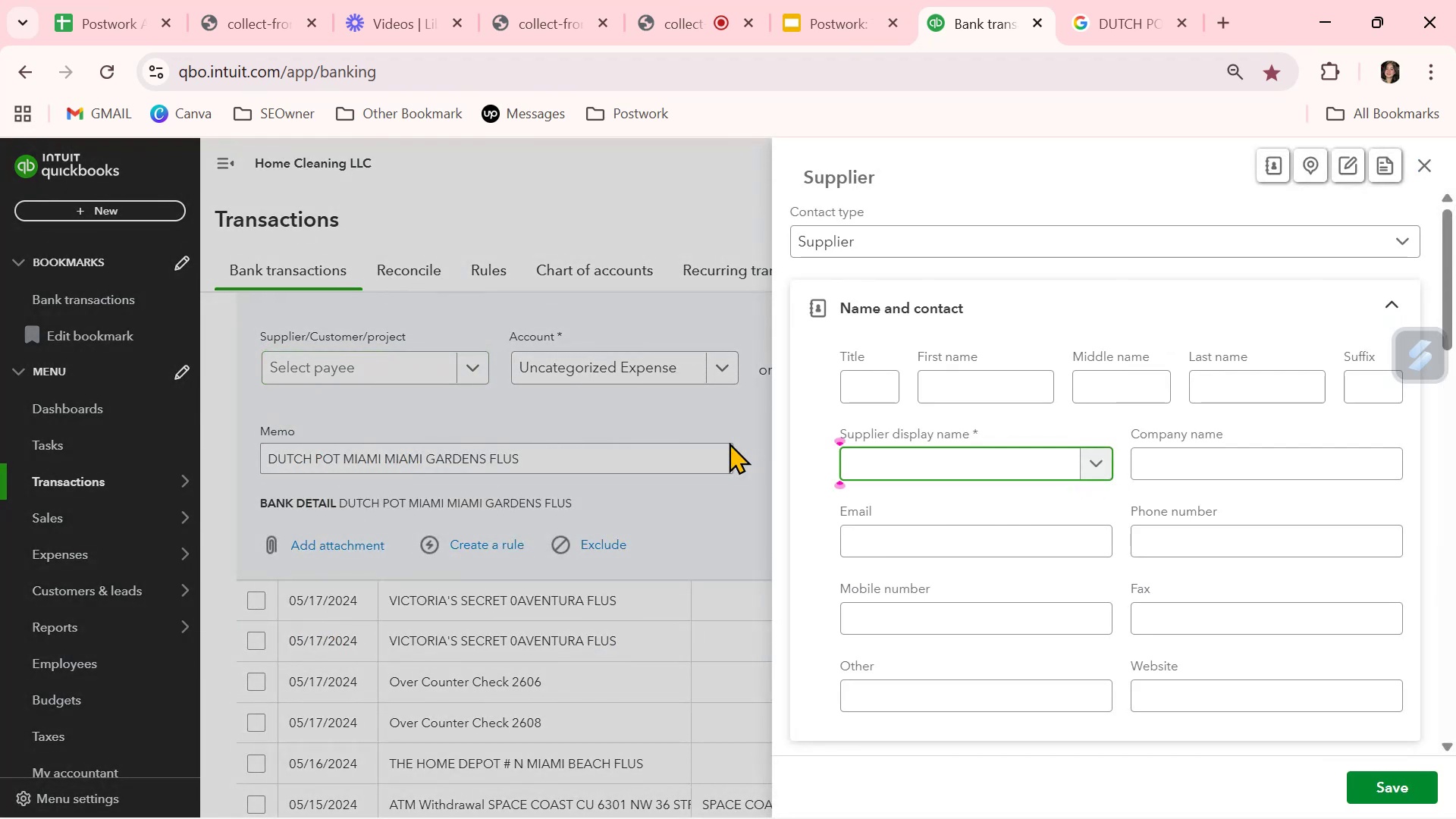 
key(Control+V)
 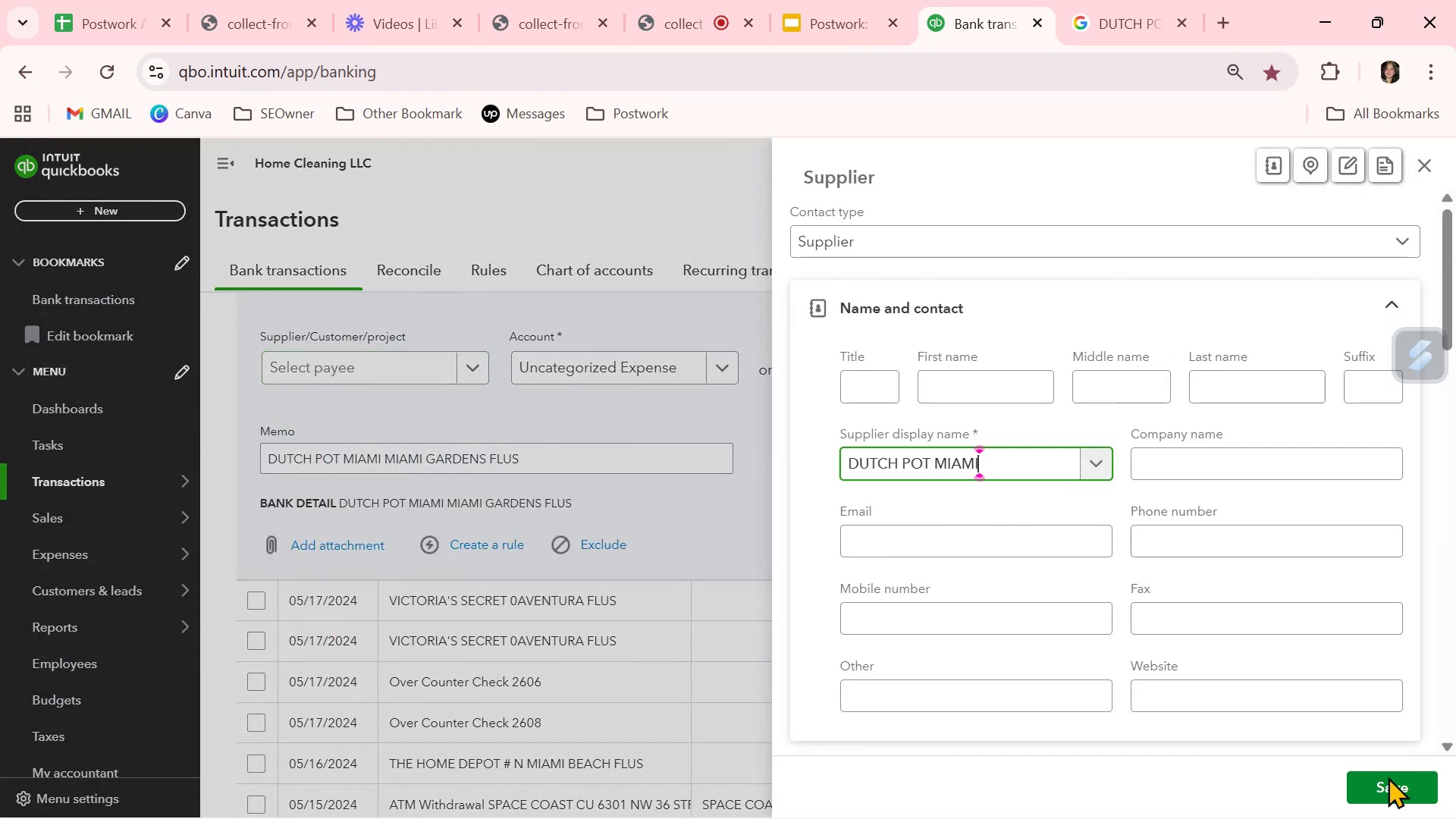 
left_click([1401, 793])
 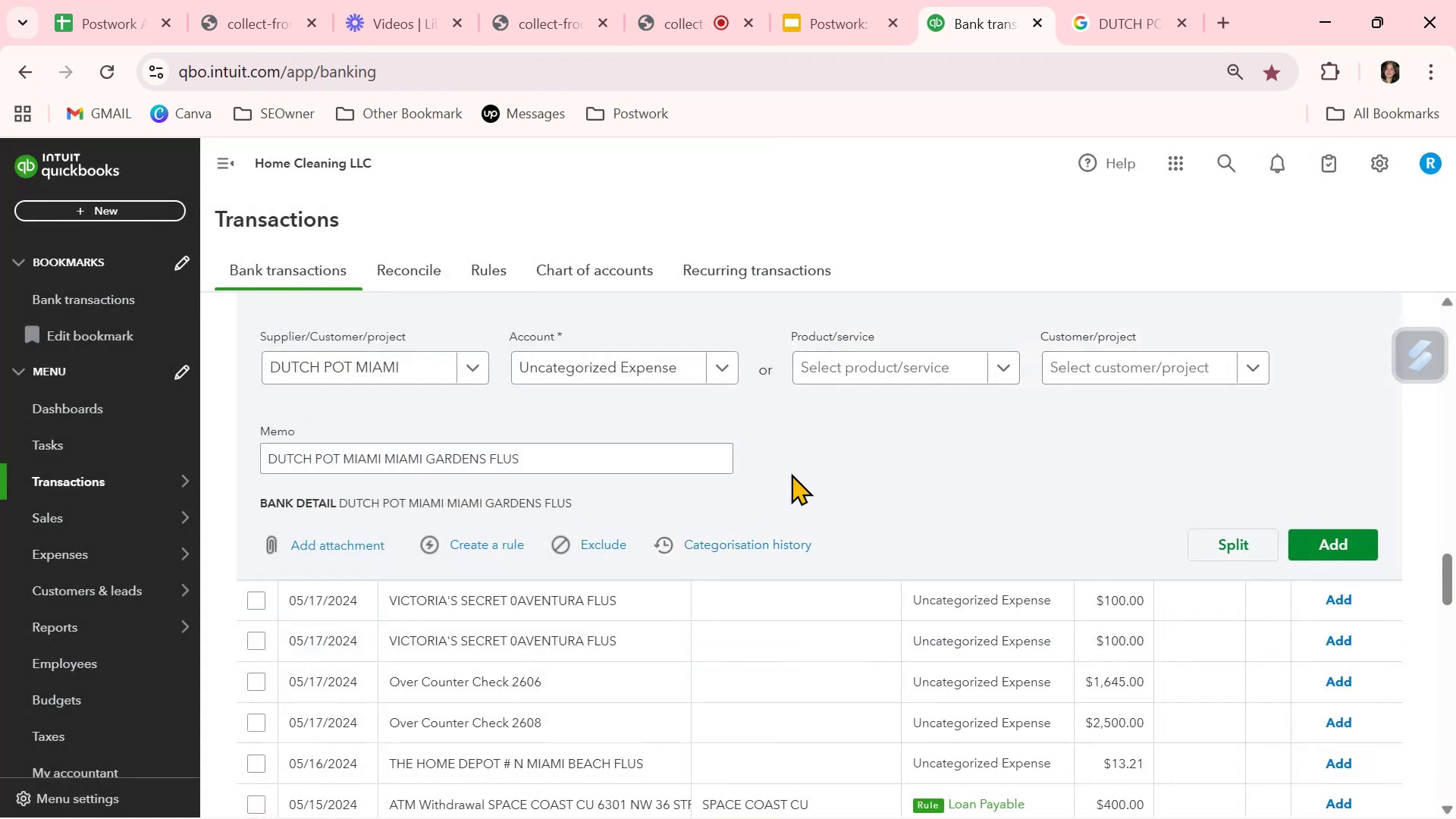 
left_click([621, 362])
 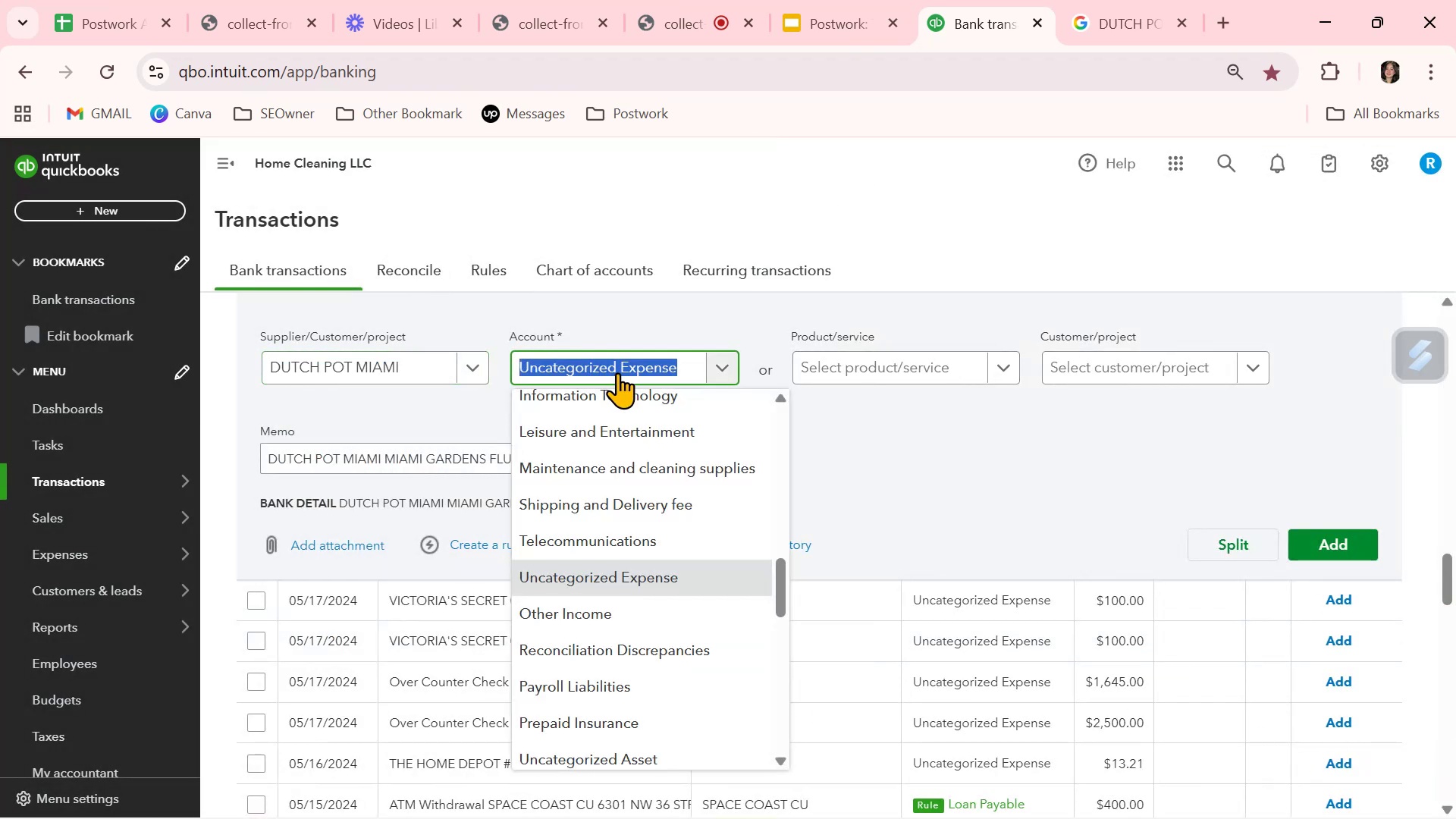 
type(FOOD)
 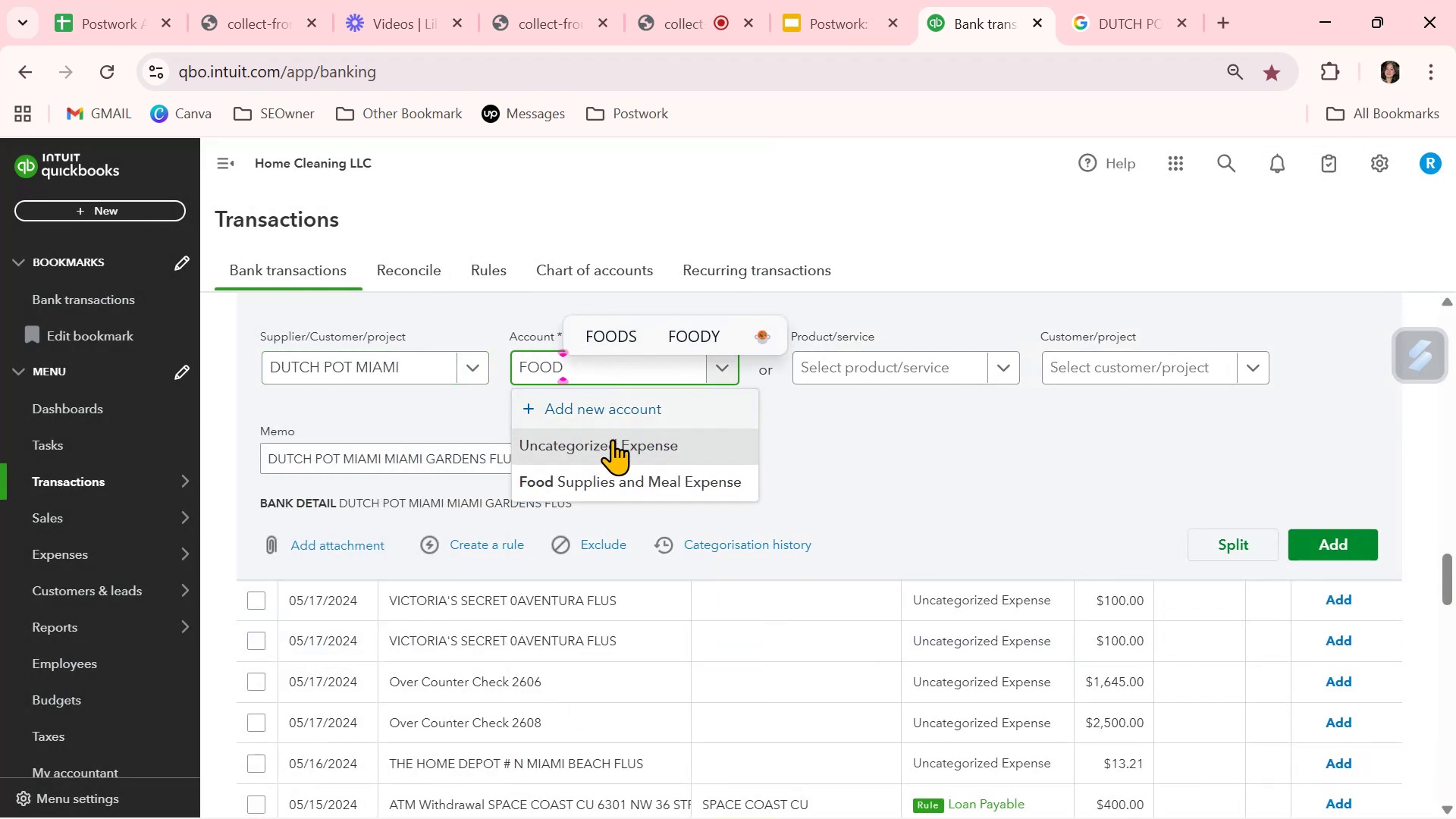 
left_click([601, 479])
 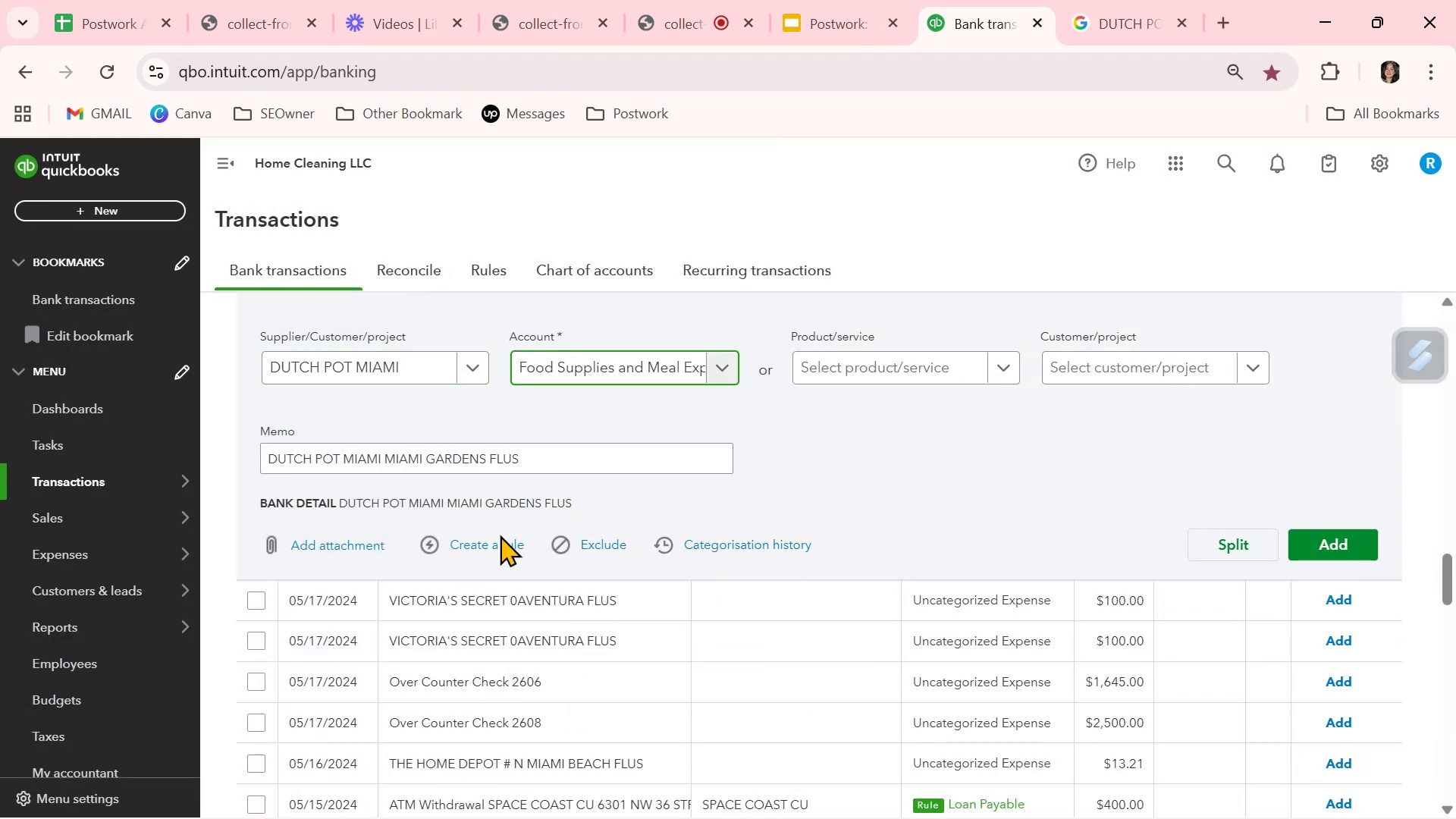 
left_click([498, 541])
 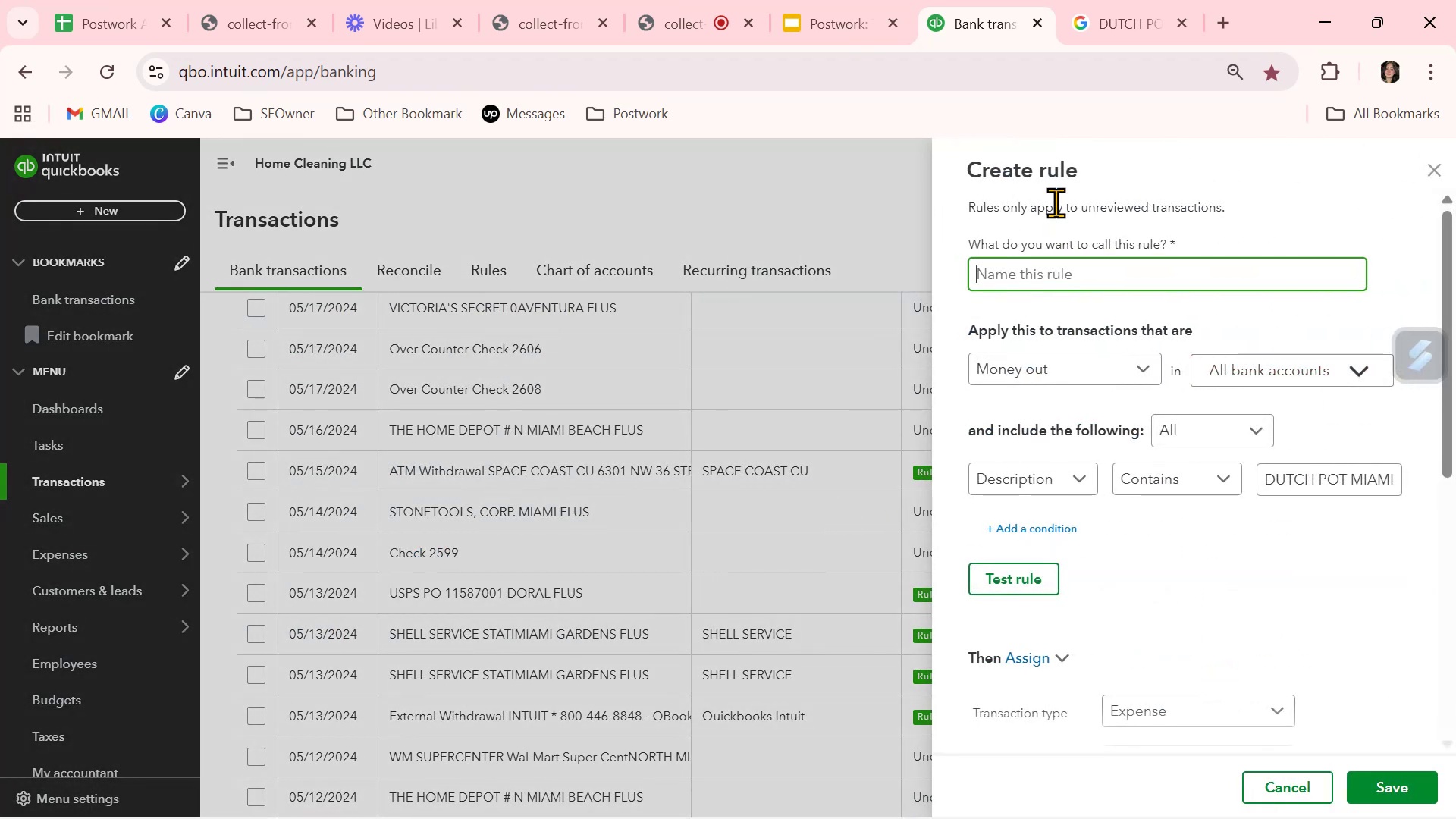 
key(Control+ControlLeft)
 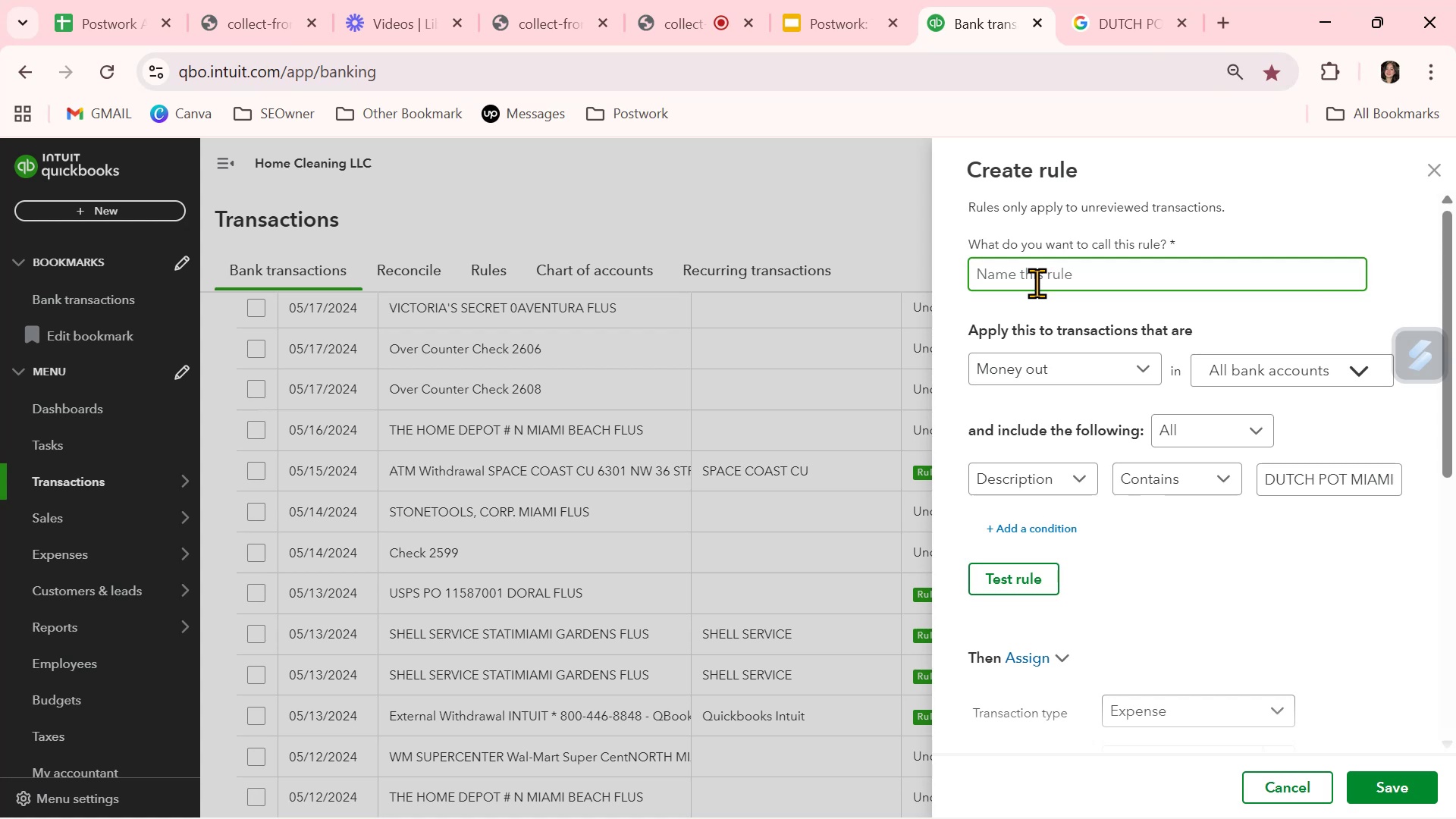 
key(Control+V)
 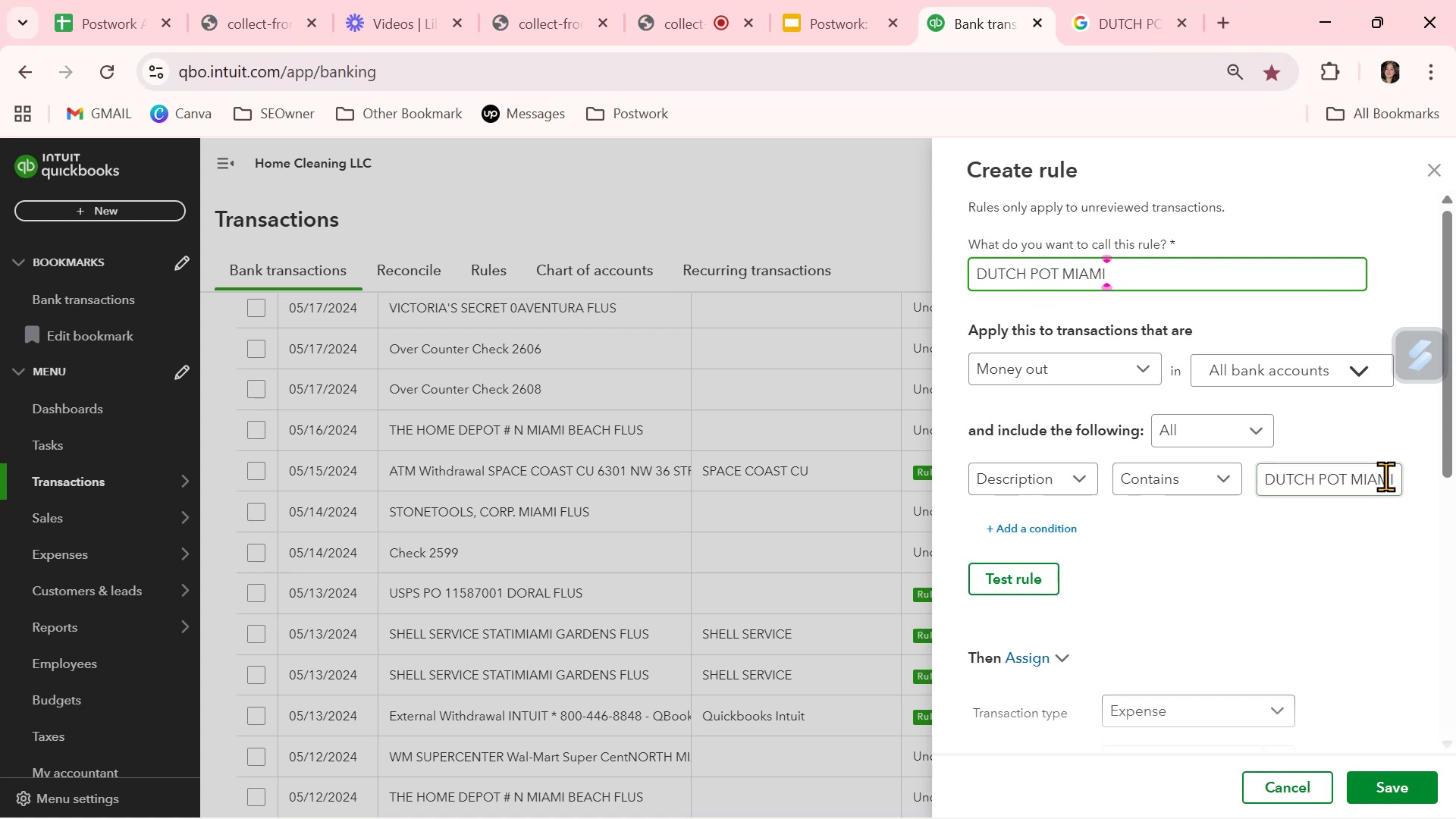 
double_click([1353, 485])
 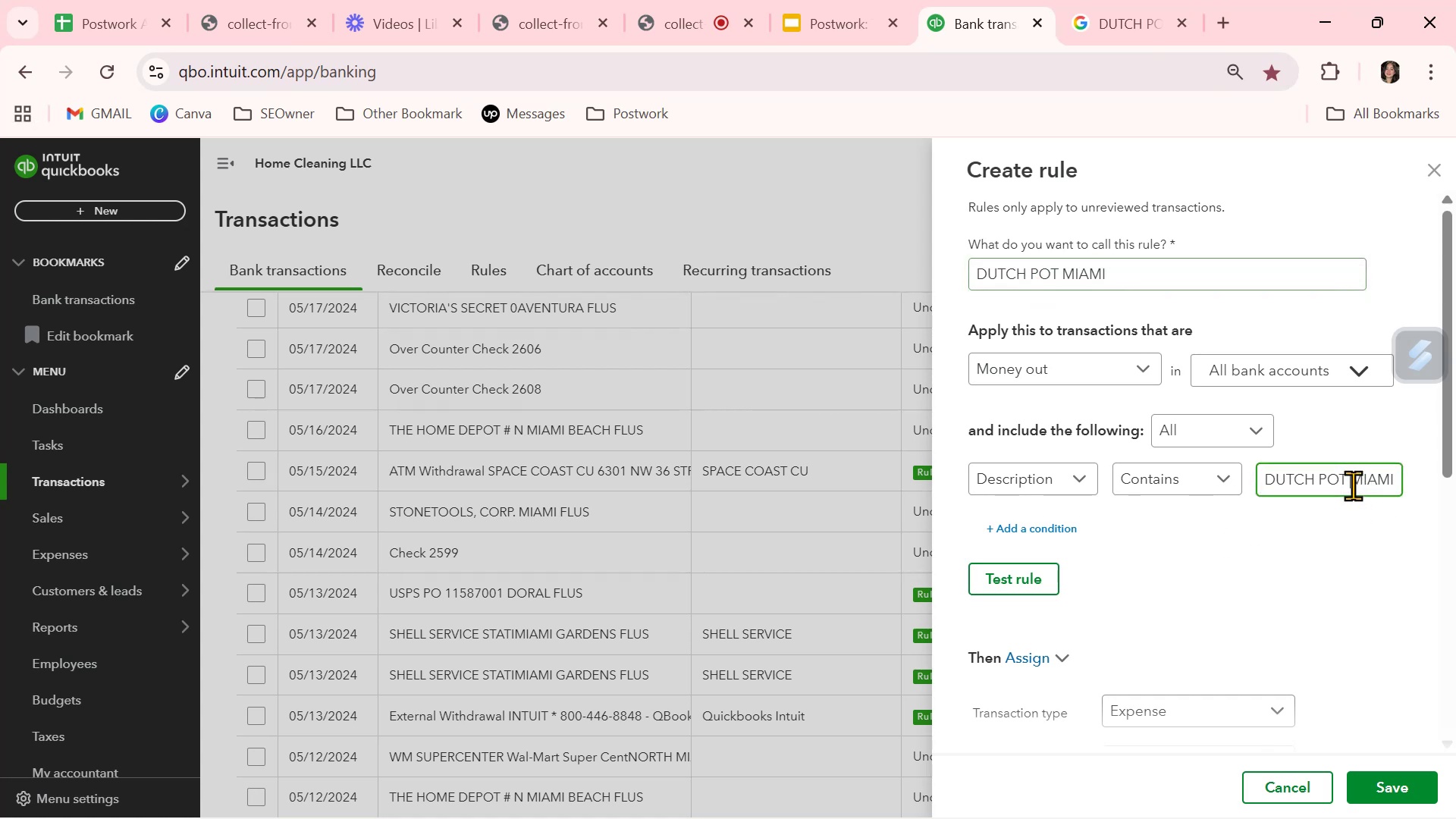 
triple_click([1353, 485])
 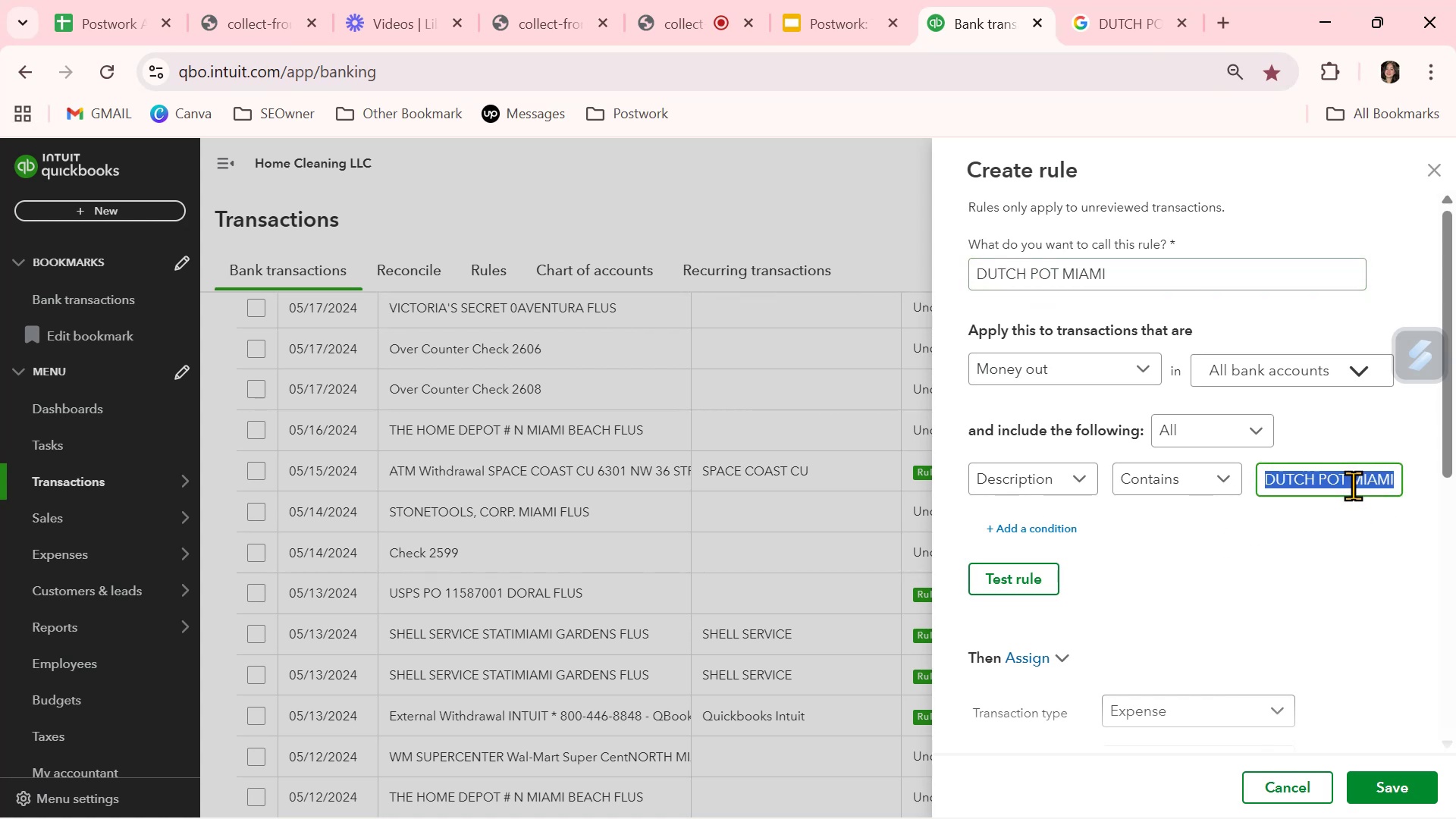 
key(Control+ControlLeft)
 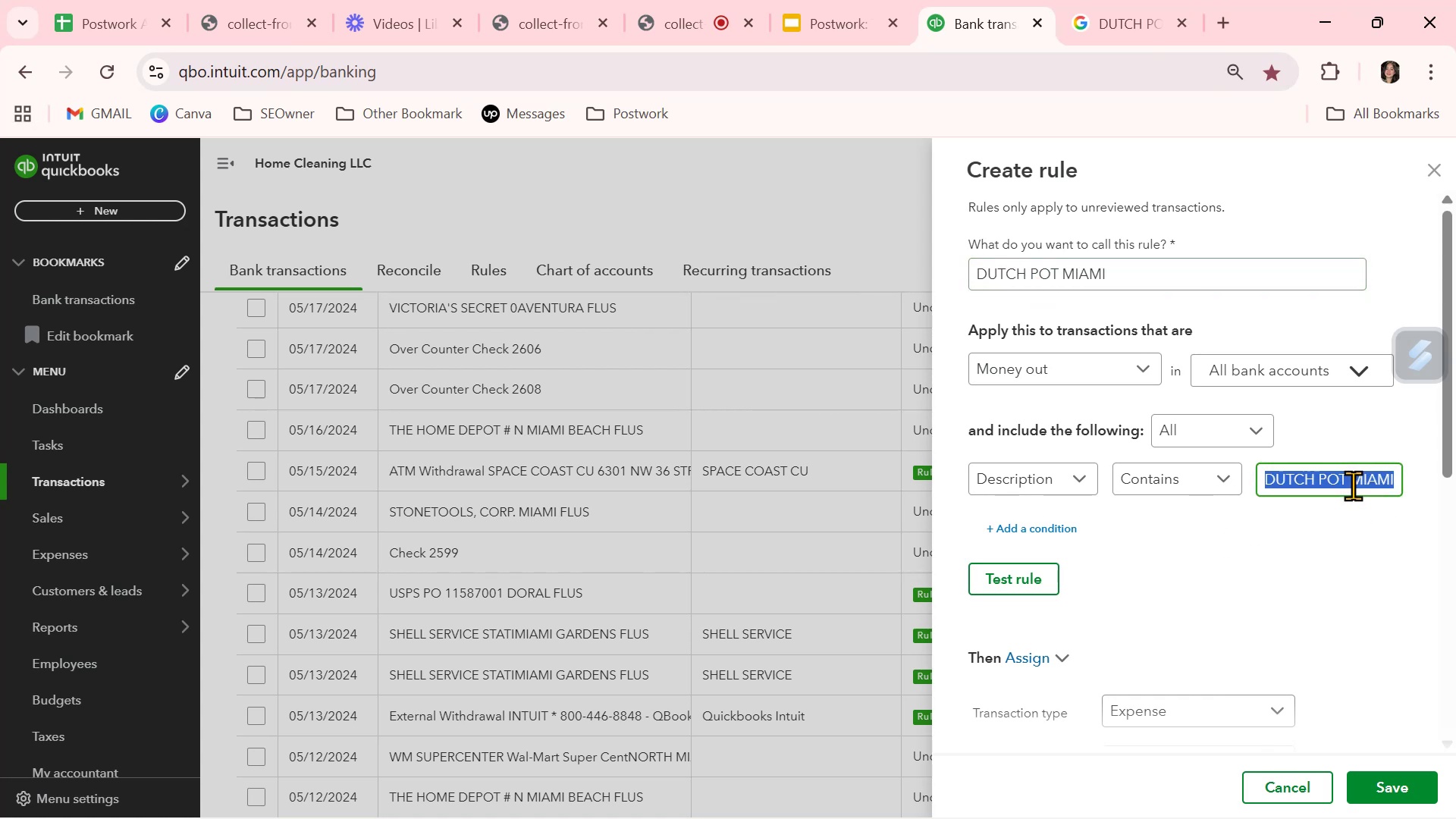 
key(Control+V)
 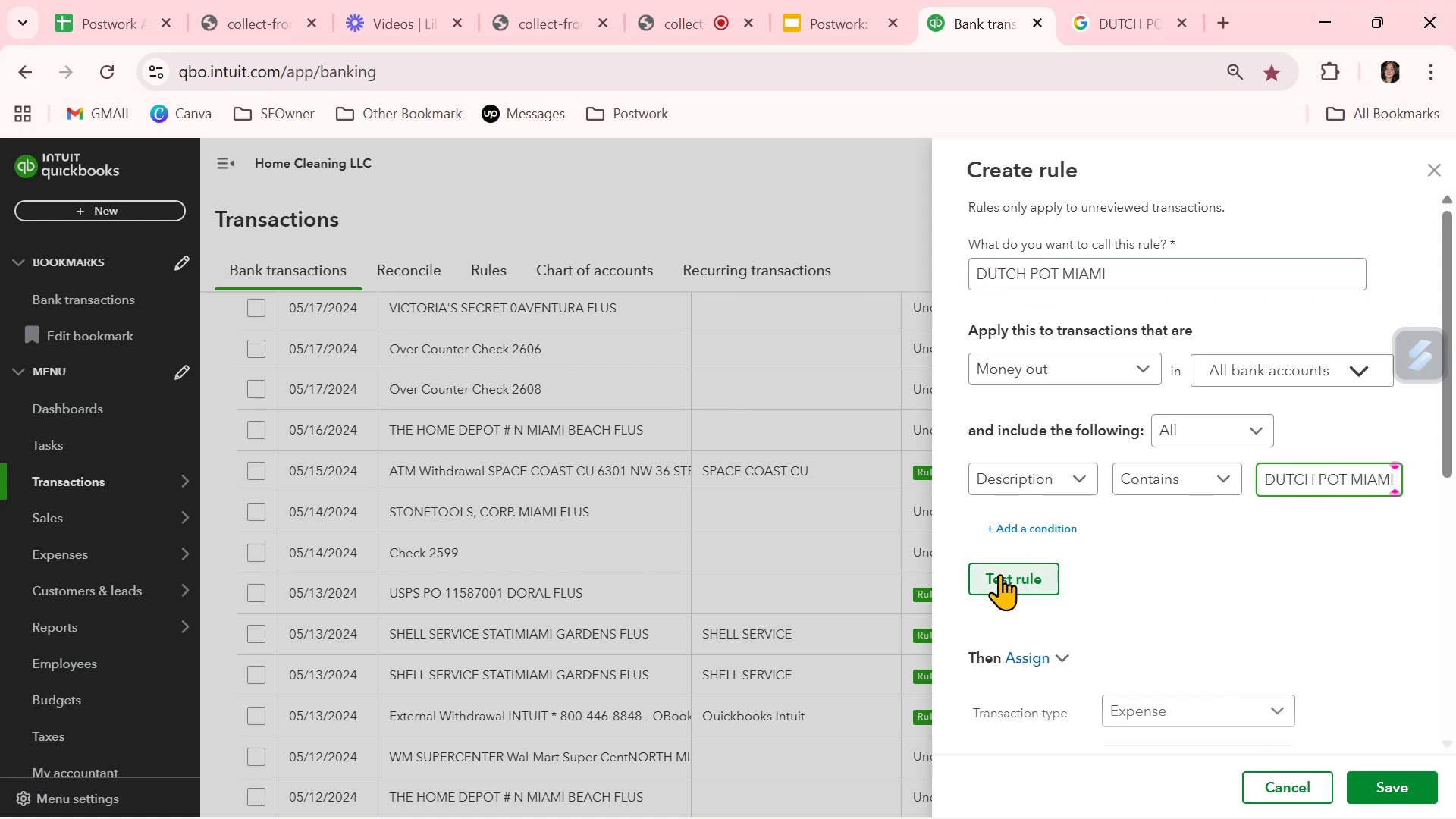 
left_click([999, 574])
 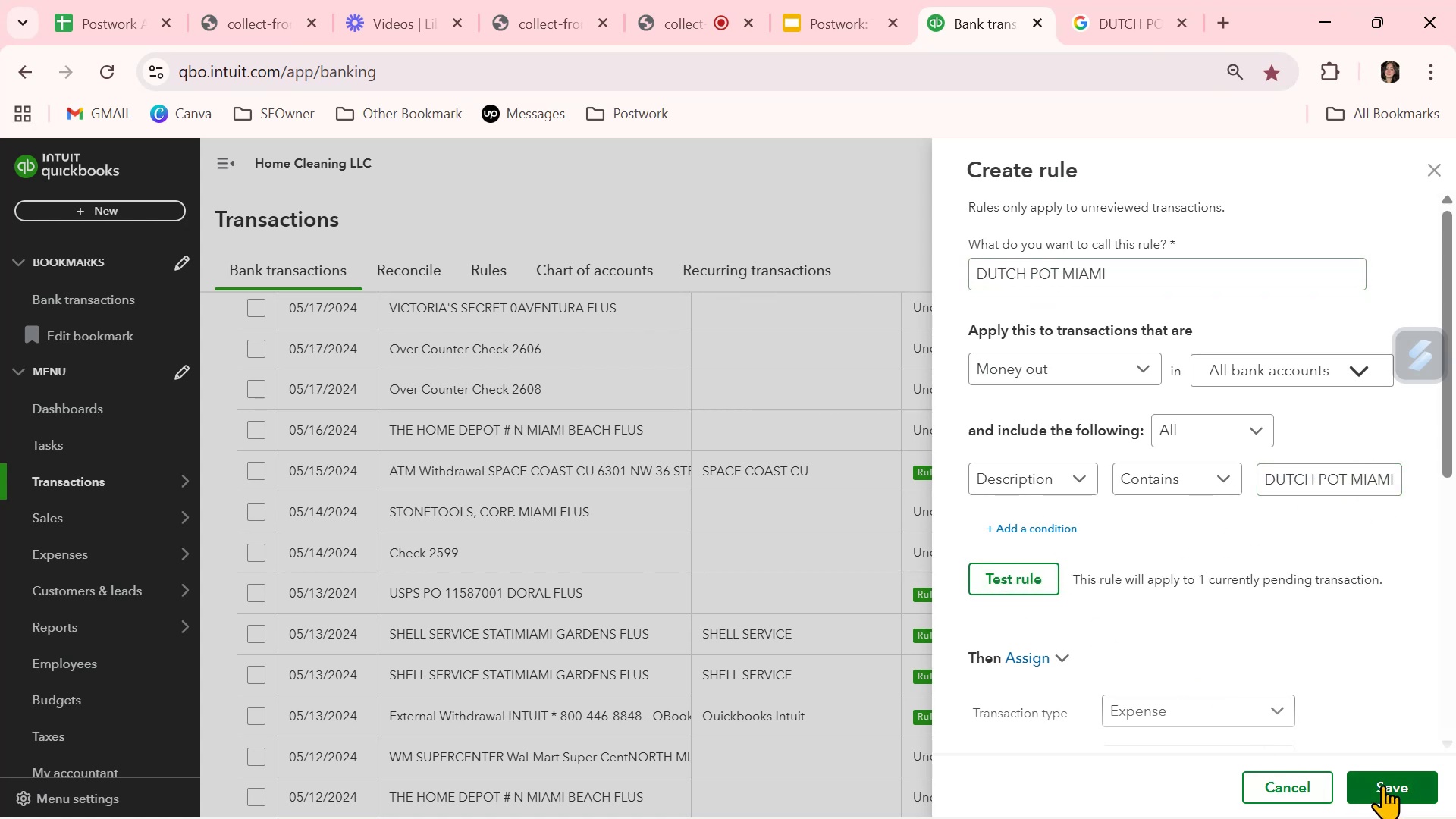 
left_click([1396, 785])
 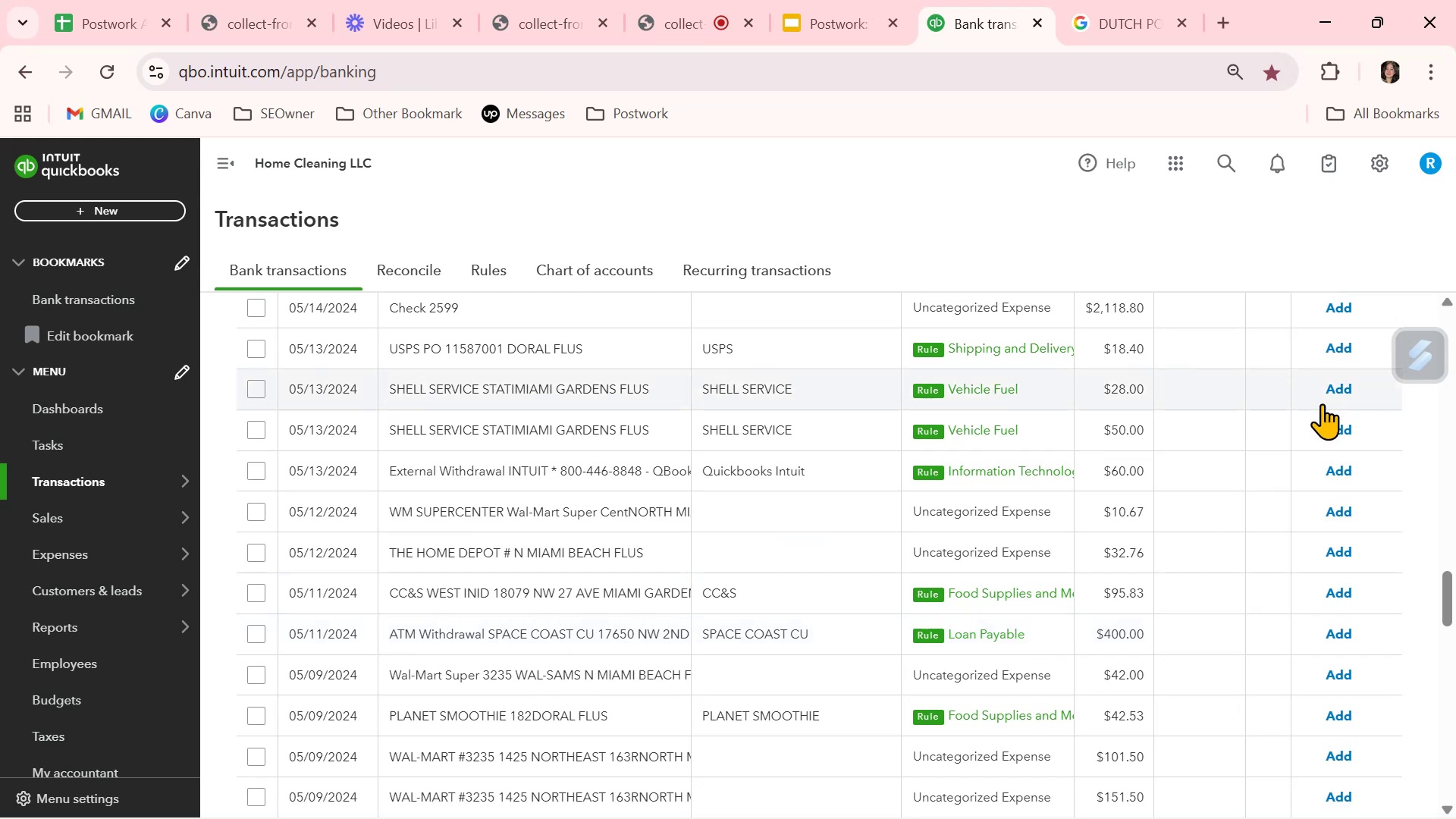 
wait(7.44)
 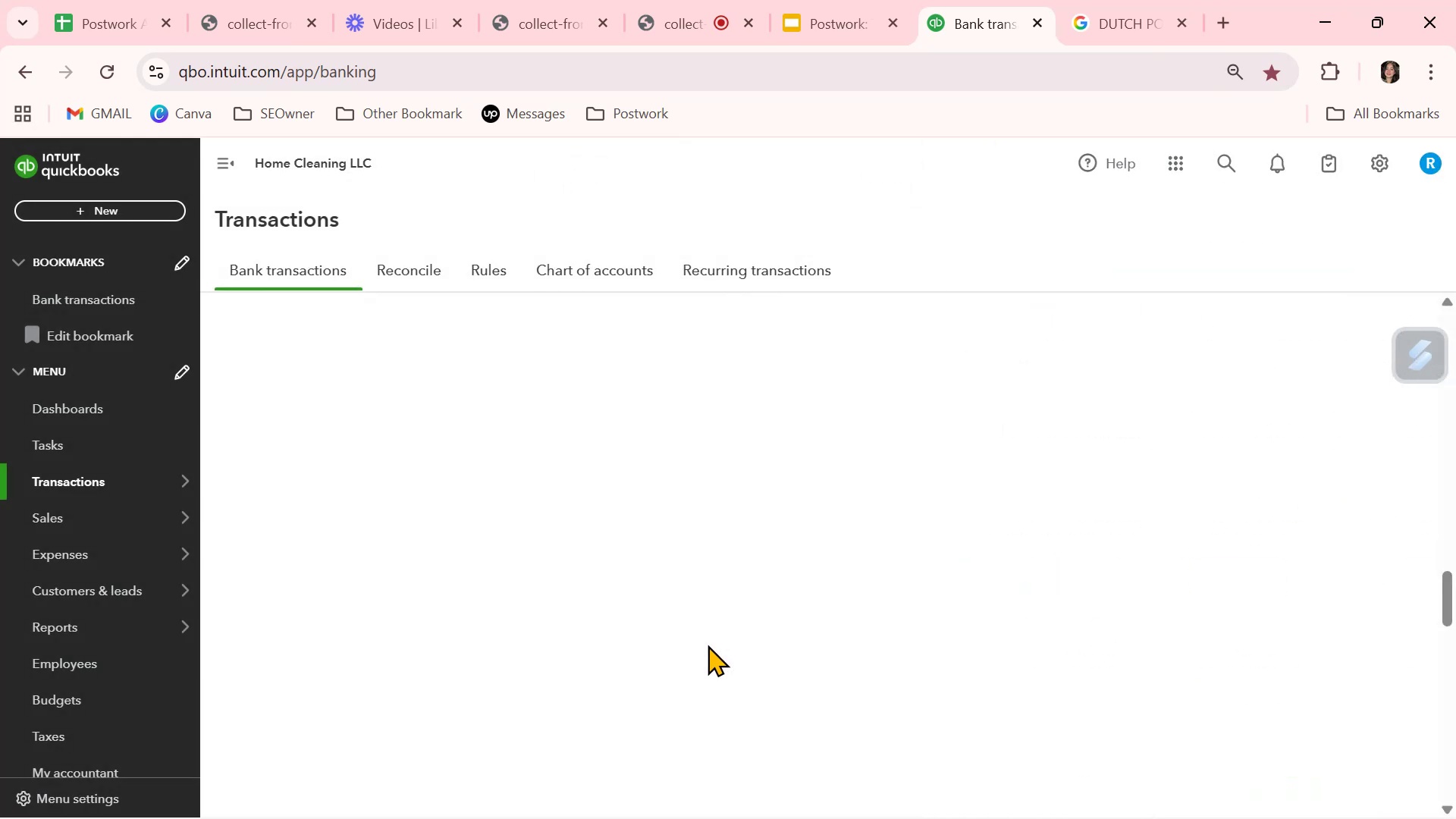 
left_click([1343, 394])
 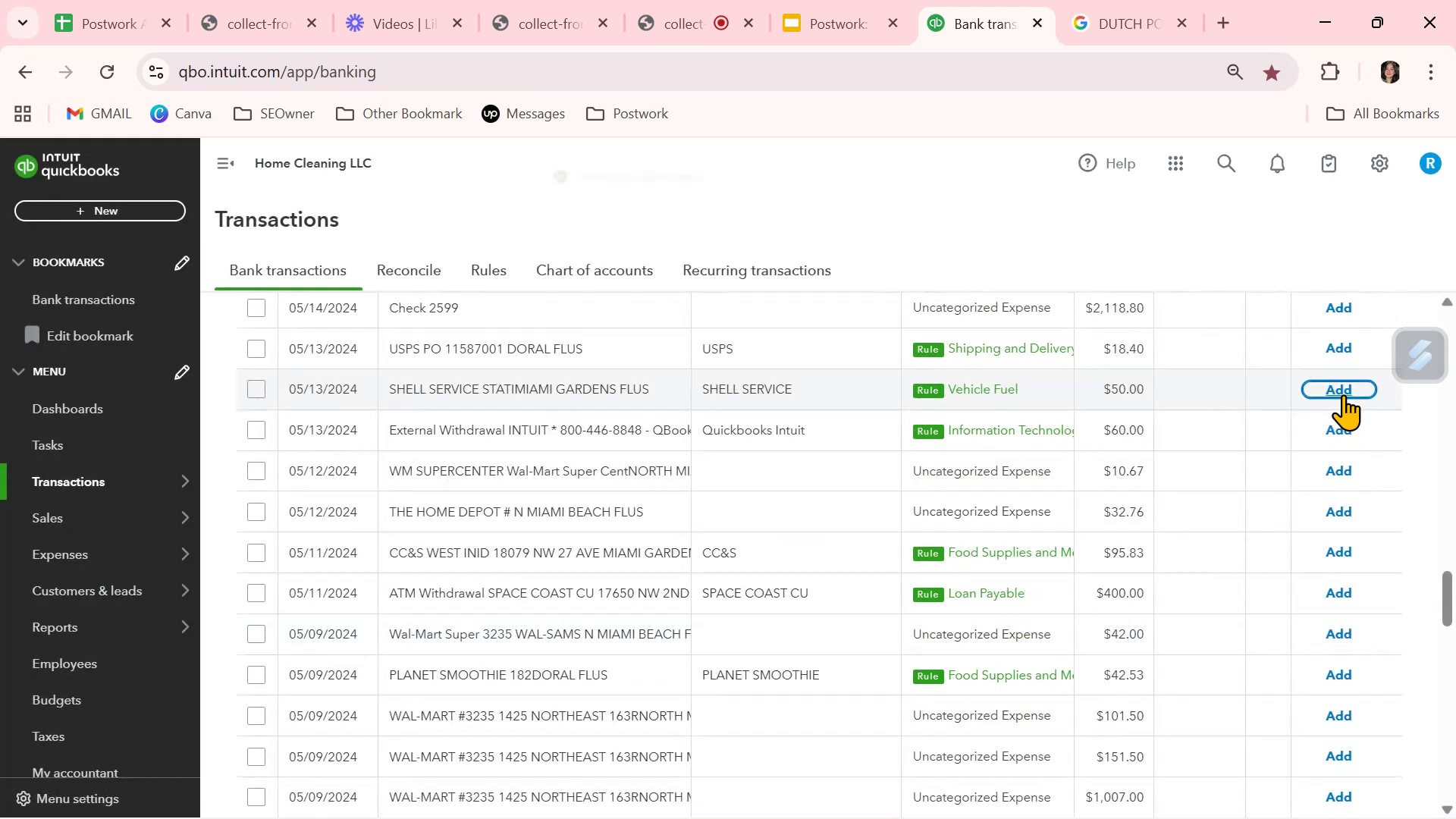 
left_click([1343, 394])
 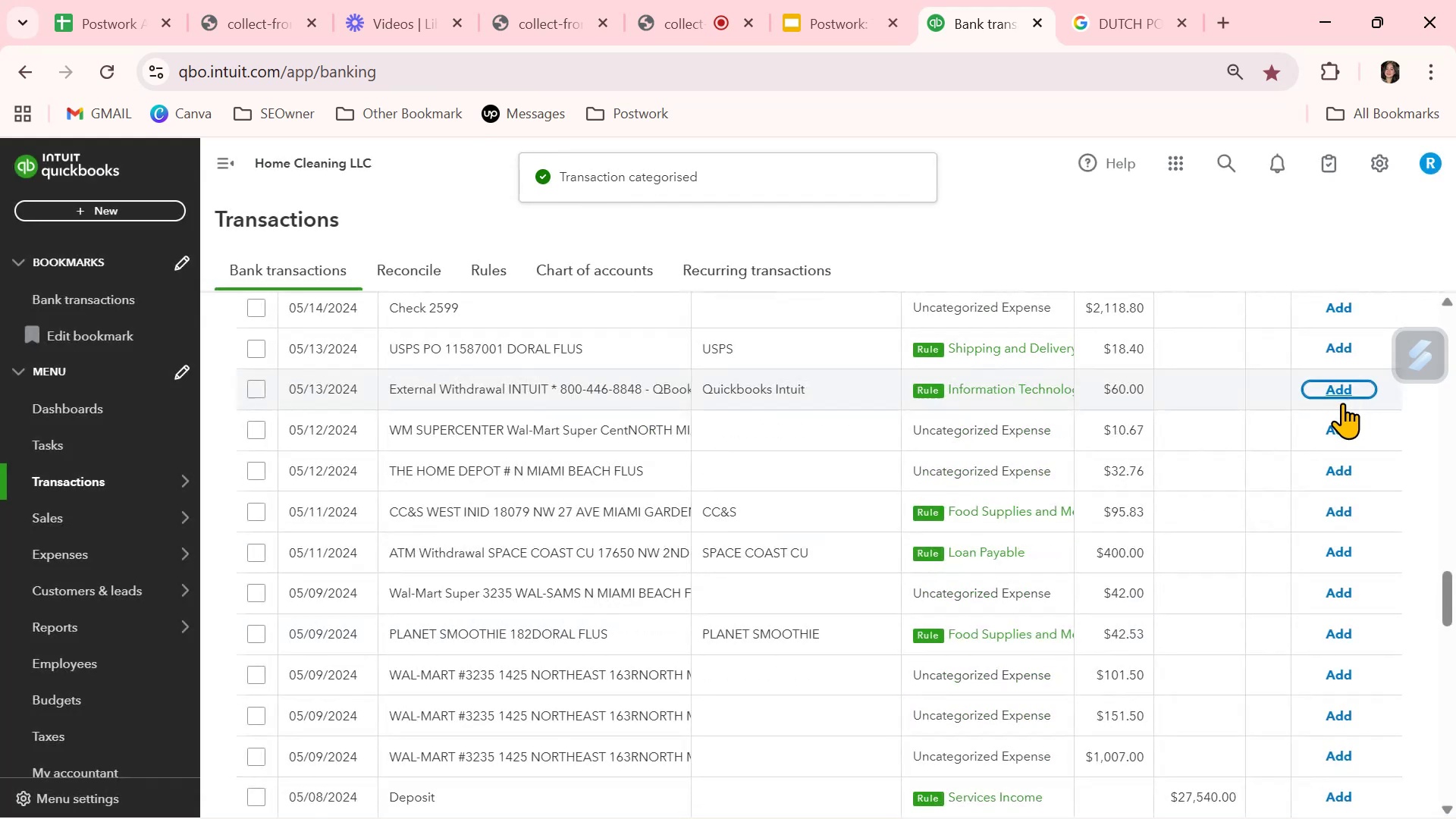 
left_click([1355, 510])
 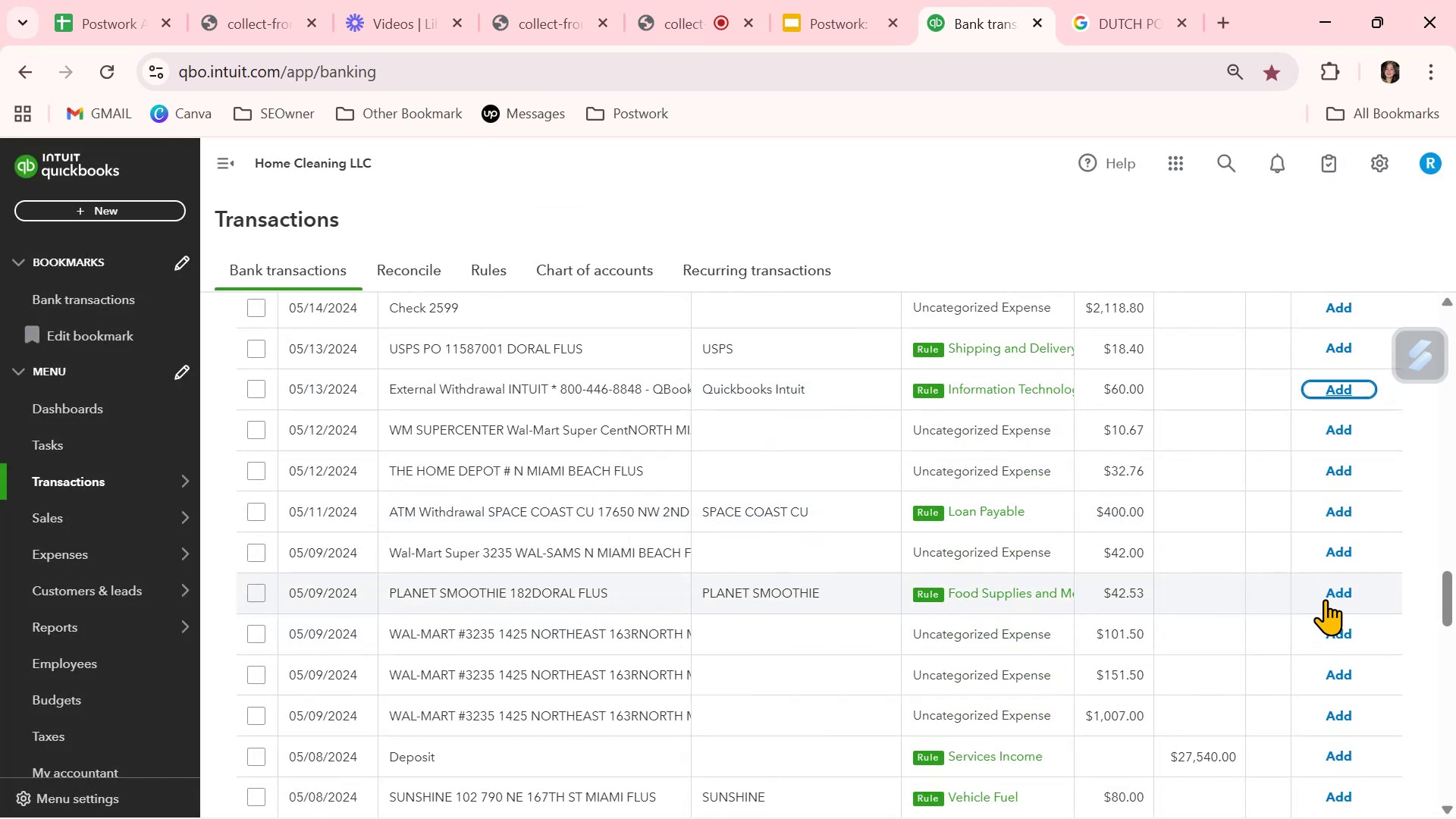 
left_click([1335, 592])
 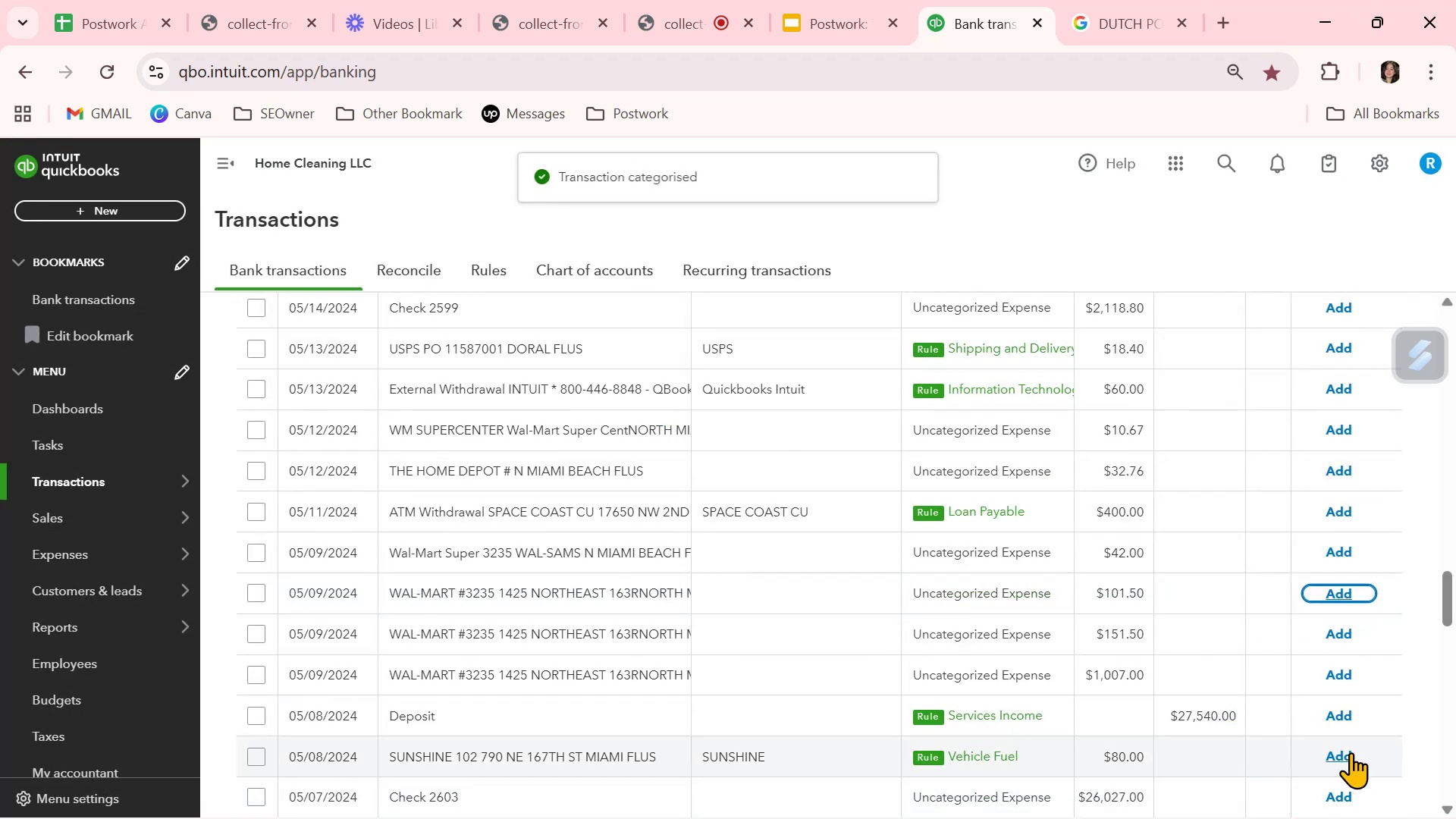 
left_click([1349, 758])
 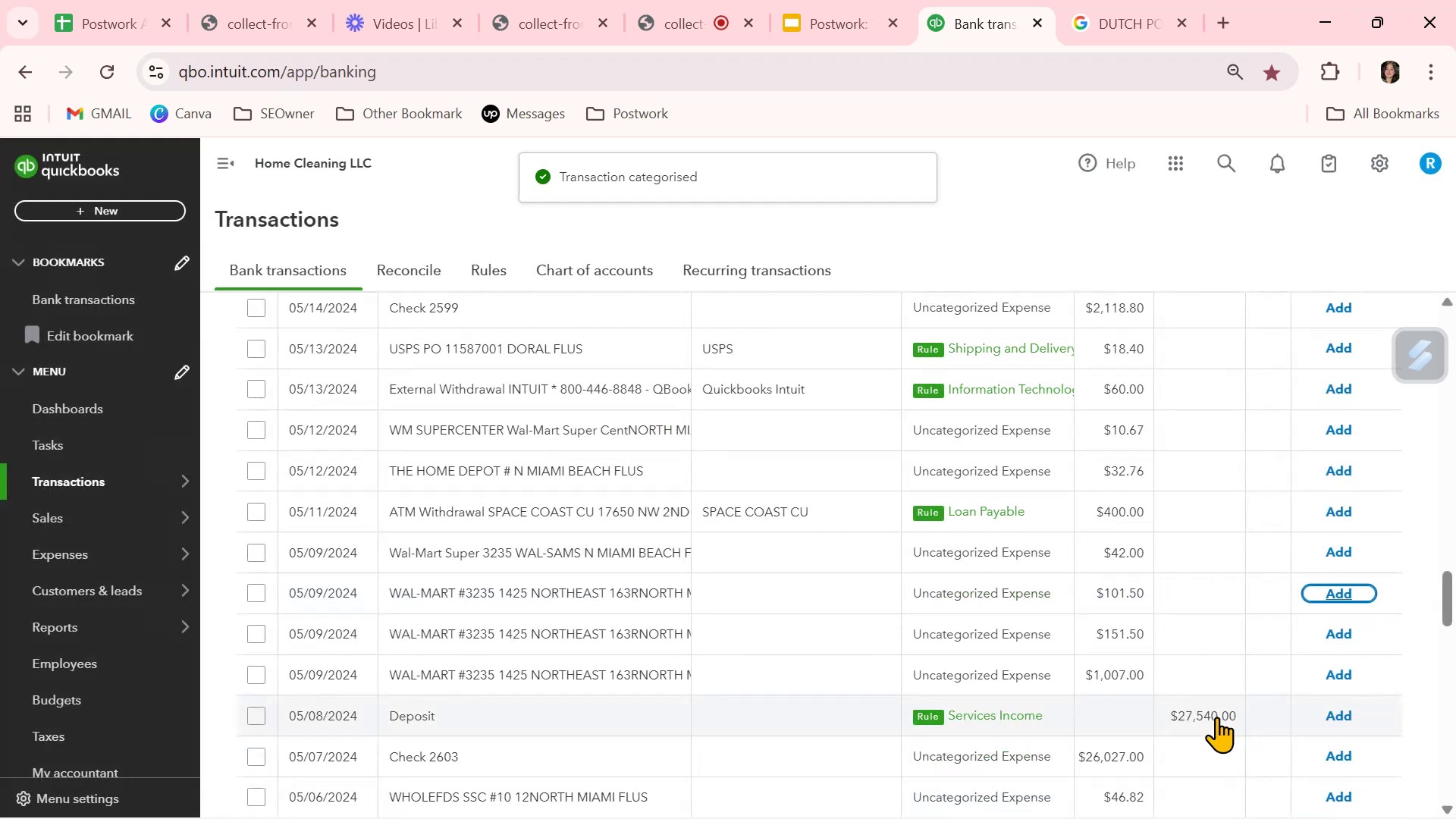 
scroll: coordinate [1216, 717], scroll_direction: down, amount: 2.0
 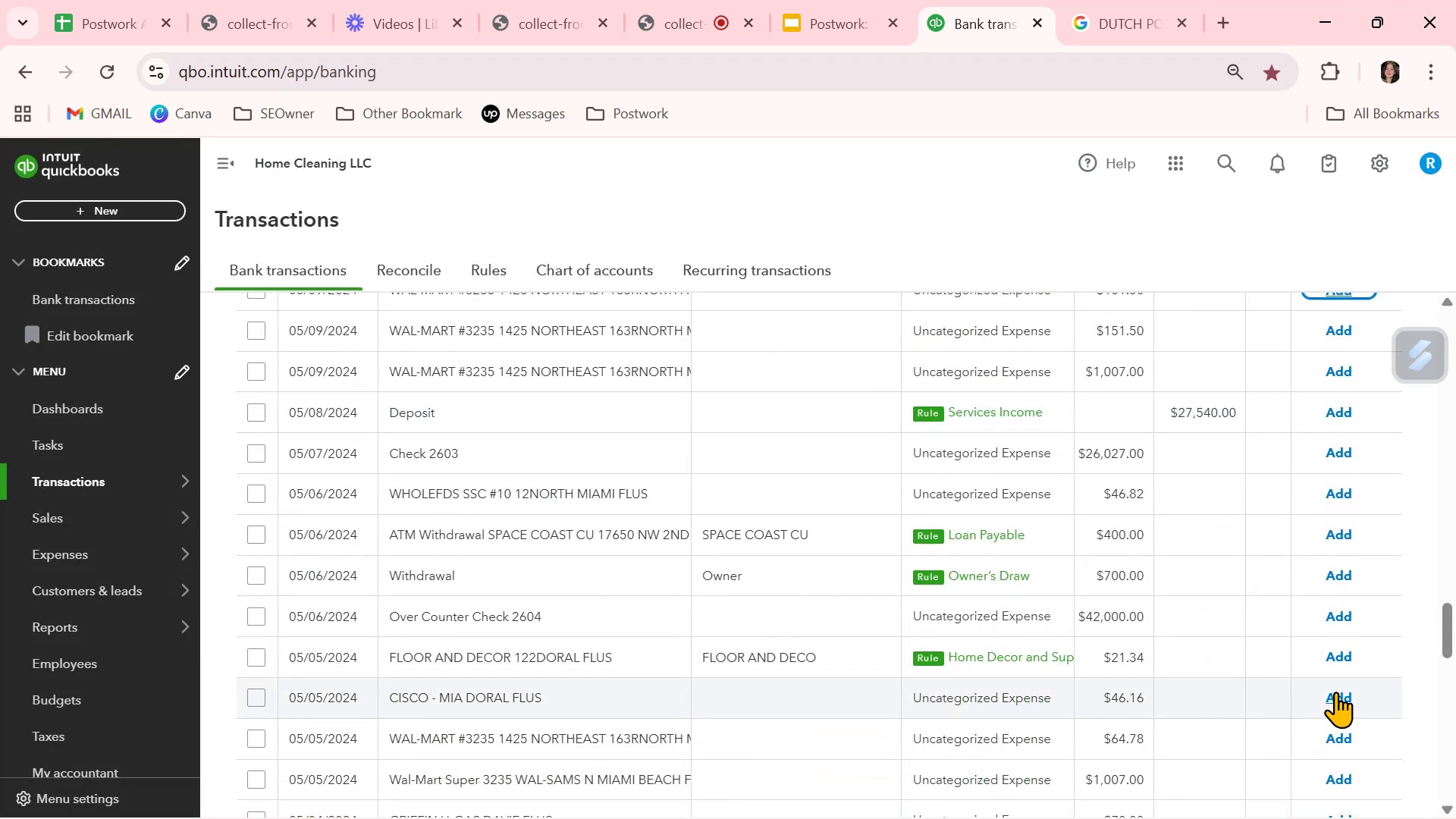 
left_click([1351, 661])
 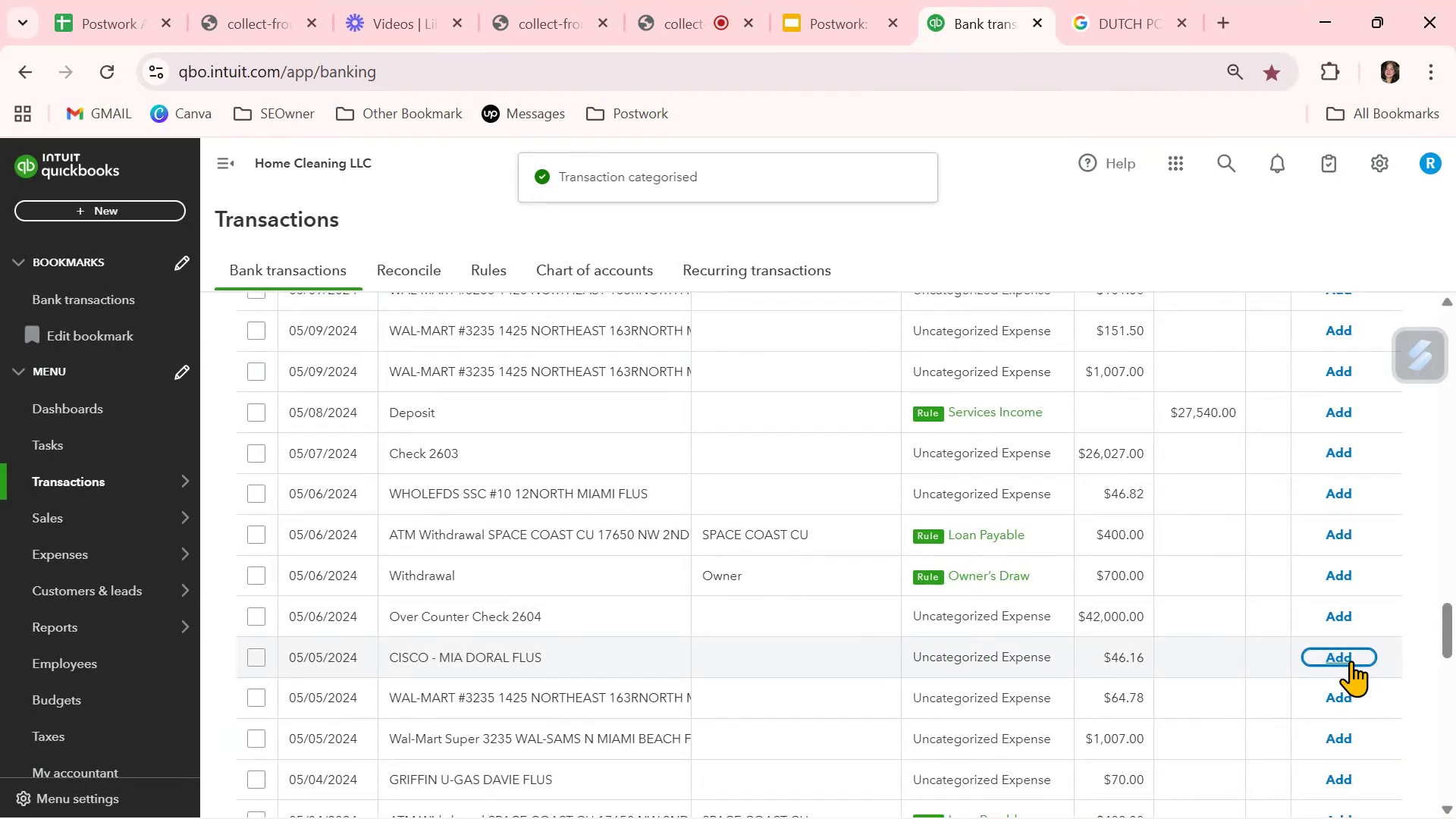 
scroll: coordinate [1329, 670], scroll_direction: down, amount: 2.0
 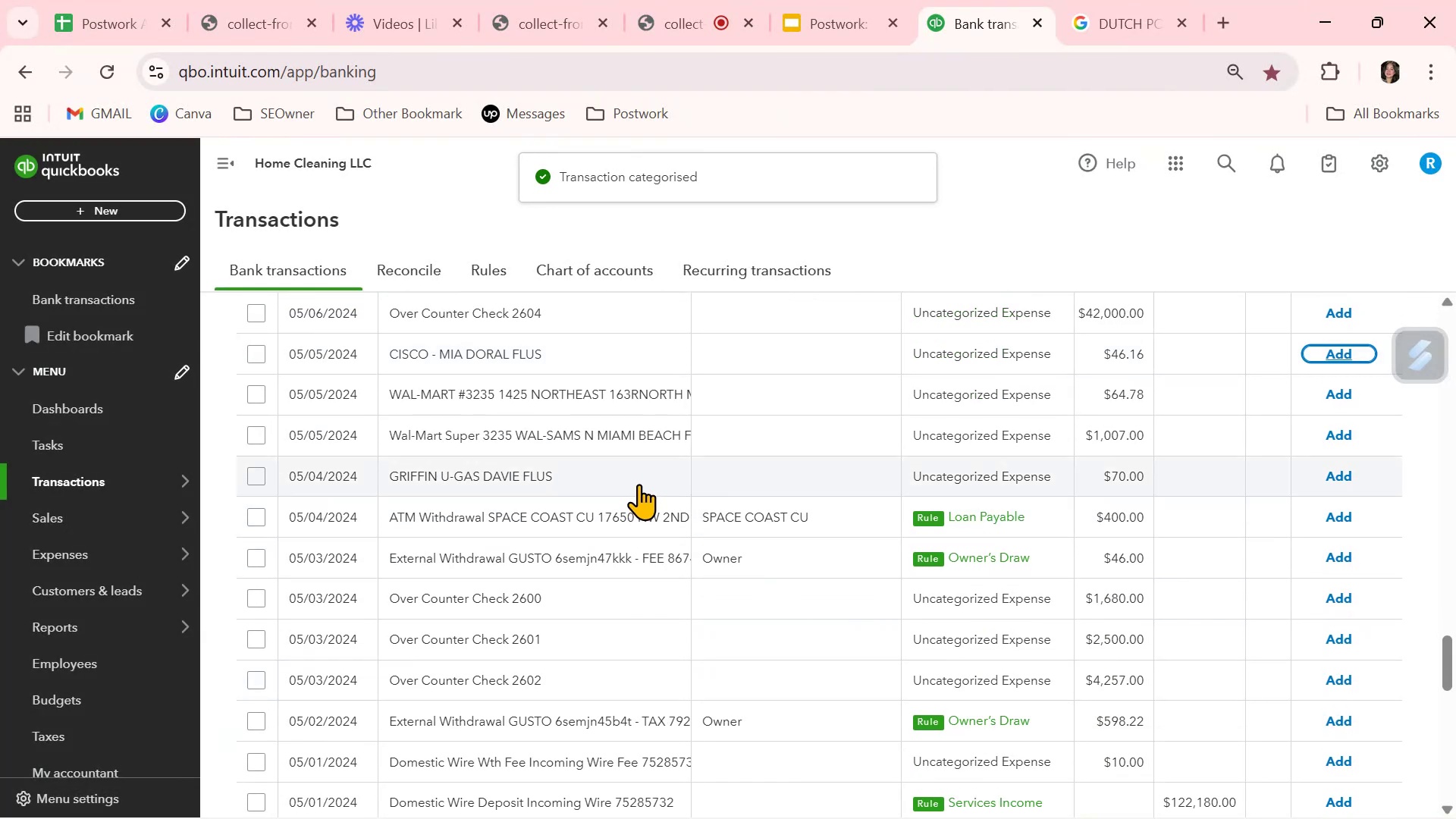 
left_click([804, 486])
 